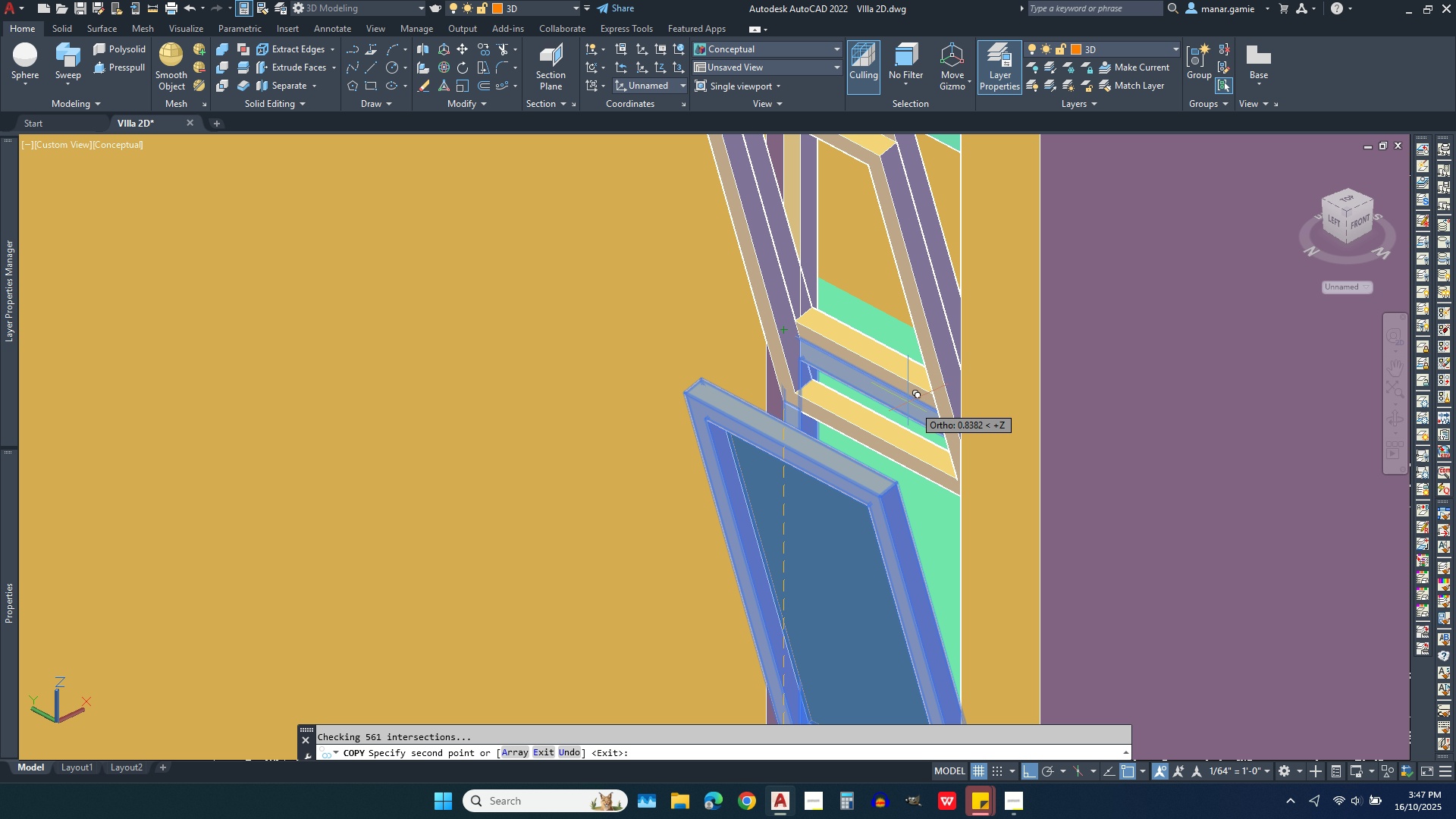 
key(Escape)
 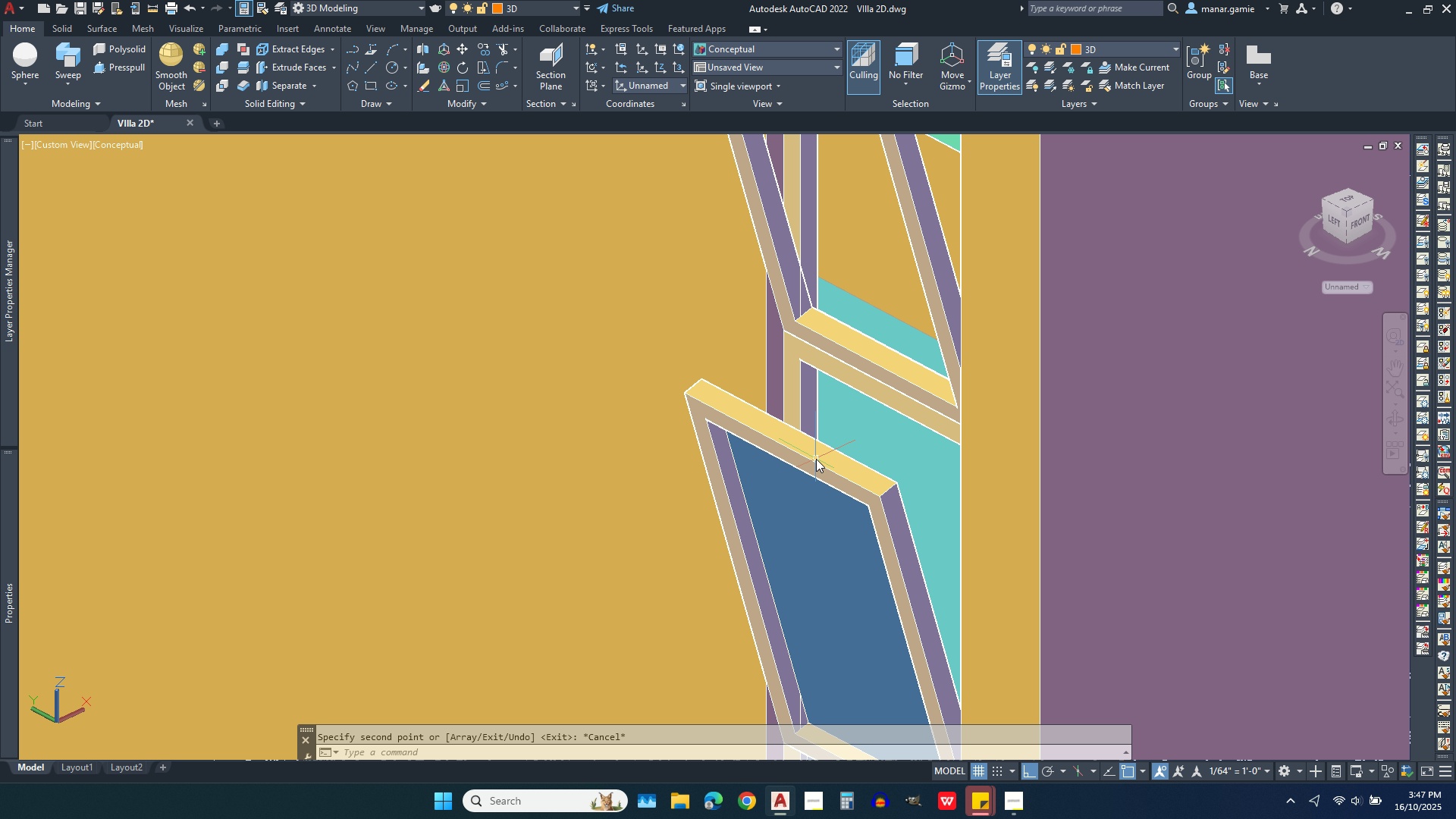 
scroll: coordinate [800, 469], scroll_direction: down, amount: 2.0
 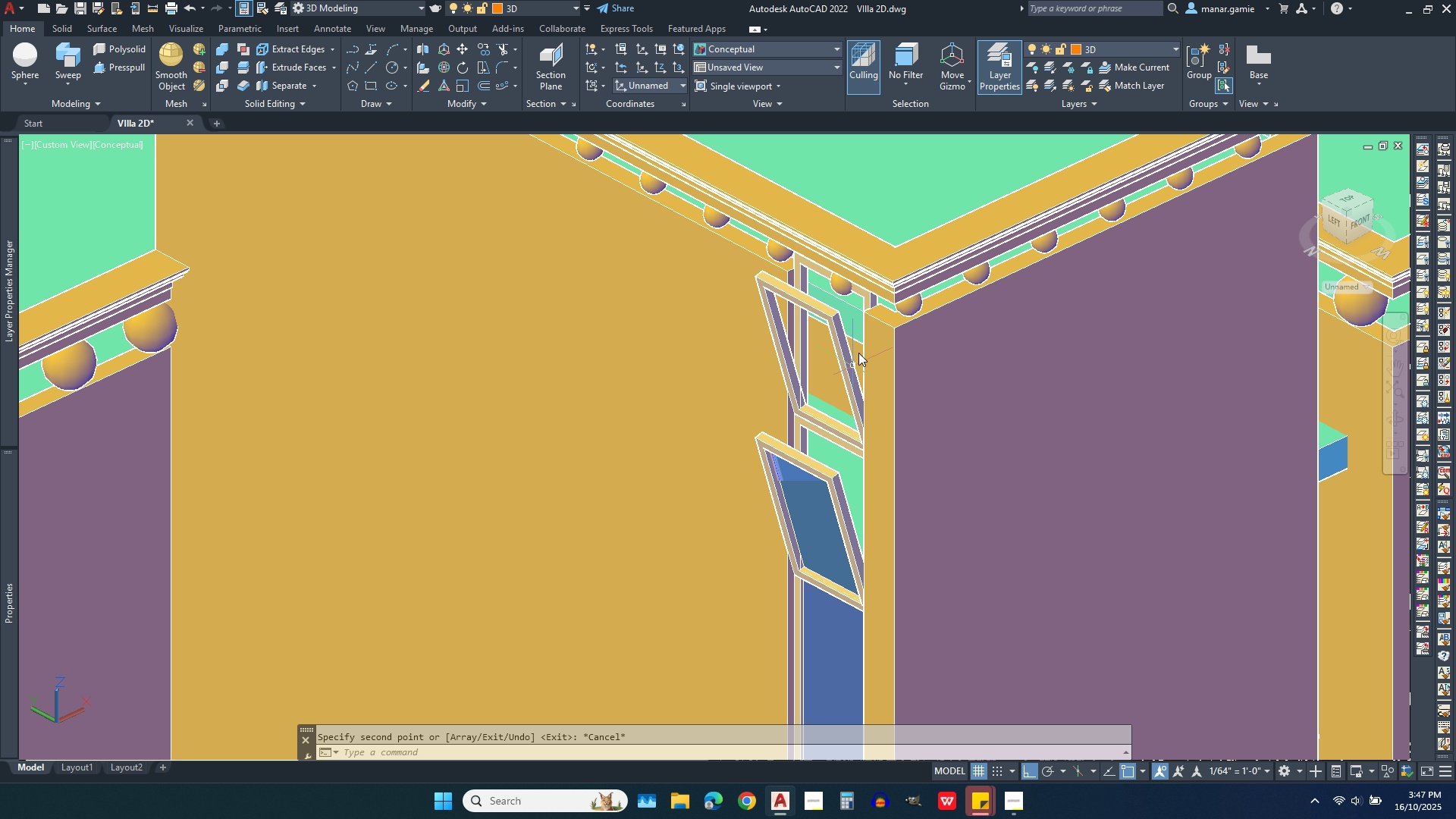 
scroll: coordinate [869, 300], scroll_direction: up, amount: 3.0
 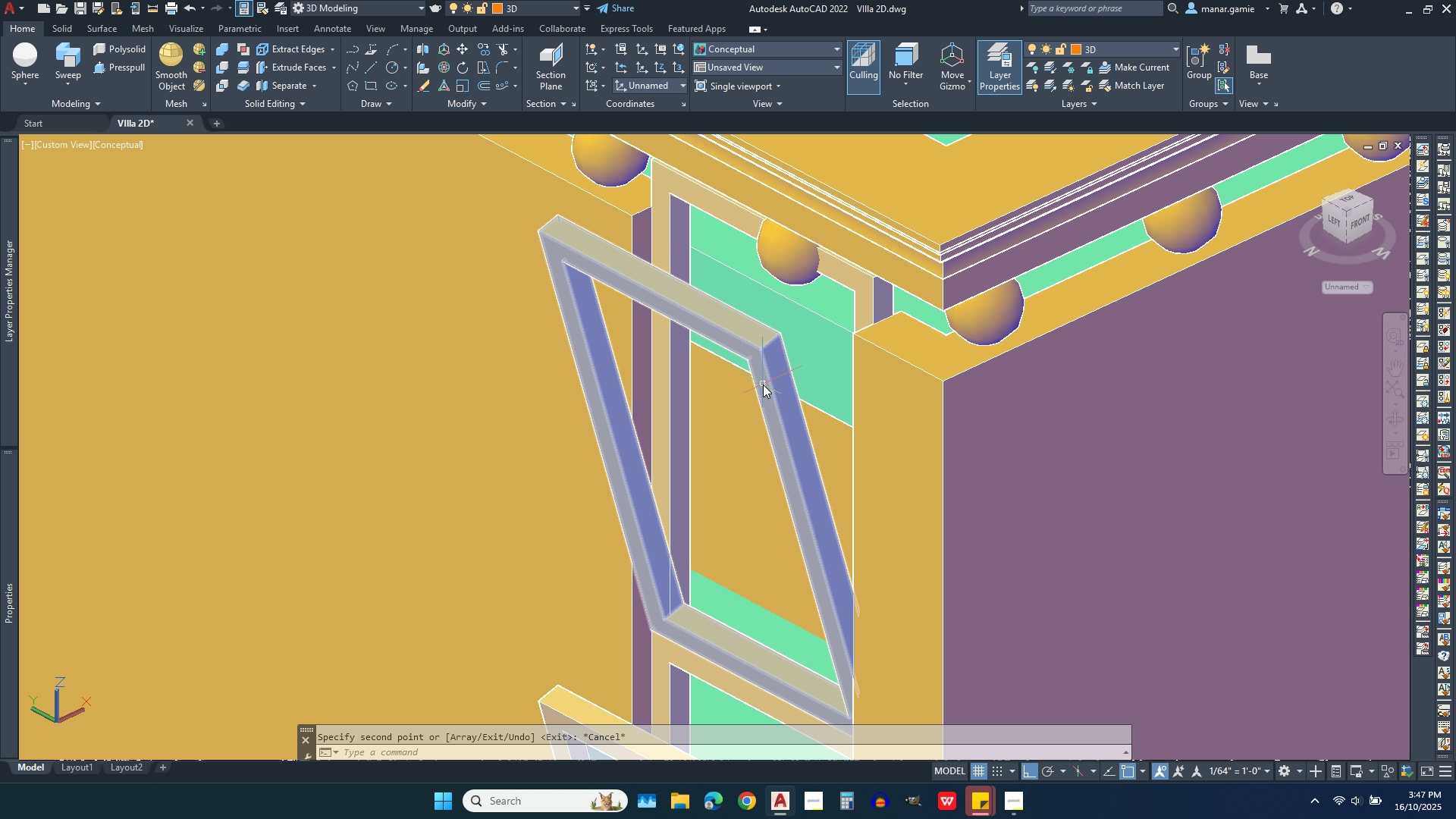 
left_click([774, 366])
 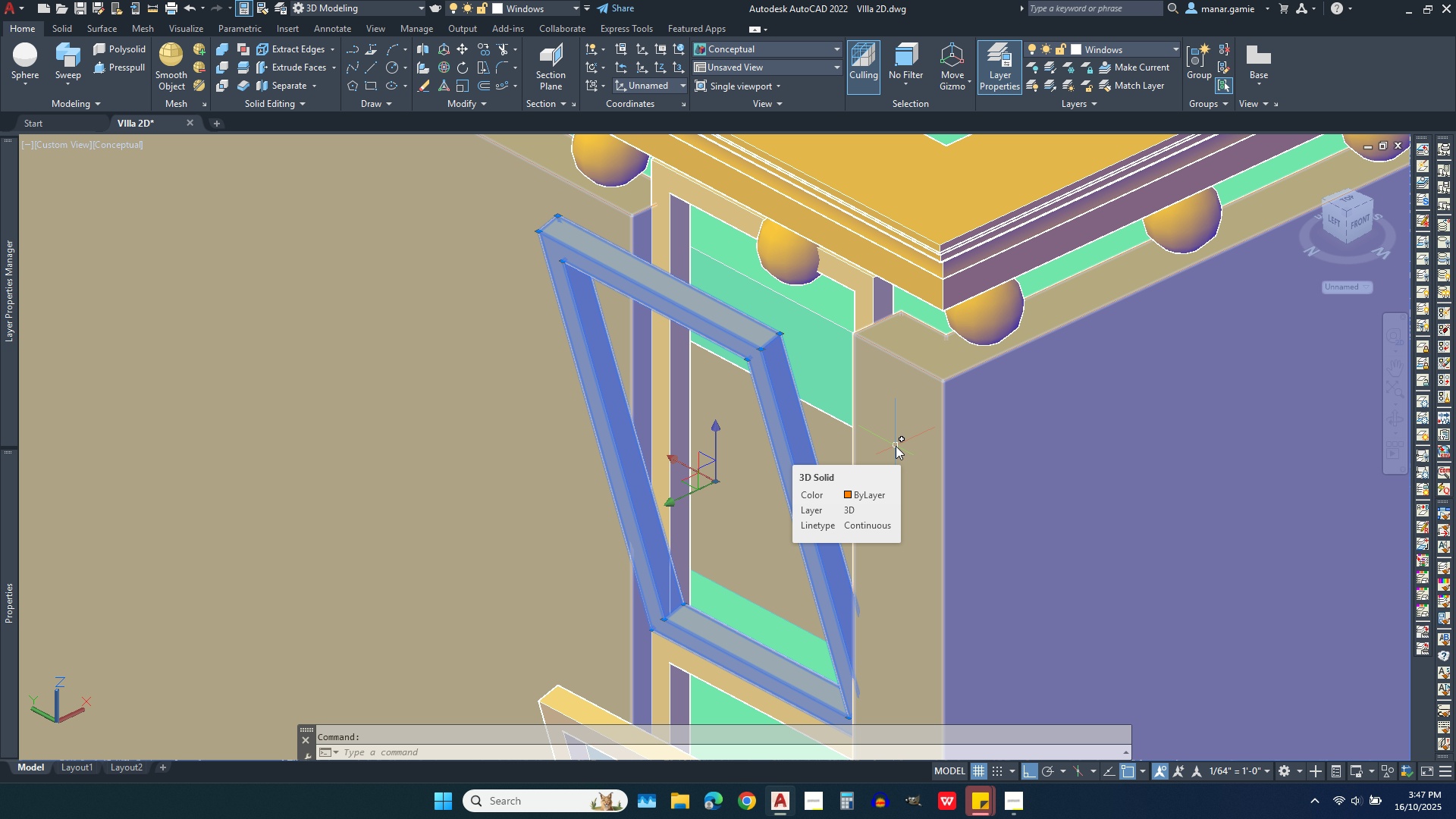 
key(Delete)
 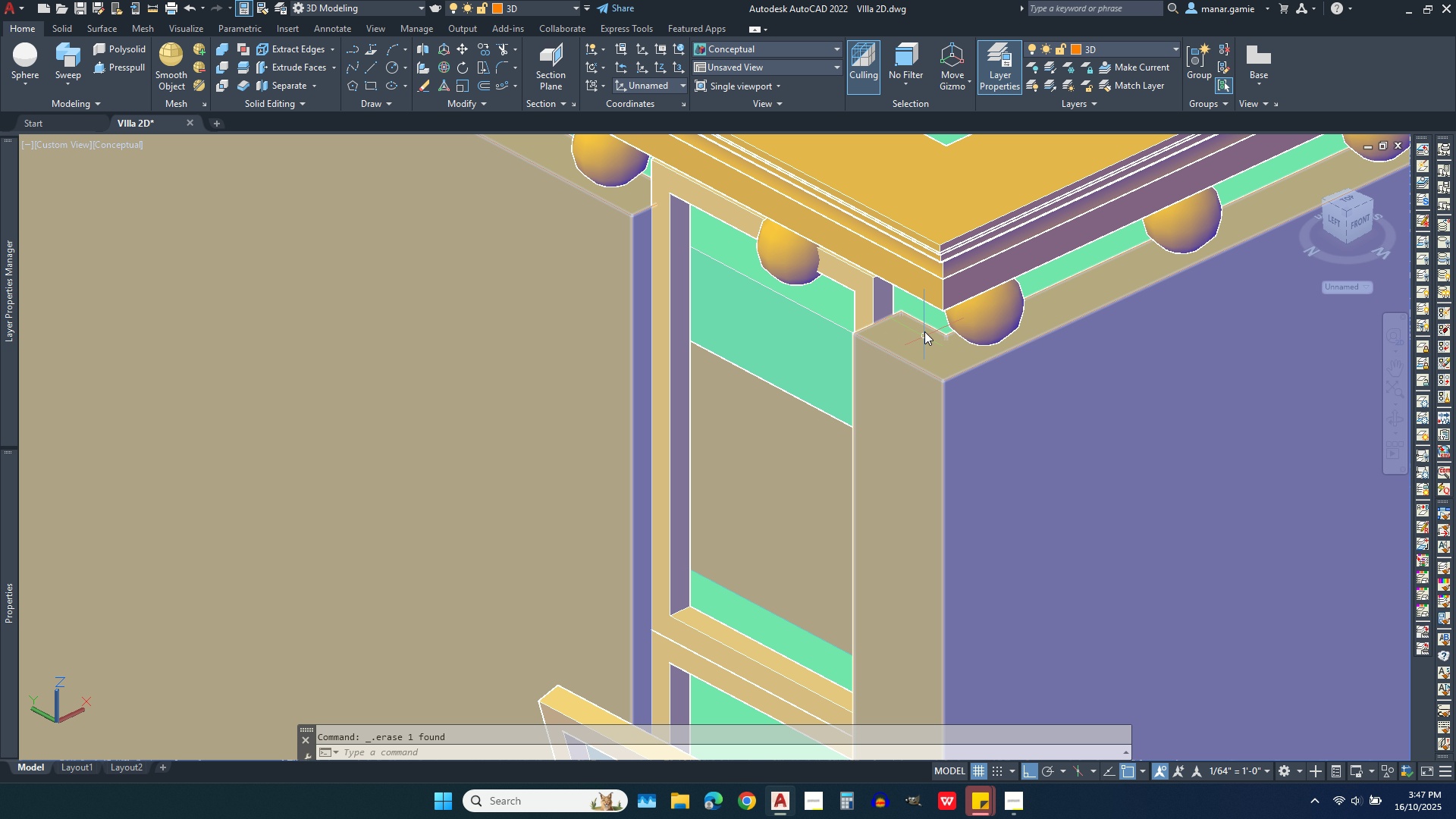 
scroll: coordinate [924, 331], scroll_direction: down, amount: 1.0
 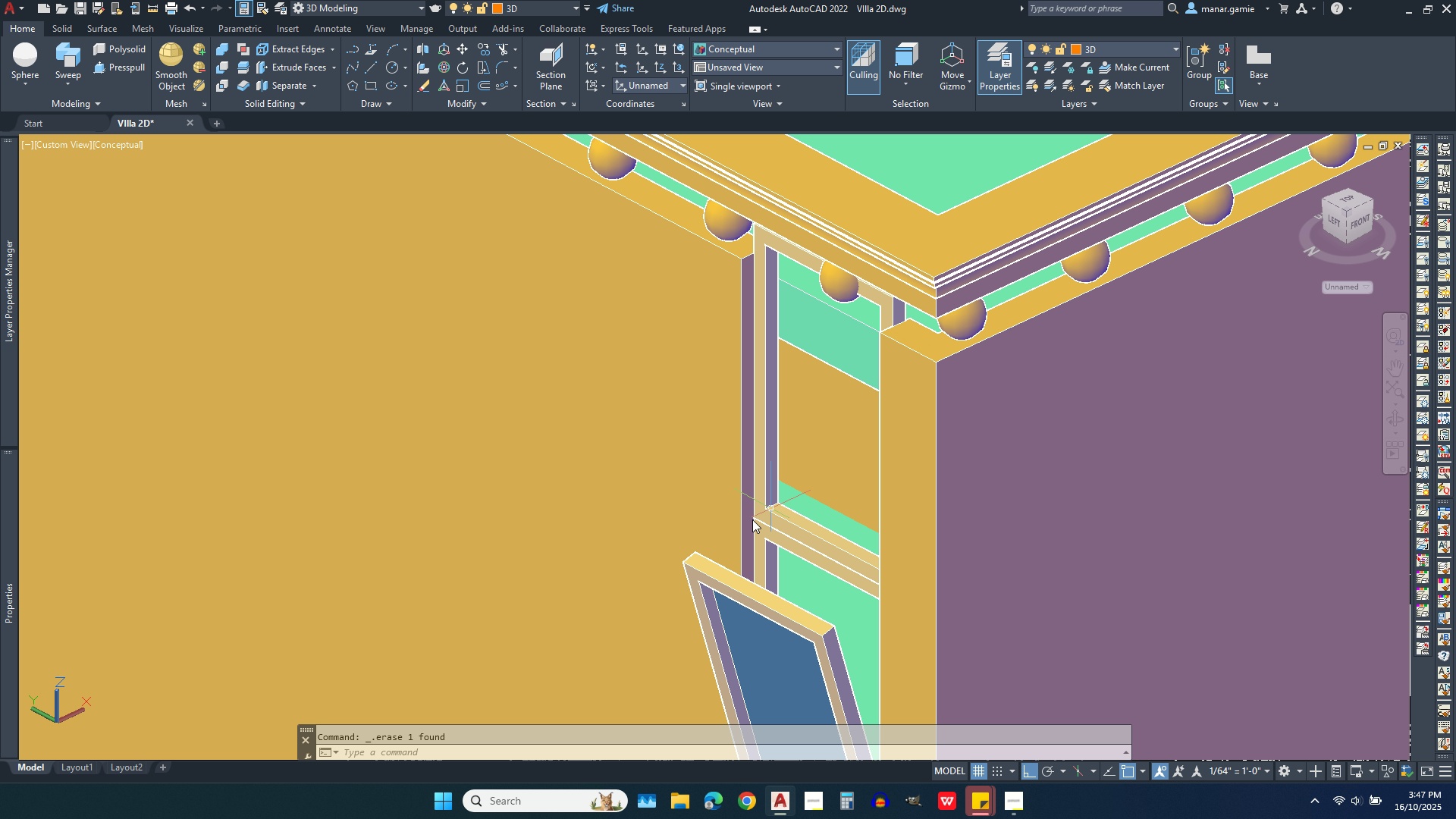 
scroll: coordinate [768, 494], scroll_direction: up, amount: 2.0
 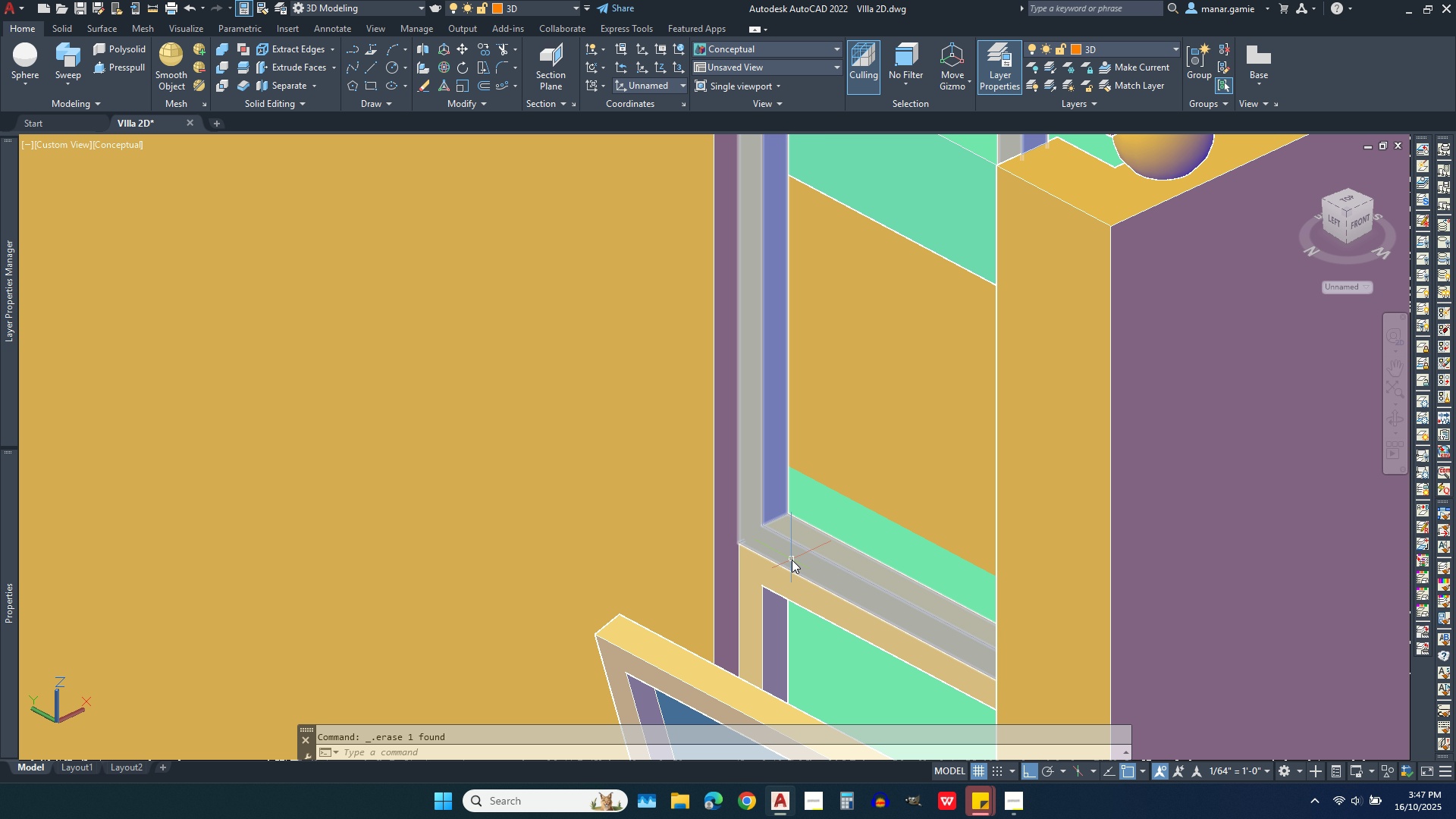 
key(Escape)
 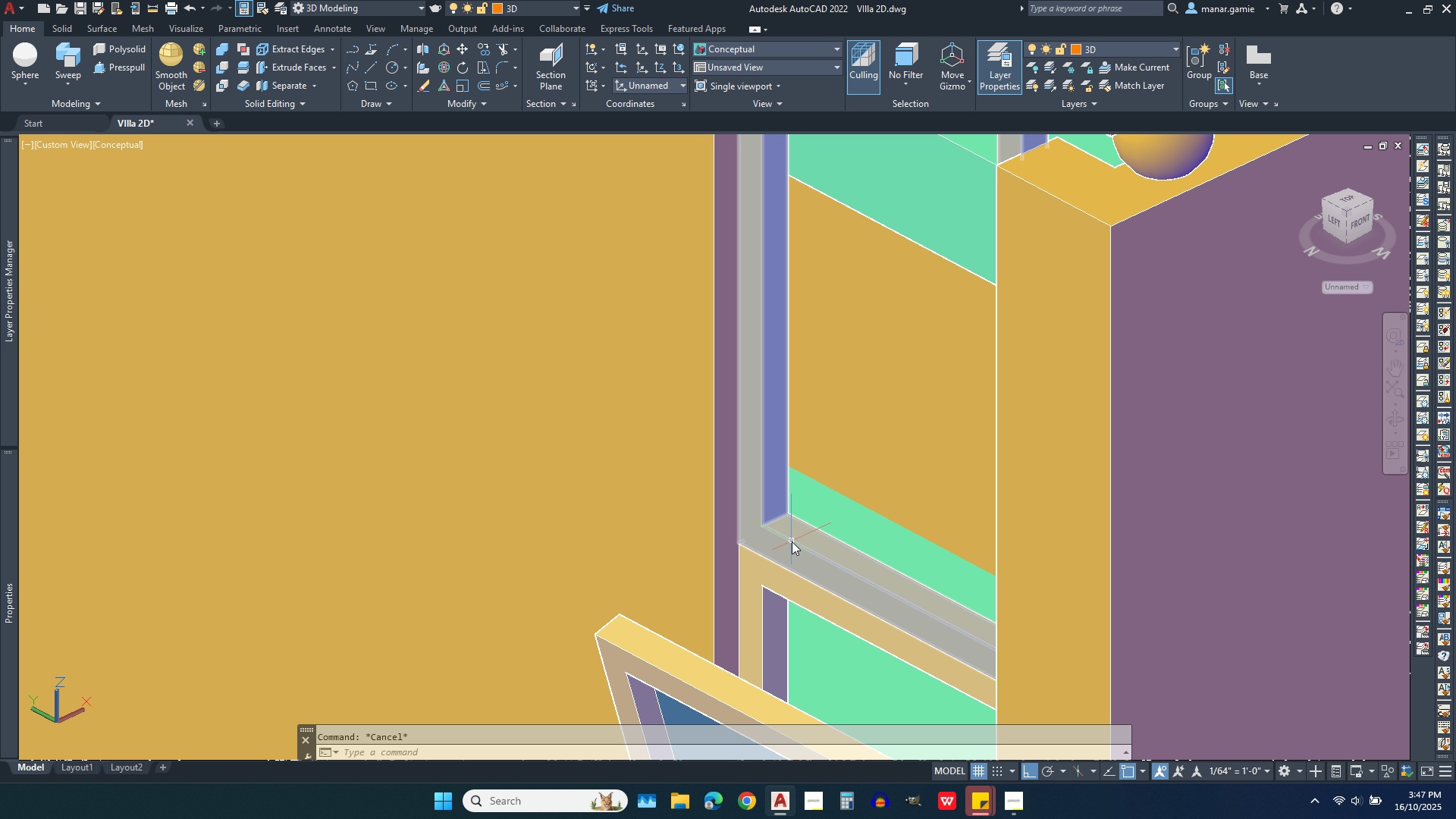 
left_click([795, 541])
 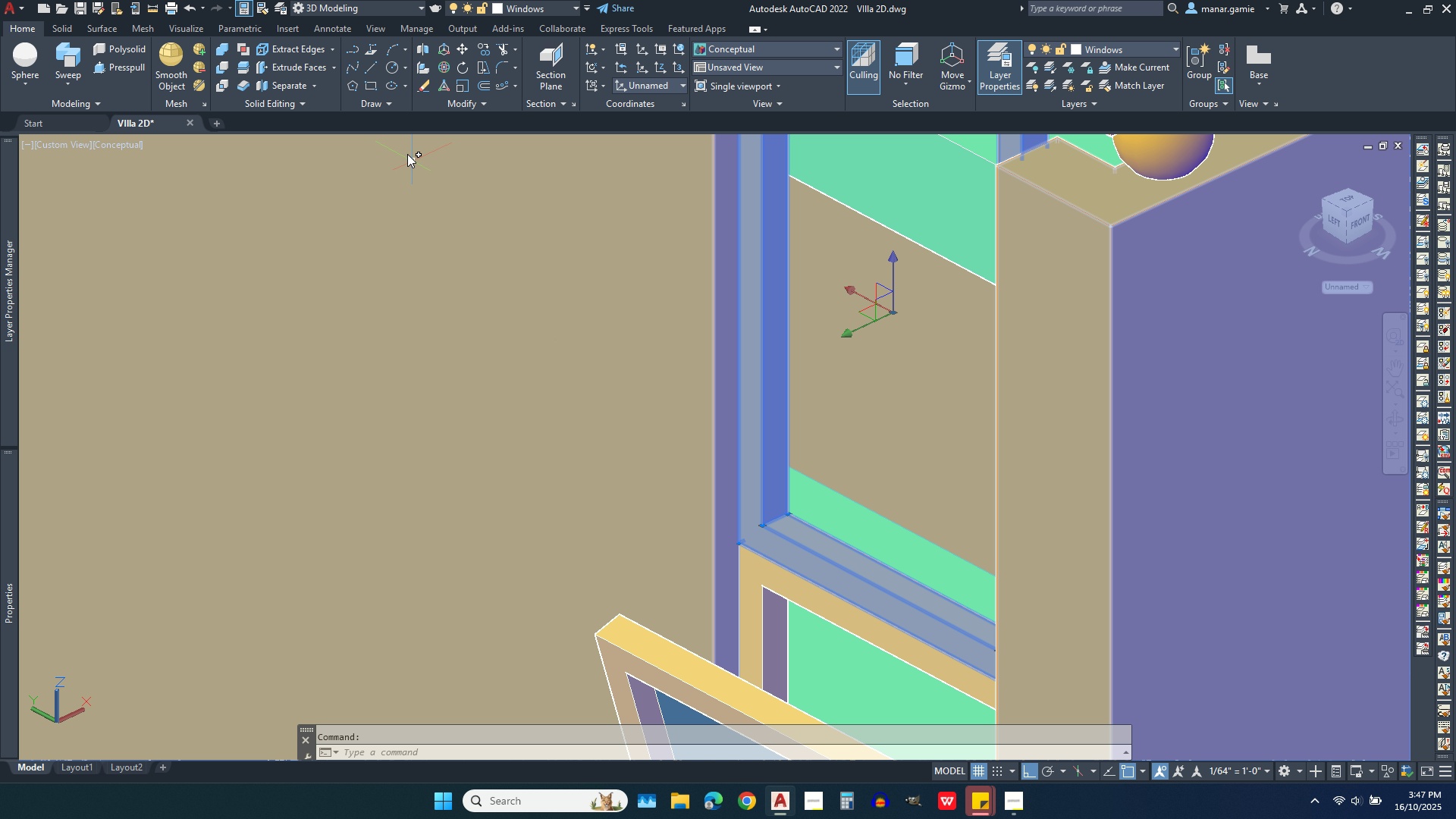 
left_click([460, 53])
 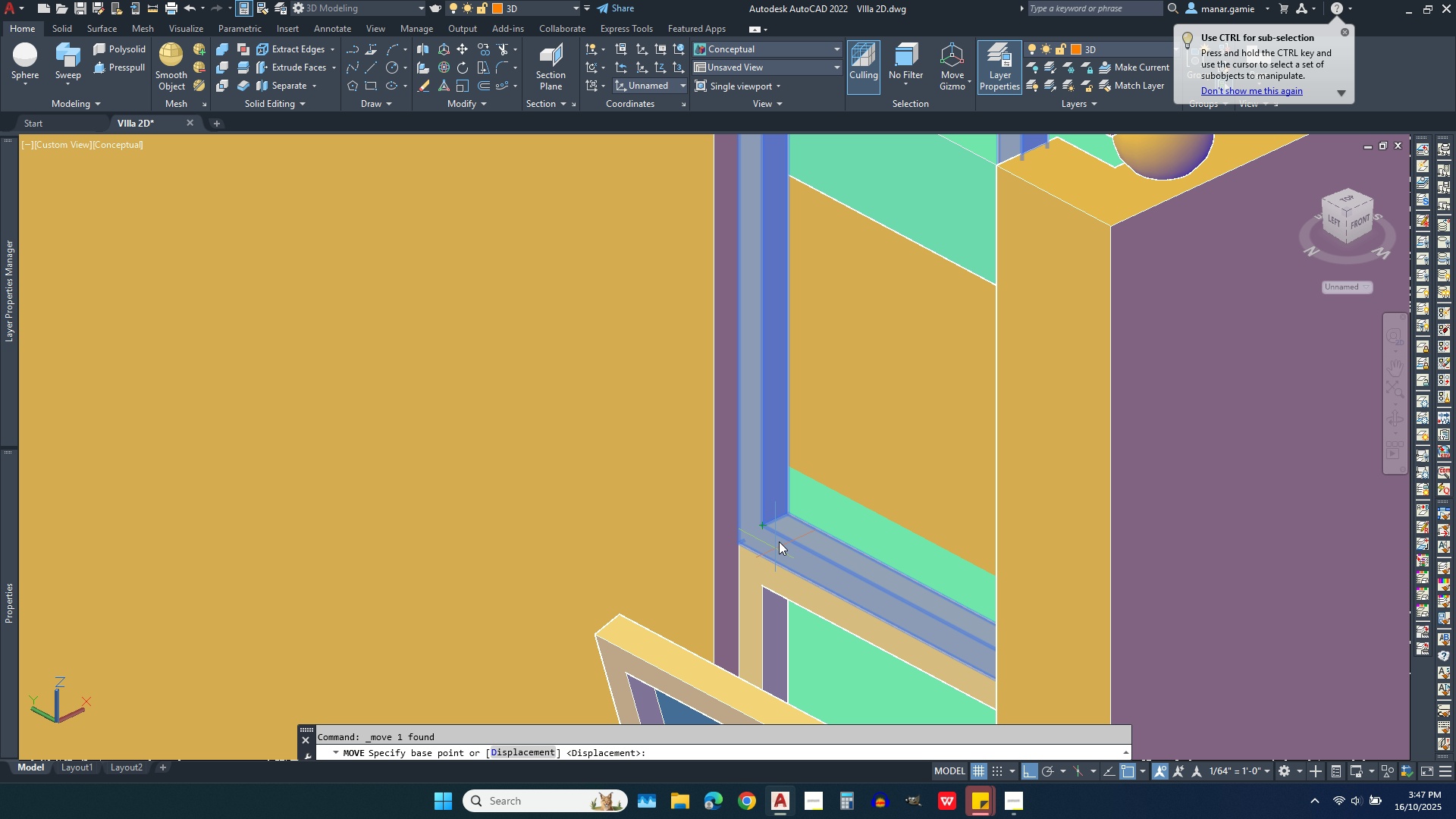 
wait(5.08)
 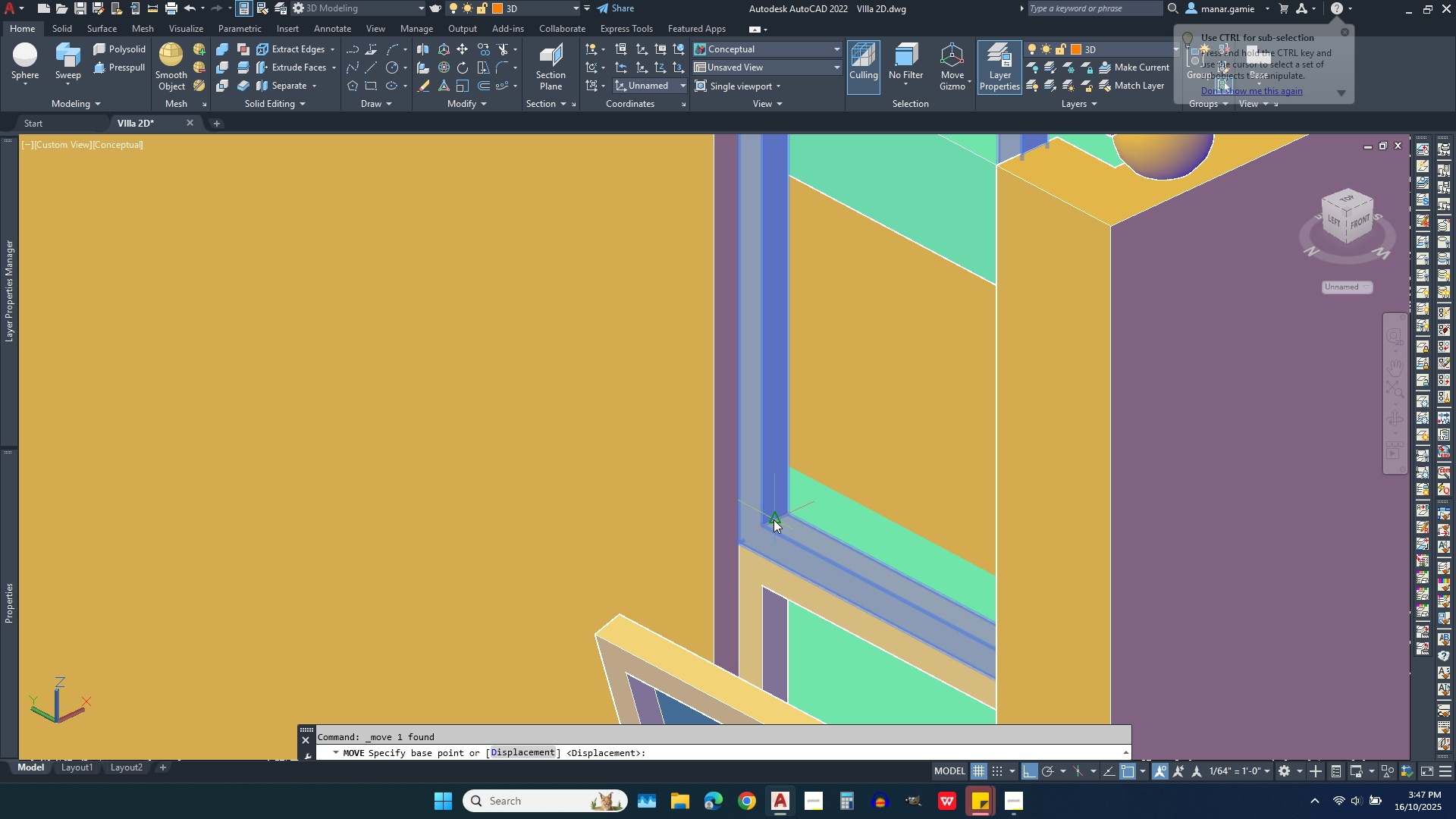 
left_click([774, 522])
 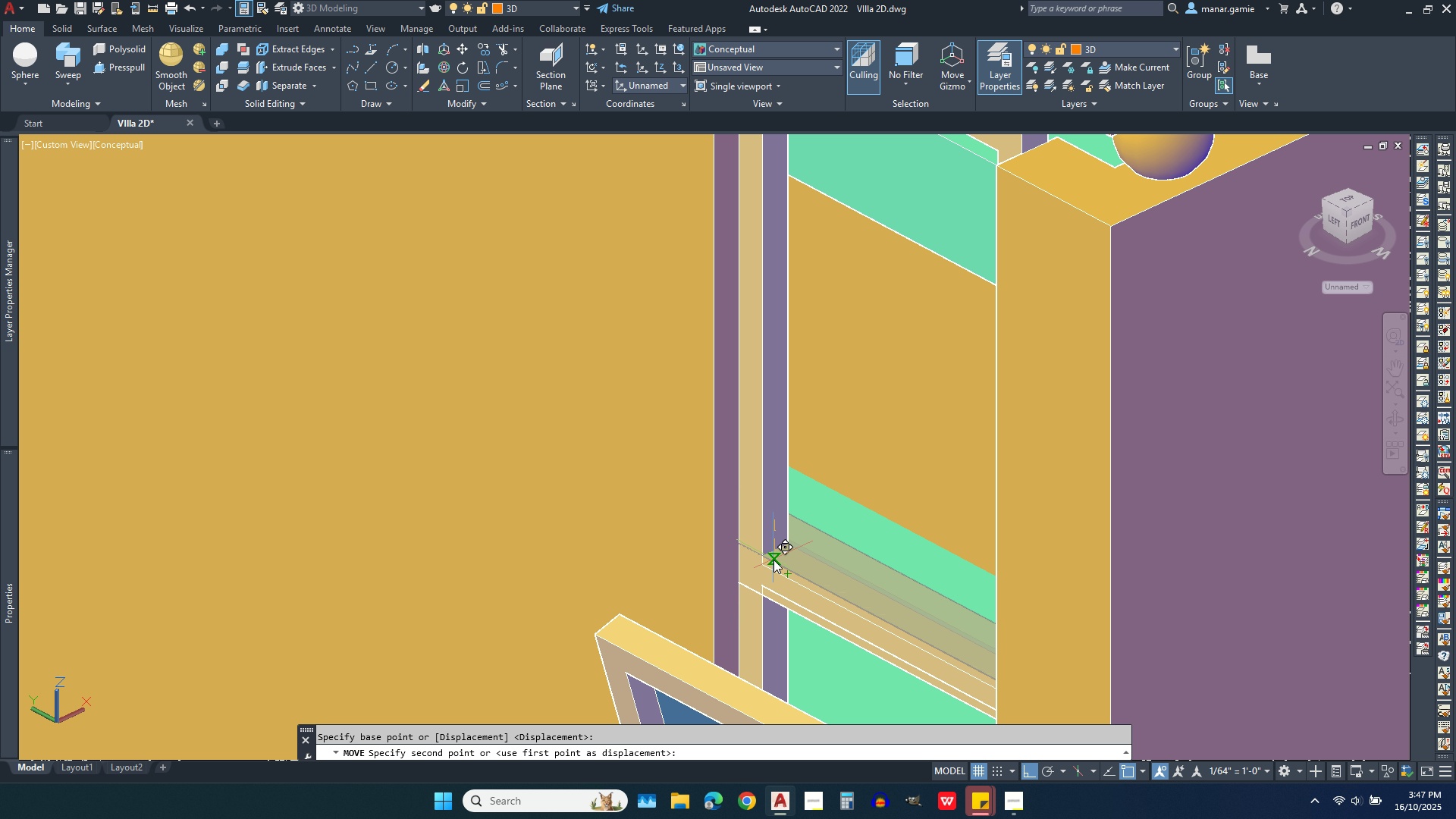 
left_click([776, 562])
 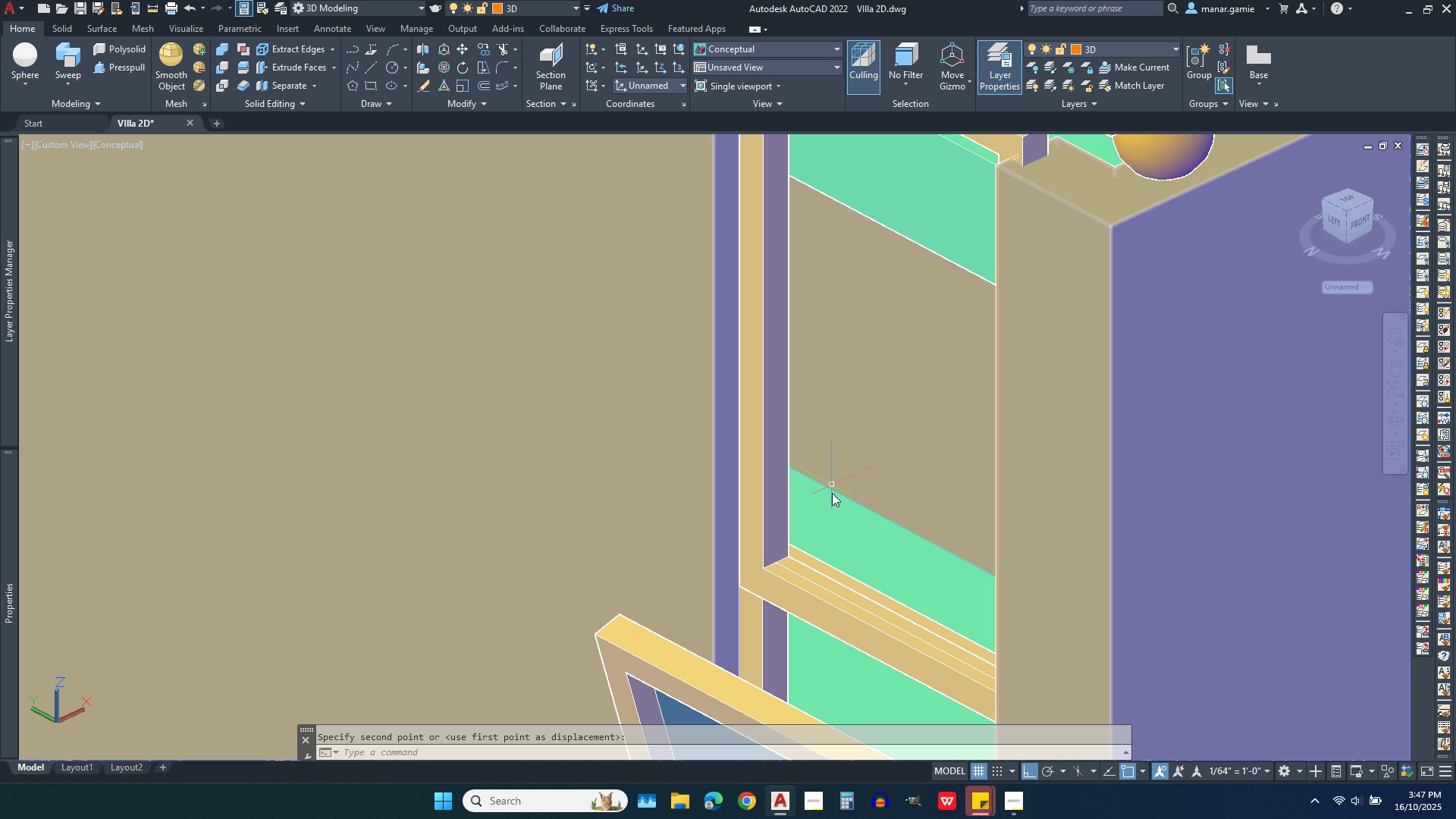 
scroll: coordinate [827, 588], scroll_direction: up, amount: 2.0
 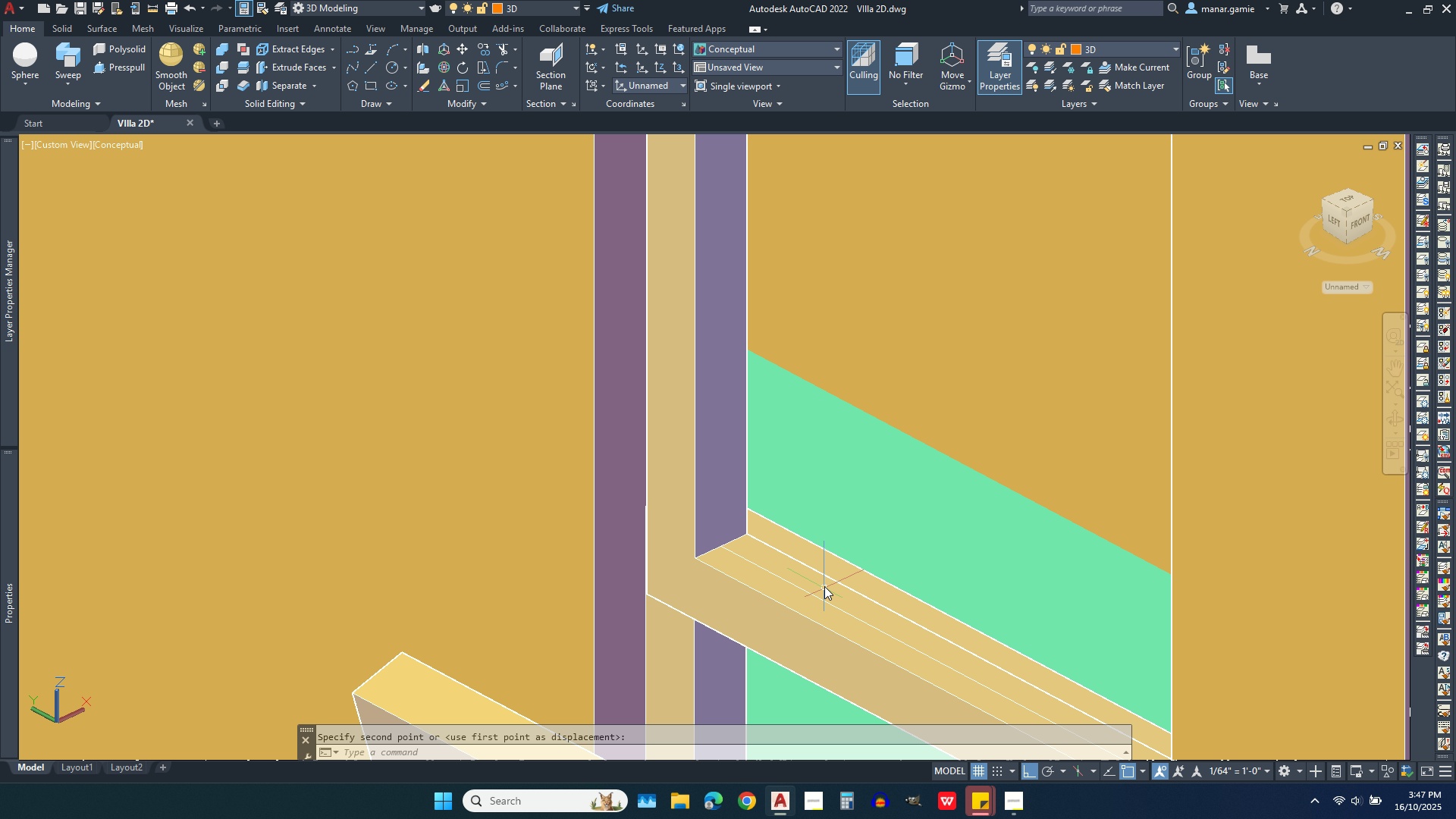 
scroll: coordinate [811, 568], scroll_direction: down, amount: 4.0
 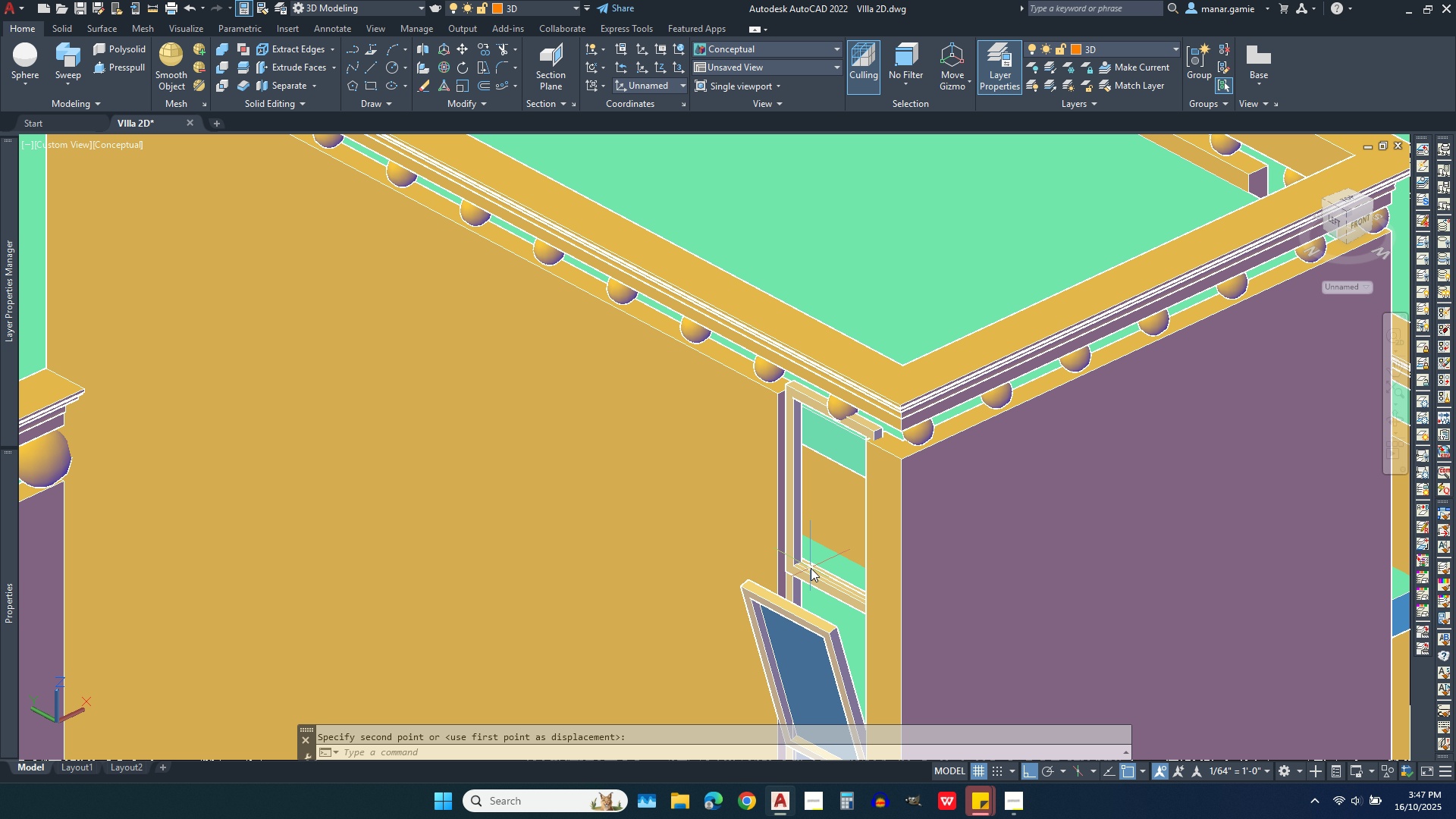 
scroll: coordinate [811, 568], scroll_direction: up, amount: 2.0
 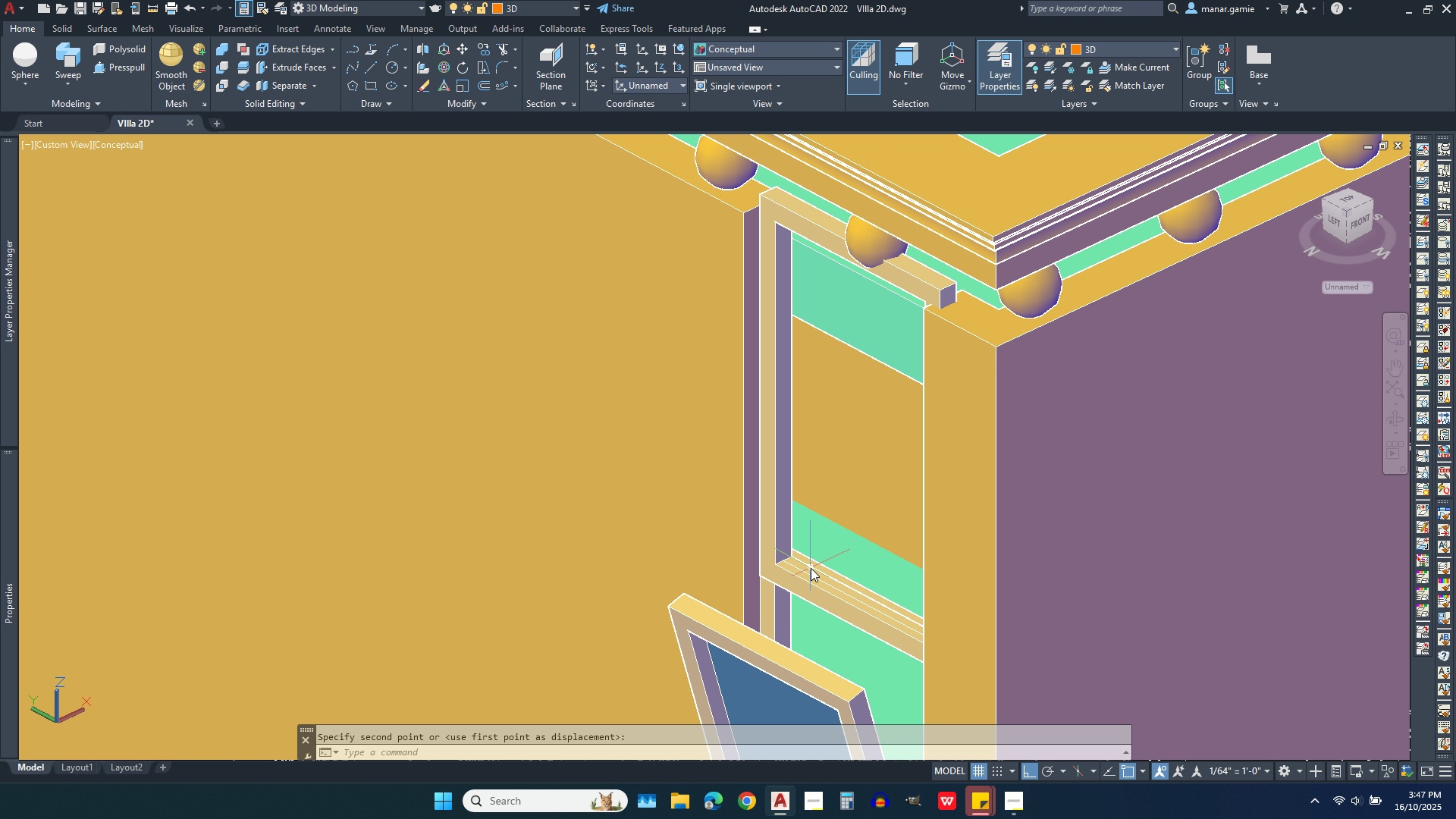 
key(Escape)
 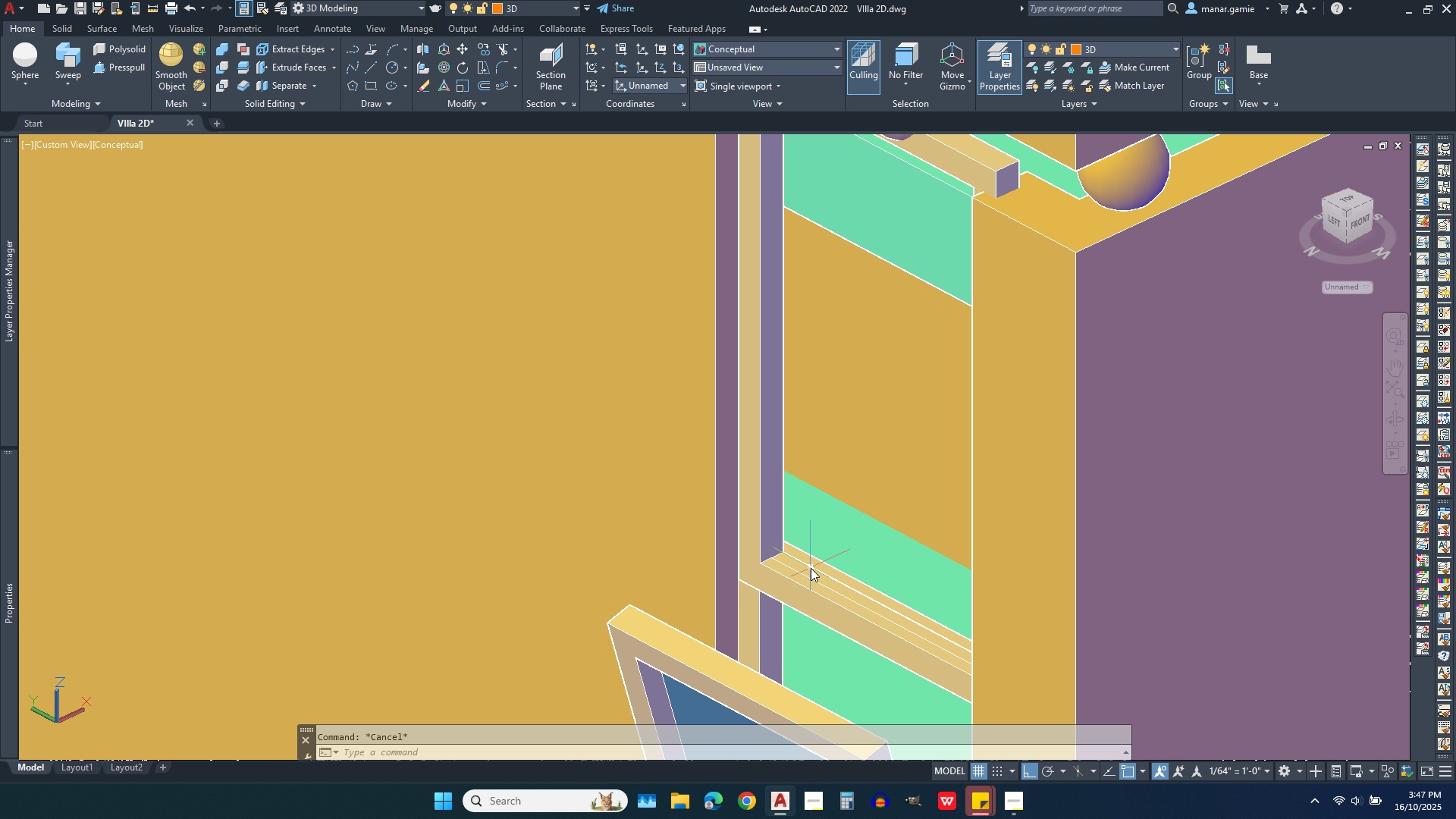 
scroll: coordinate [763, 618], scroll_direction: up, amount: 5.0
 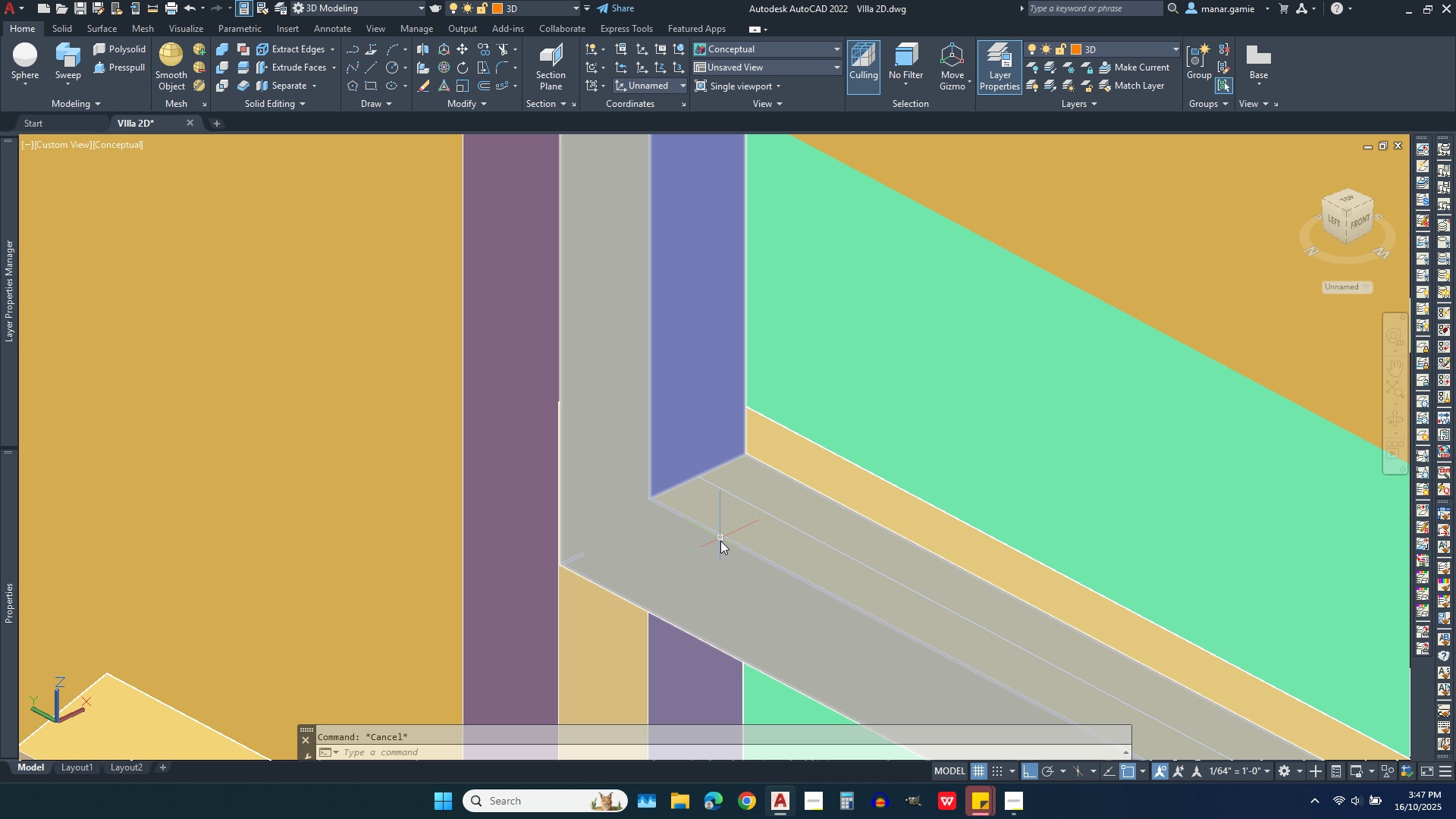 
scroll: coordinate [855, 464], scroll_direction: down, amount: 2.0
 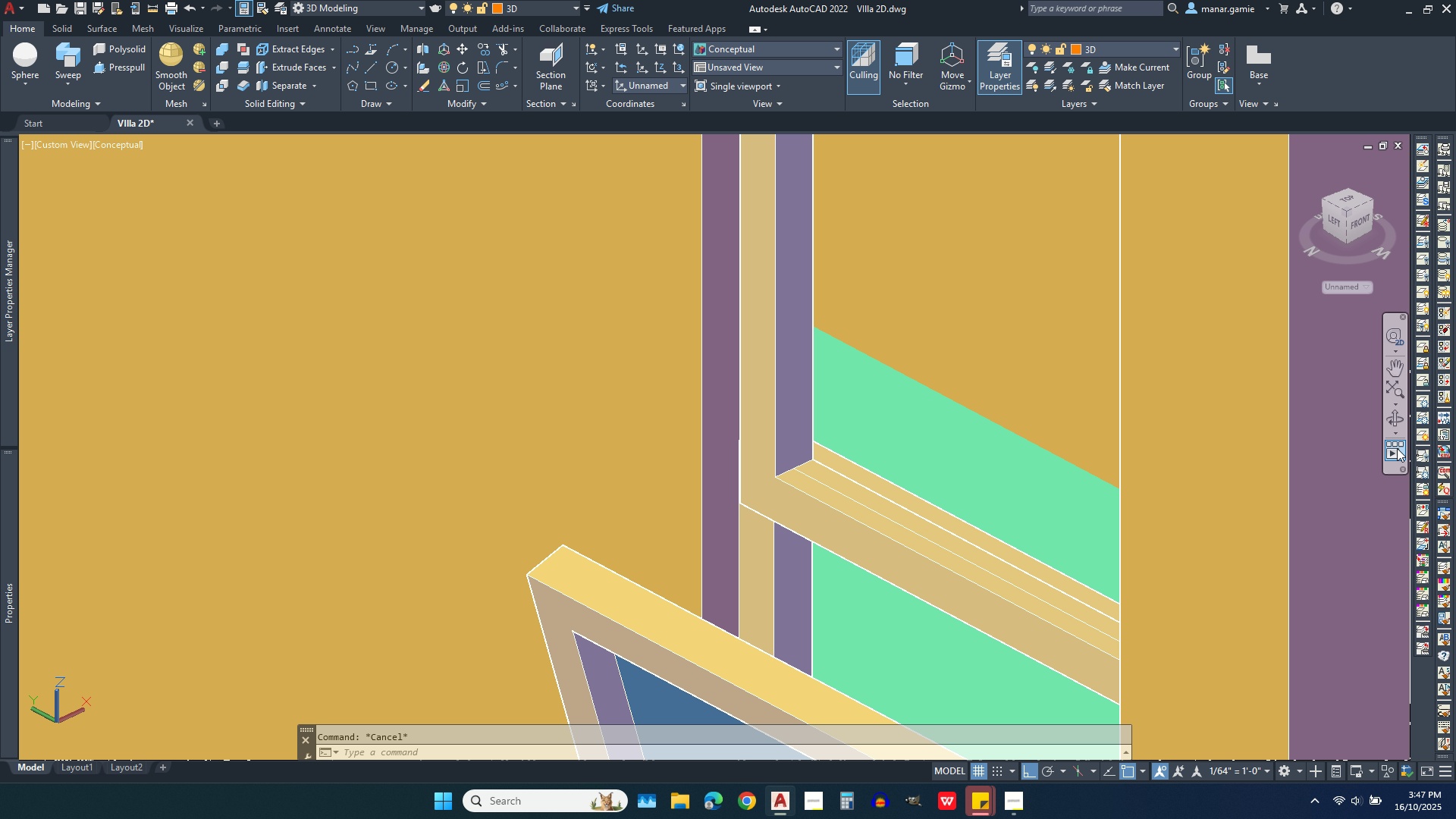 
left_click([1397, 422])
 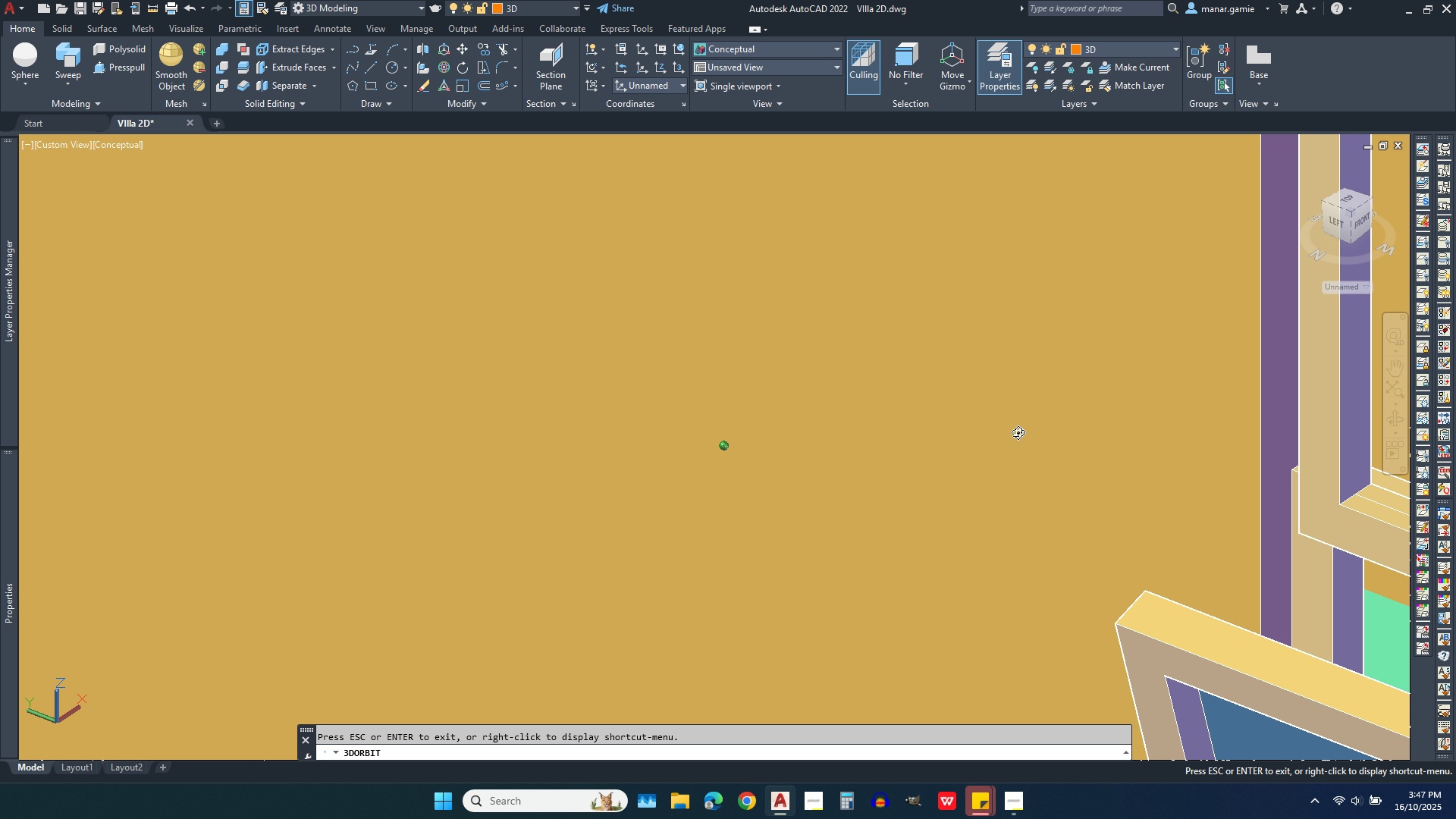 
scroll: coordinate [545, 459], scroll_direction: down, amount: 15.0
 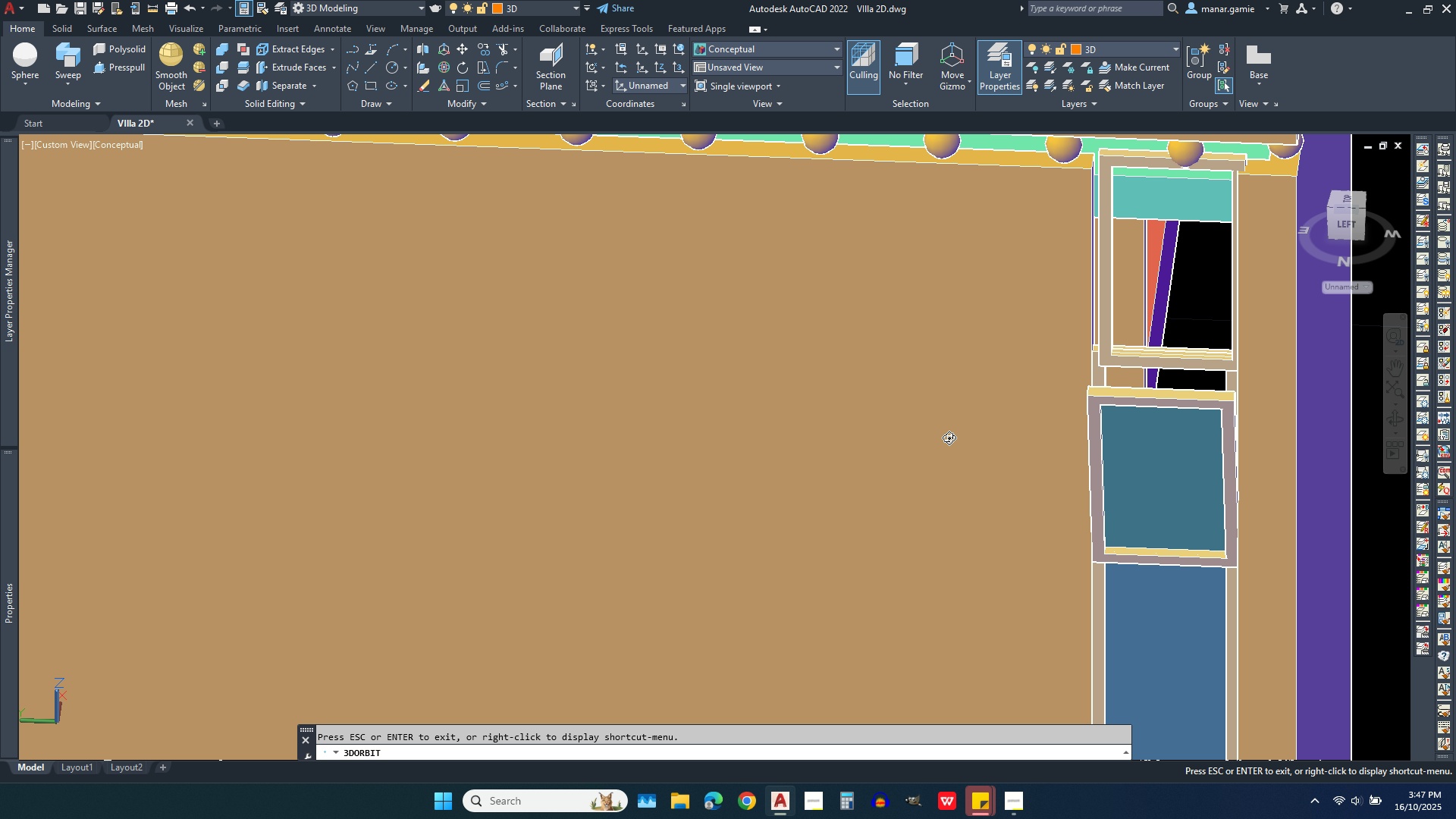 
scroll: coordinate [1143, 355], scroll_direction: up, amount: 15.0
 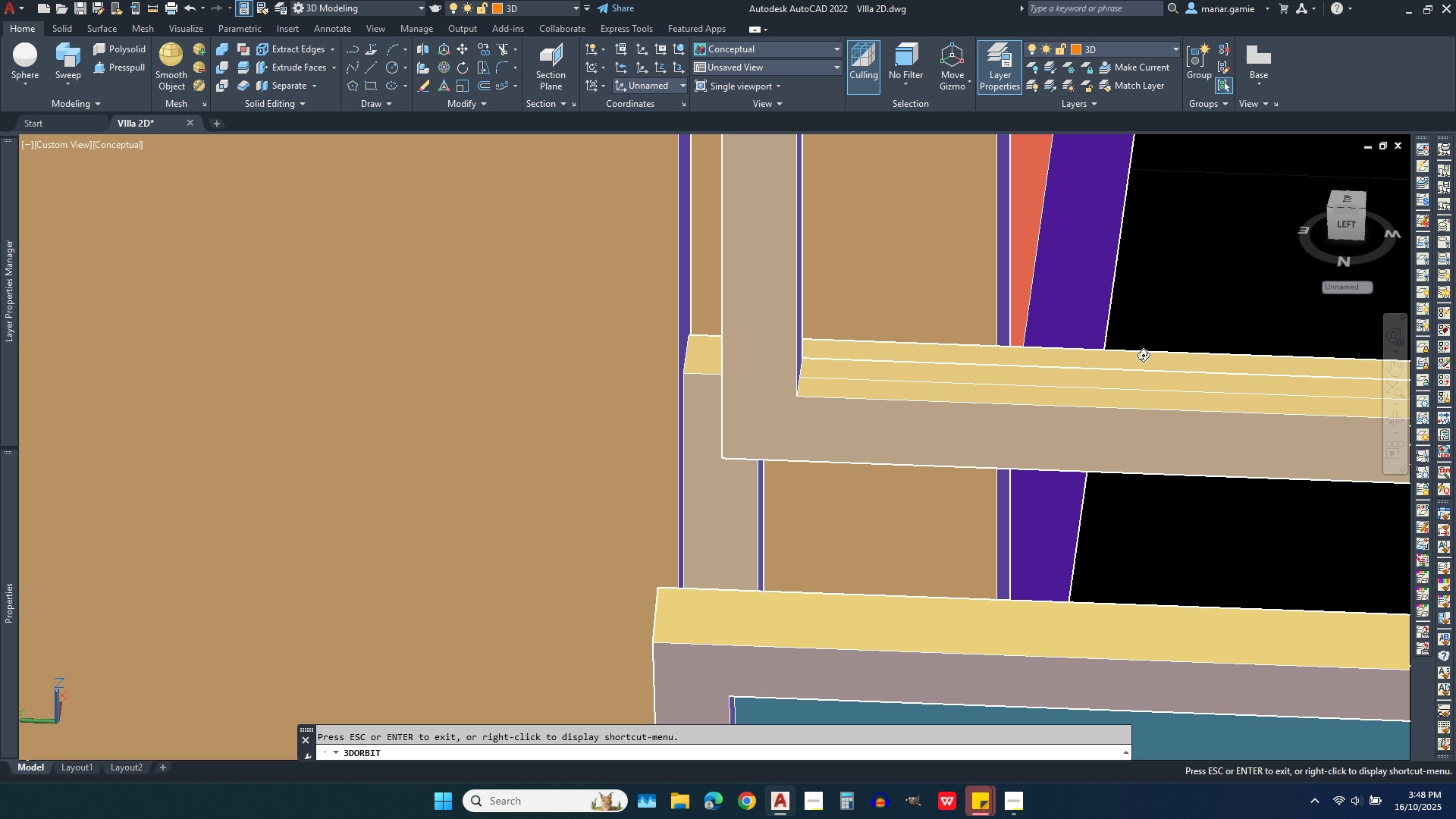 
key(Escape)
 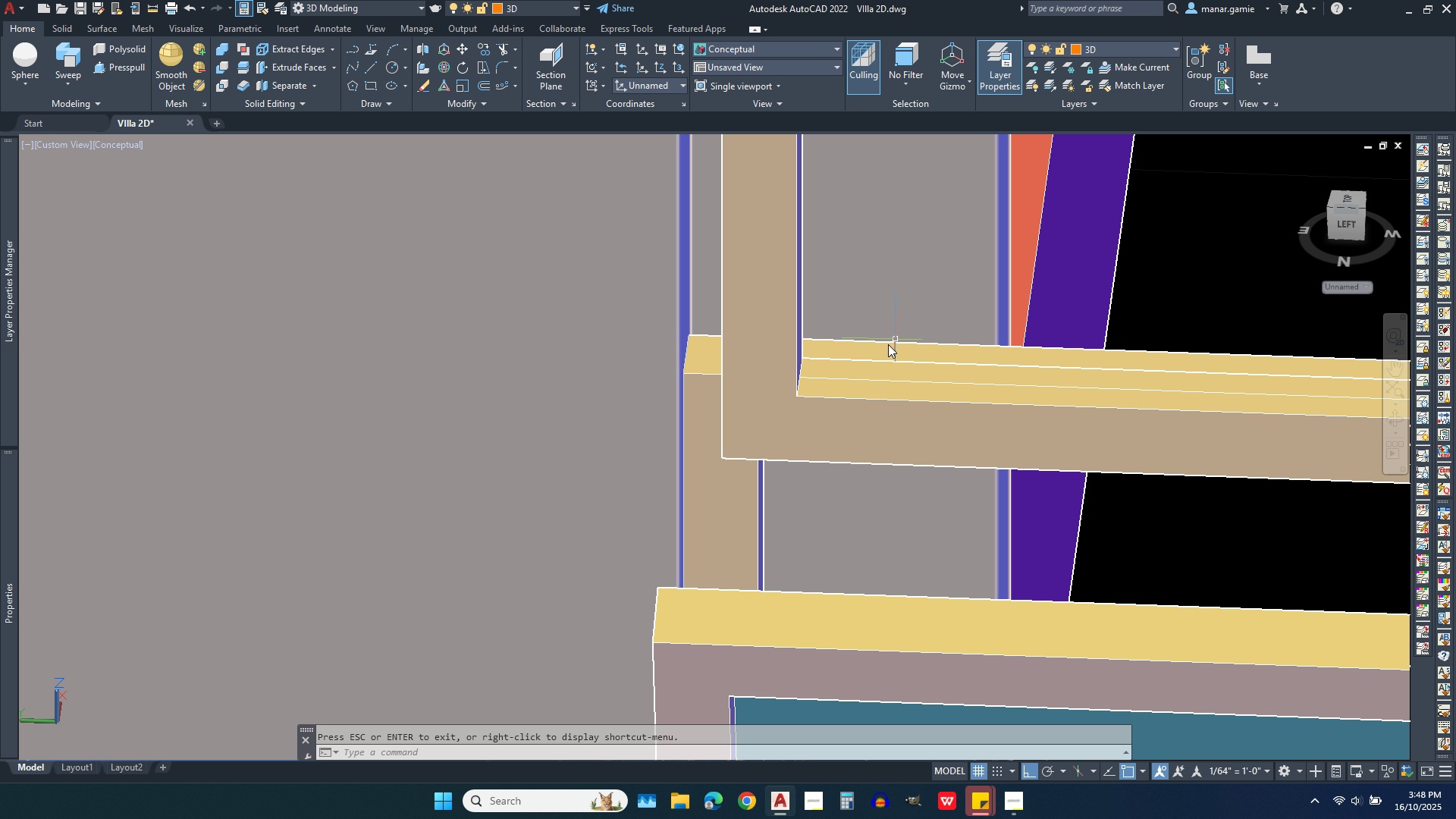 
scroll: coordinate [858, 353], scroll_direction: up, amount: 2.0
 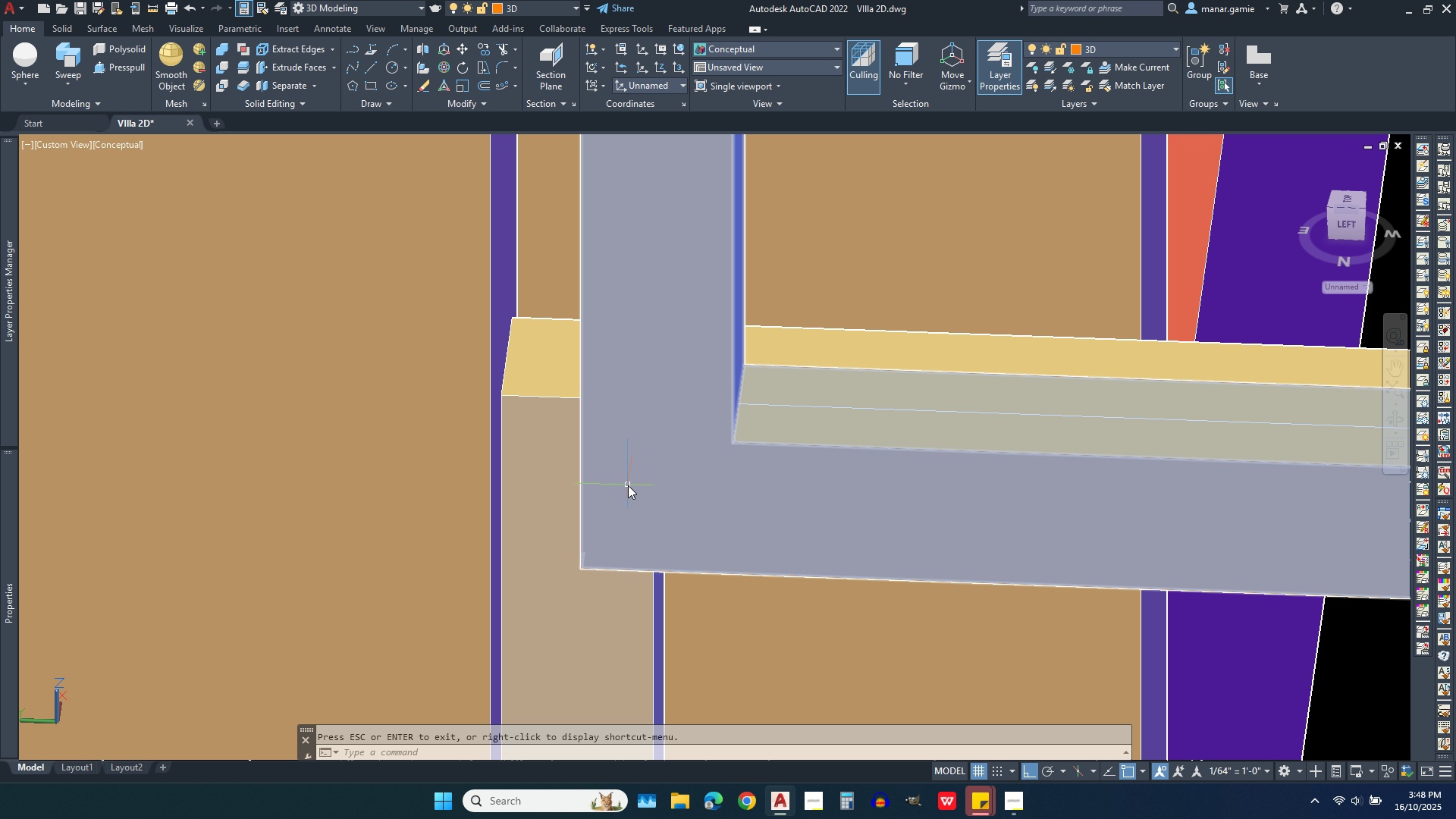 
wait(6.31)
 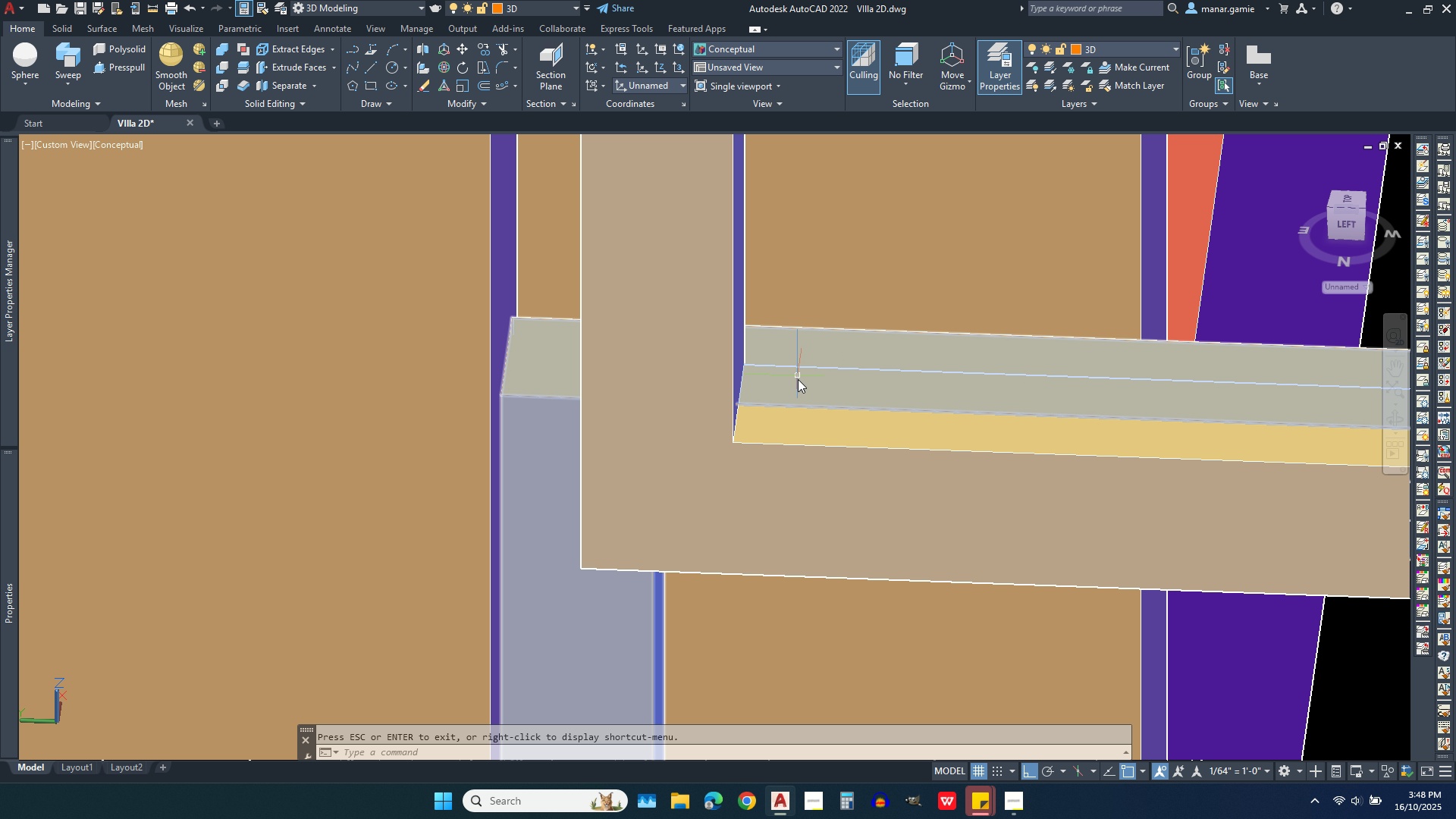 
key(Escape)
 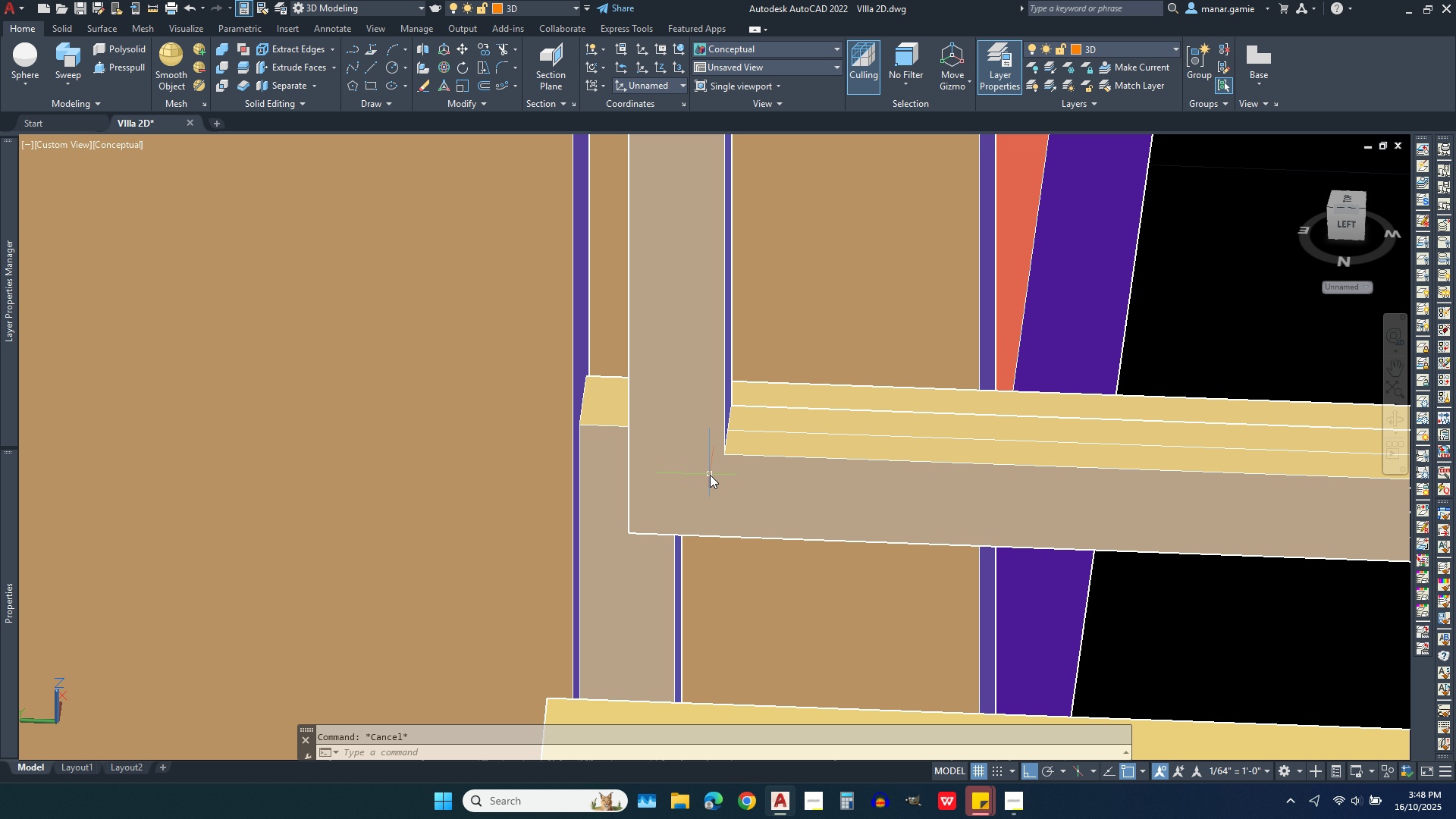 
scroll: coordinate [704, 448], scroll_direction: down, amount: 3.0
 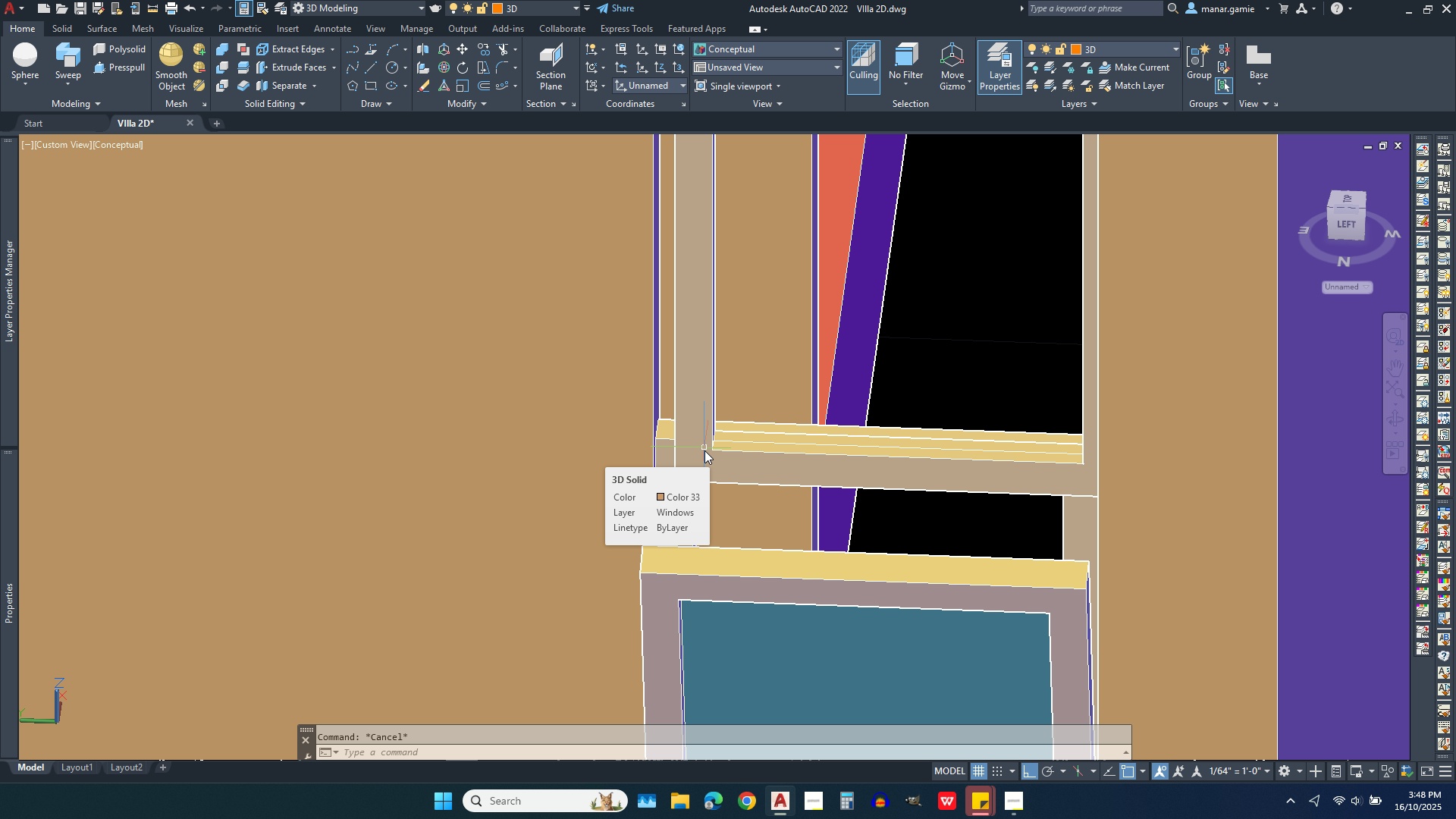 
scroll: coordinate [742, 496], scroll_direction: up, amount: 3.0
 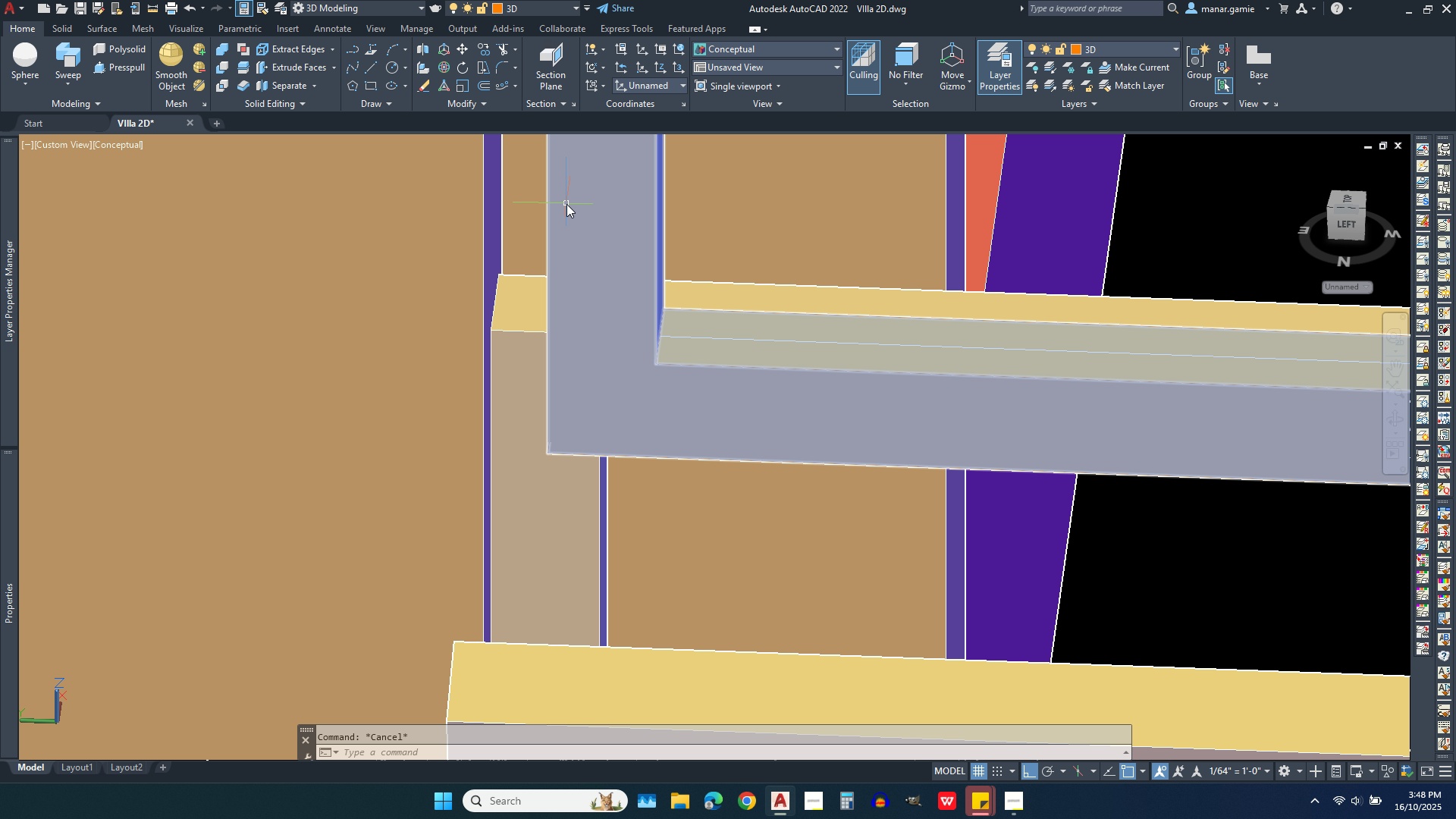 
left_click([620, 252])
 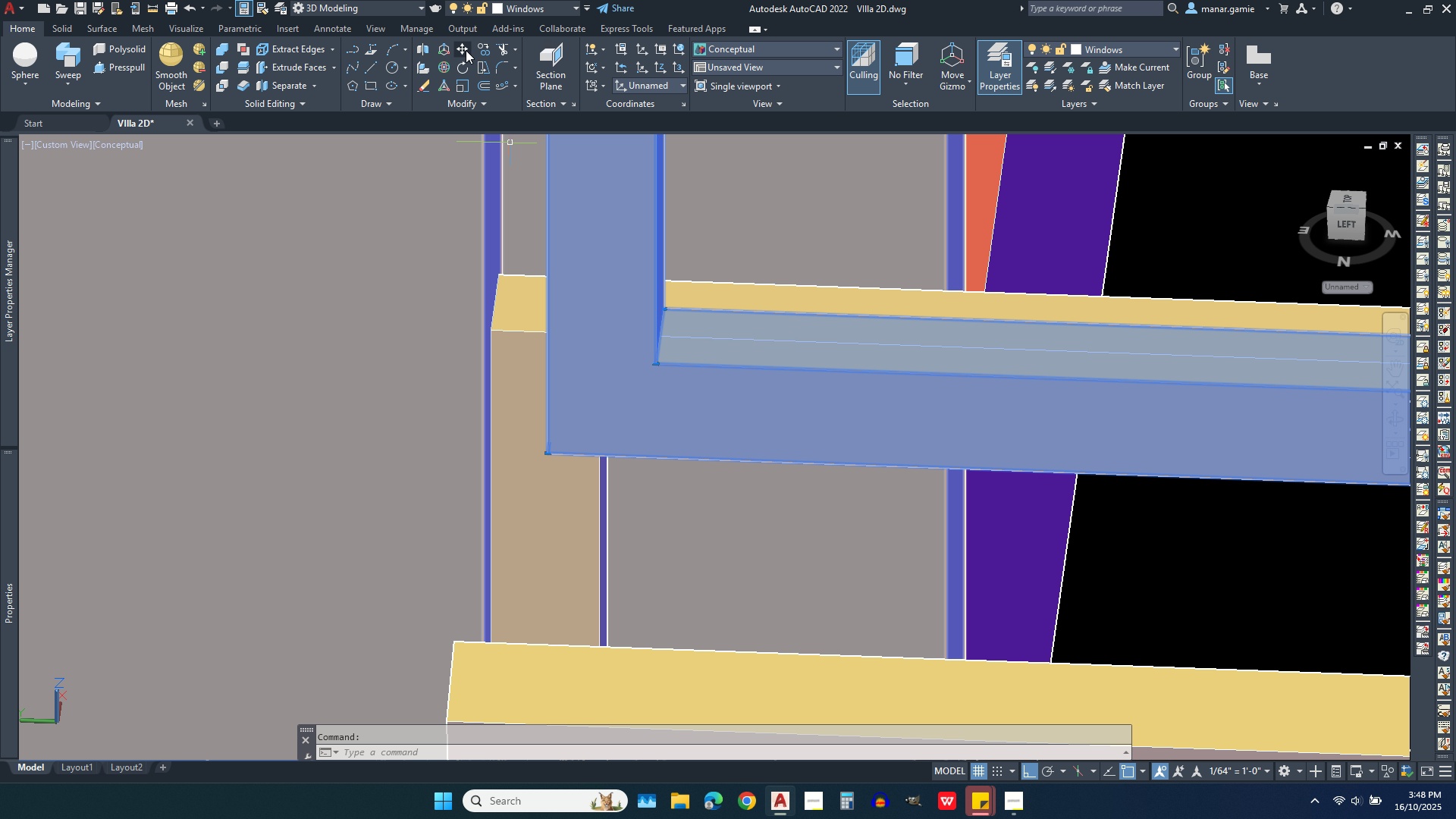 
left_click([460, 48])
 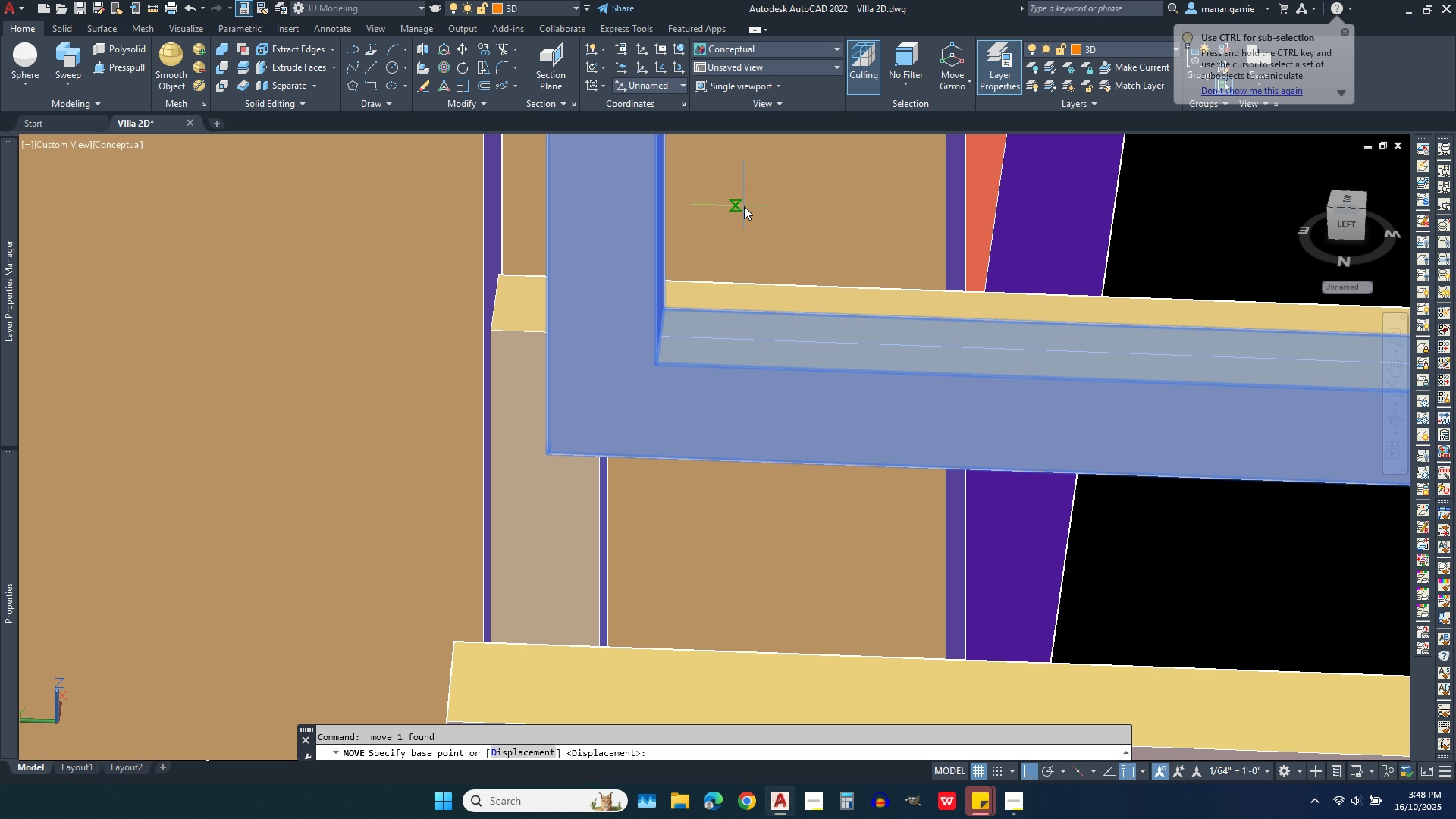 
left_click([744, 206])
 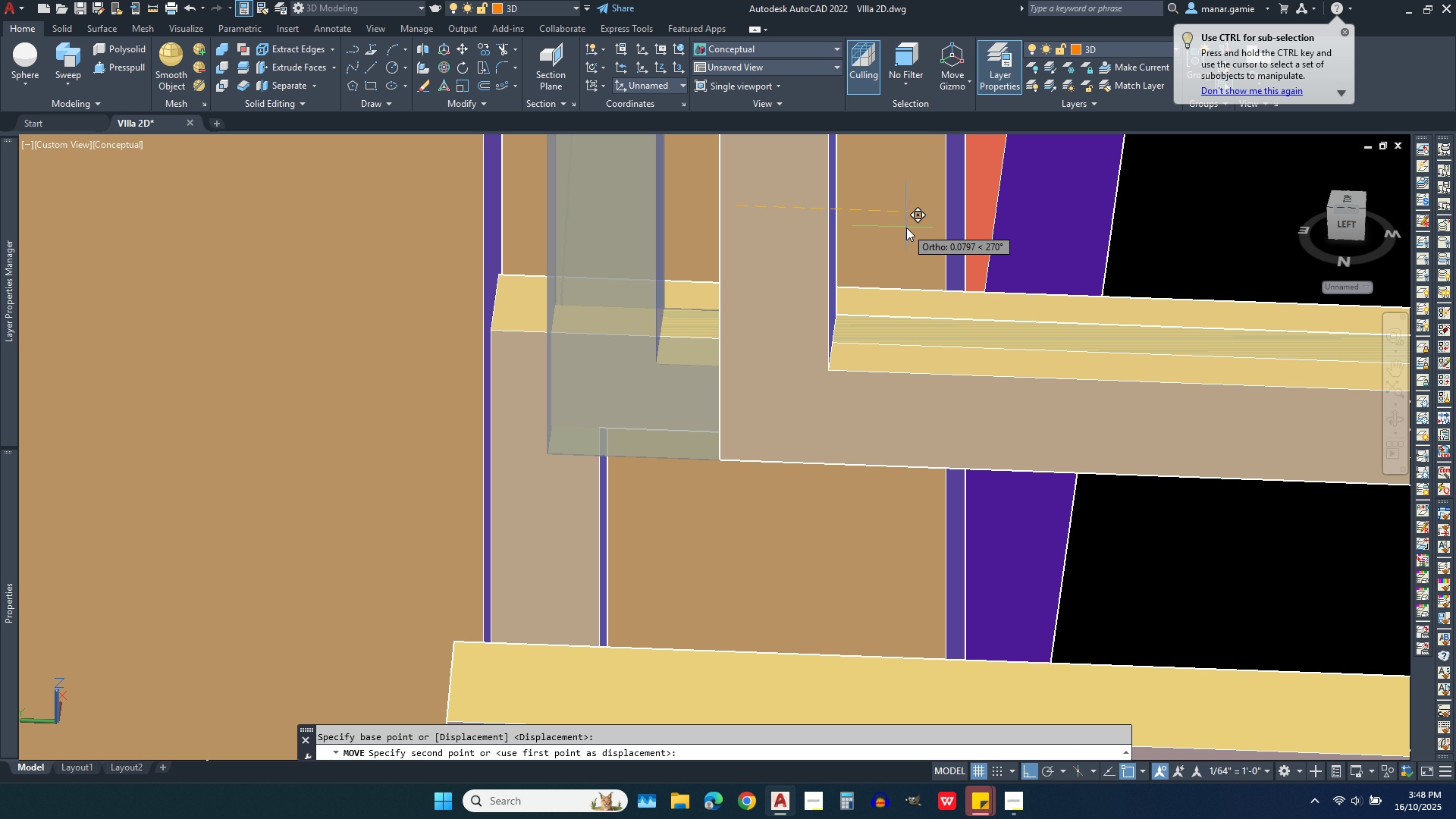 
left_click([896, 228])
 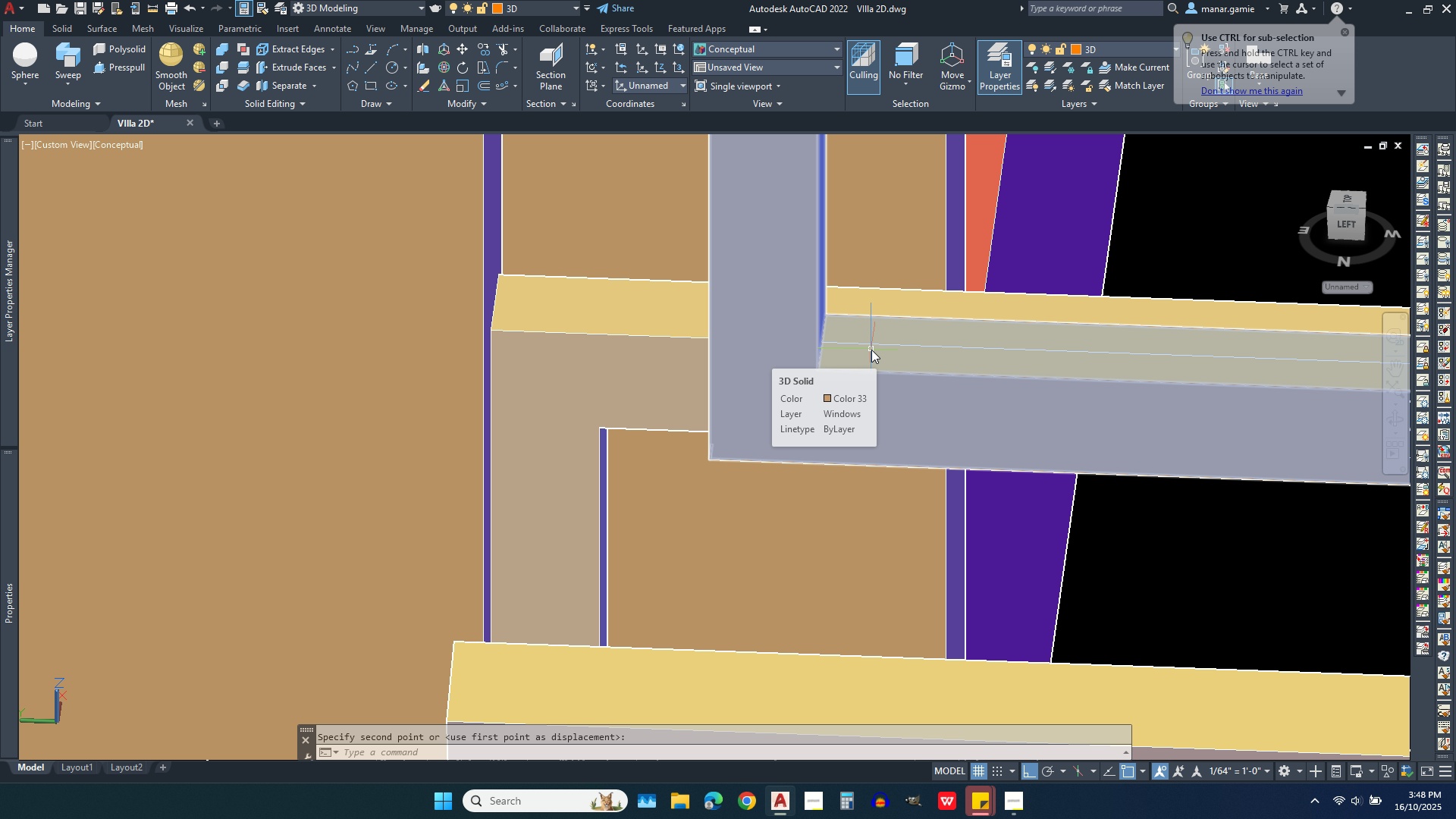 
key(Escape)
 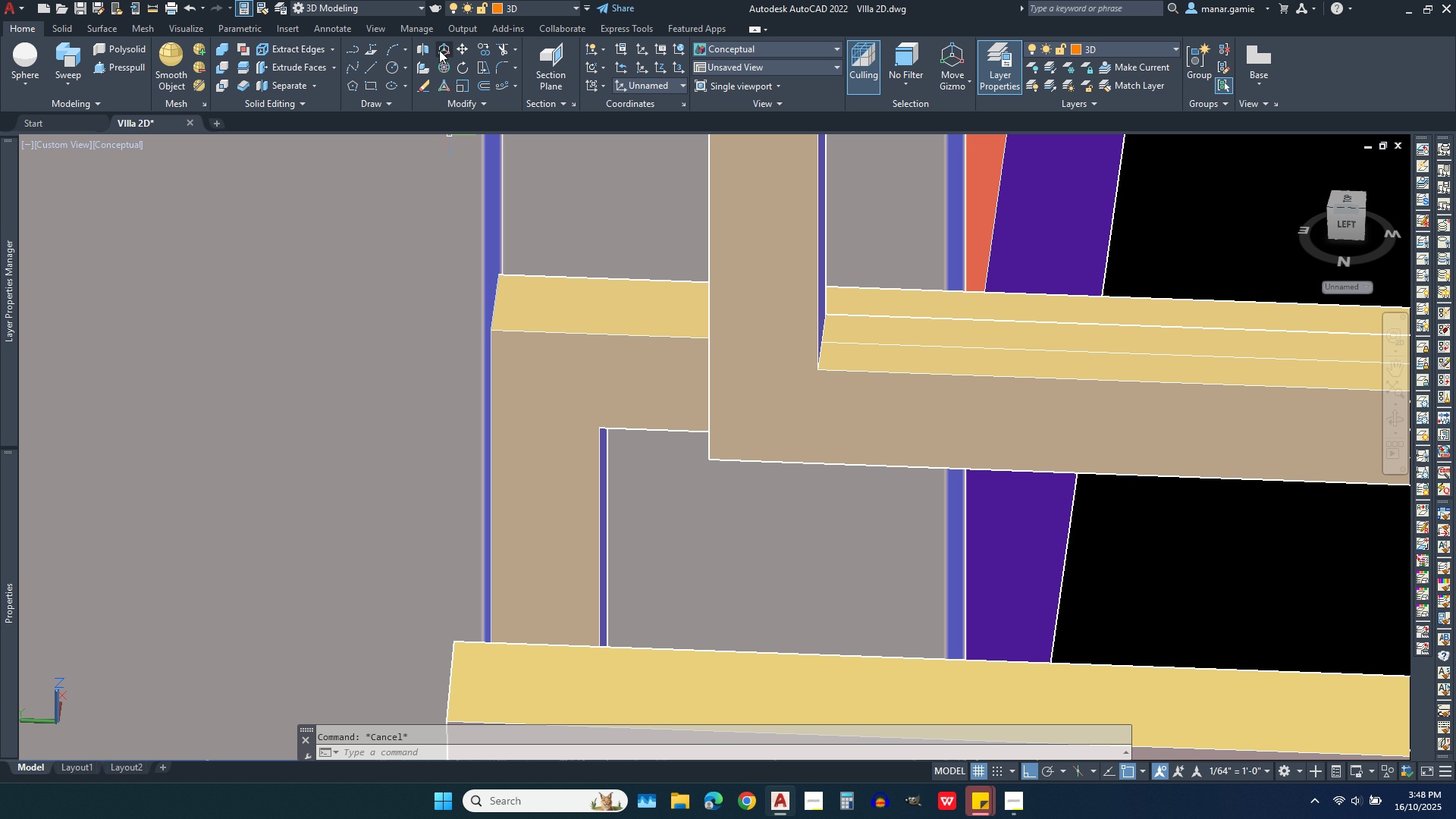 
left_click([463, 50])
 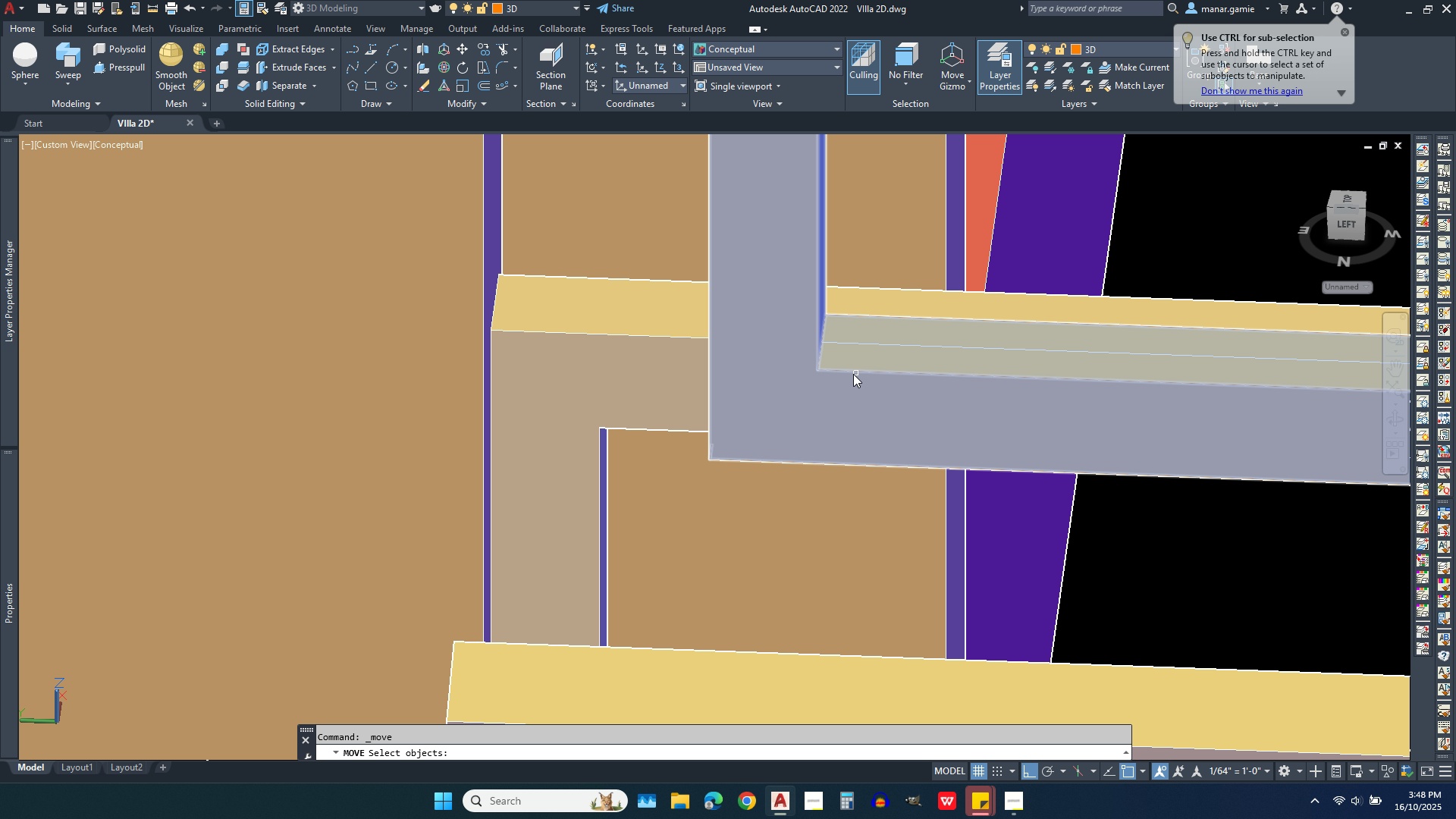 
left_click([850, 369])
 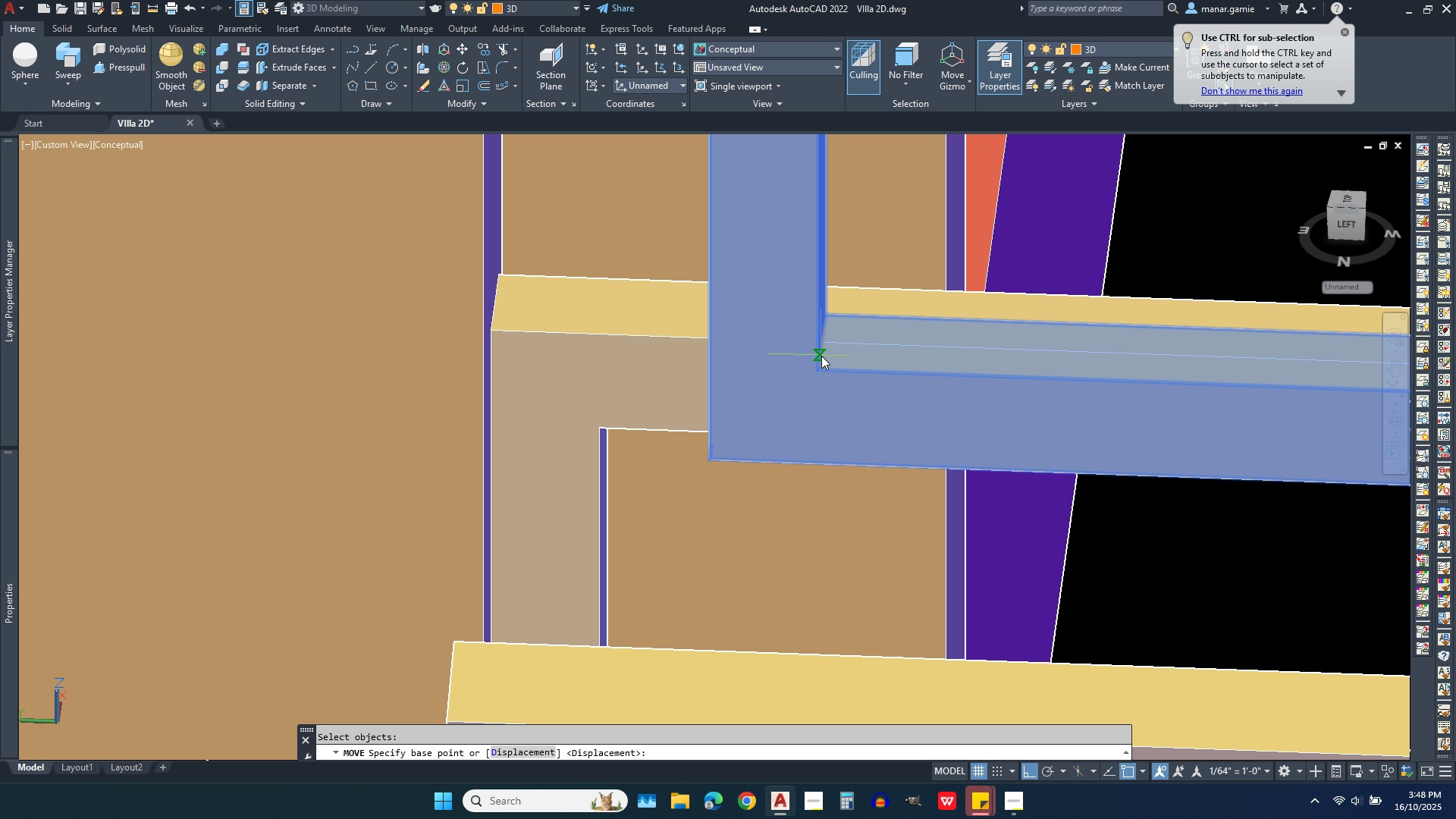 
left_click([816, 374])
 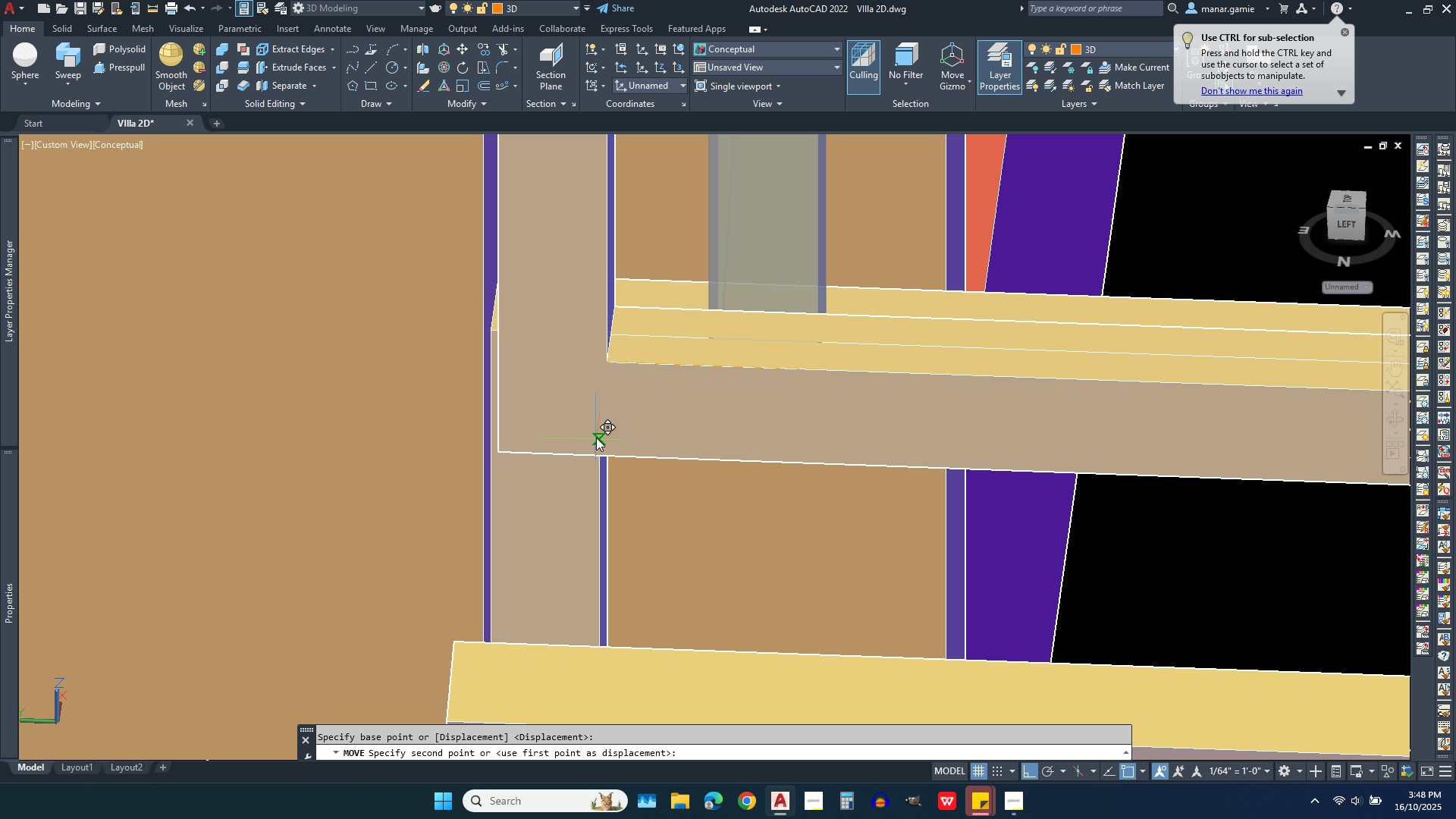 
left_click([596, 432])
 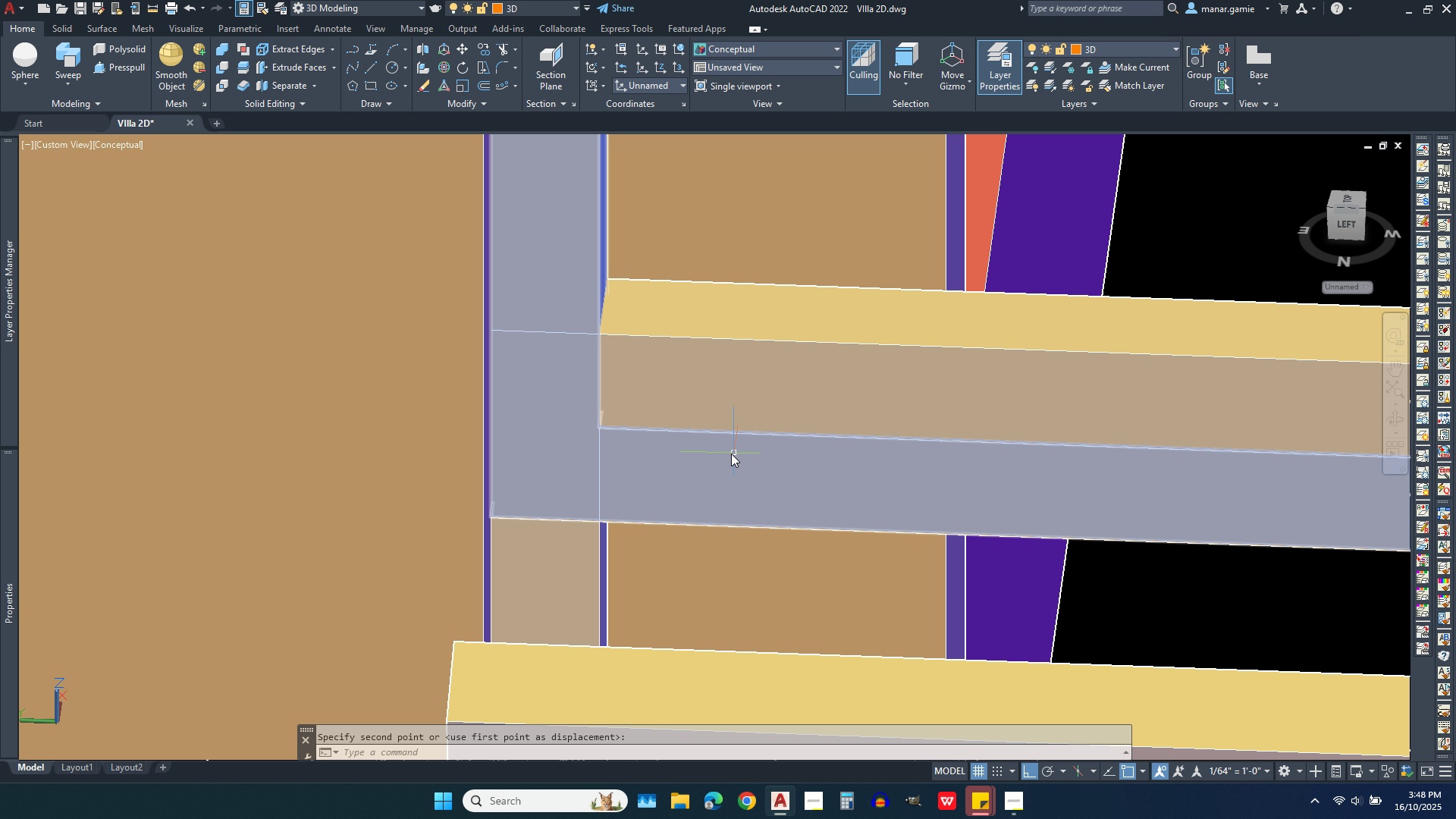 
scroll: coordinate [896, 419], scroll_direction: down, amount: 4.0
 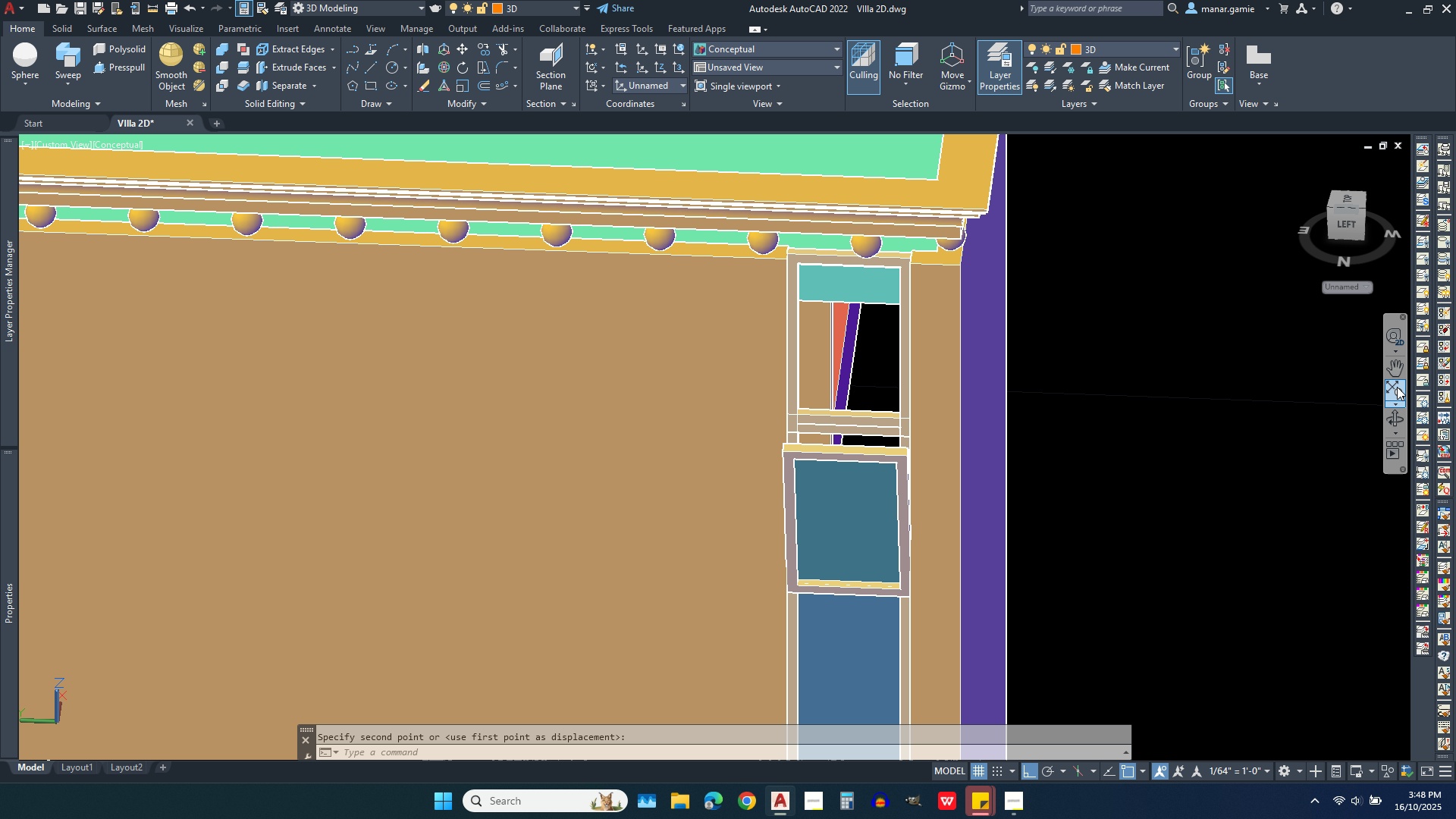 
left_click([1397, 422])
 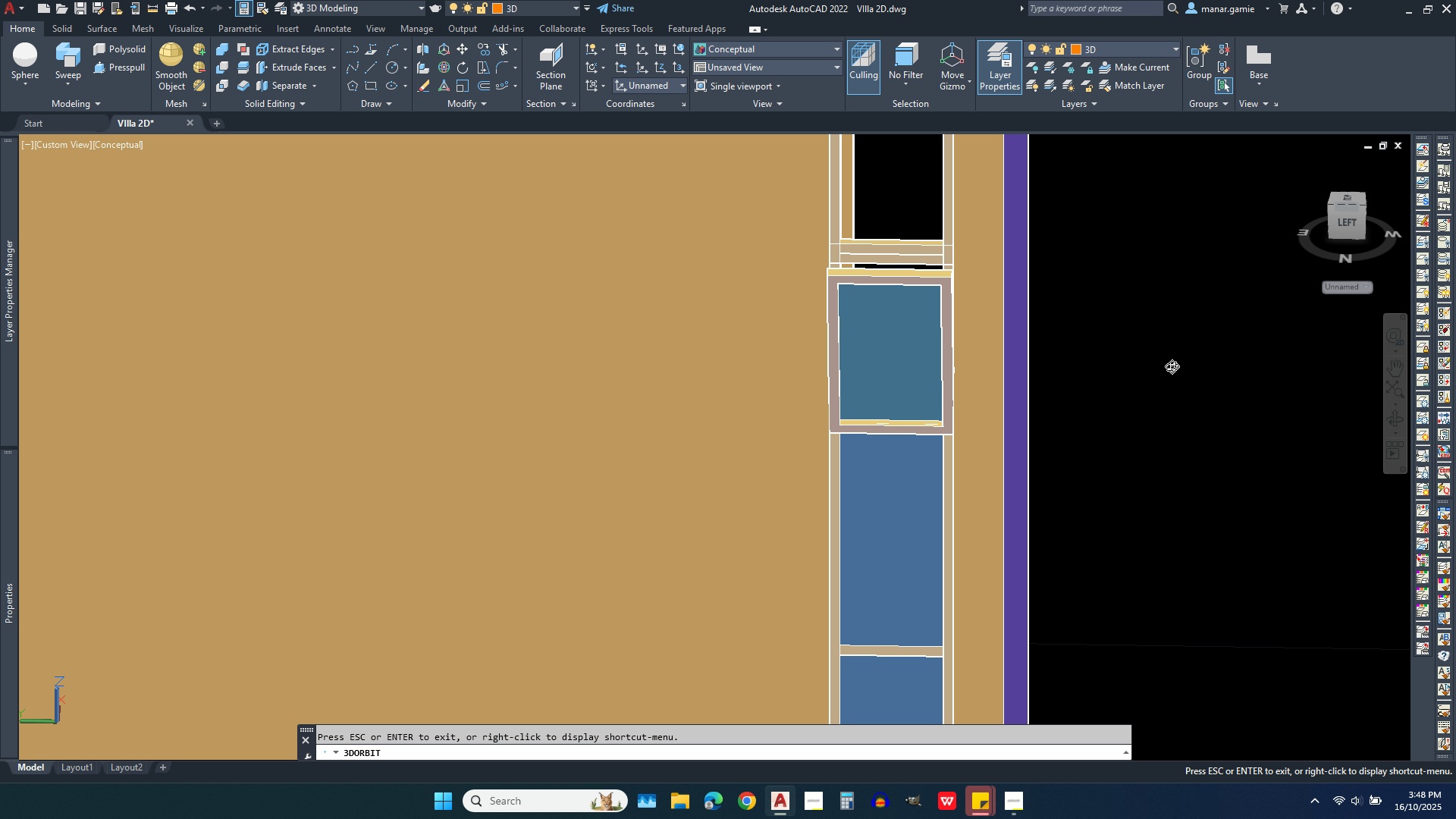 
scroll: coordinate [874, 549], scroll_direction: down, amount: 3.0
 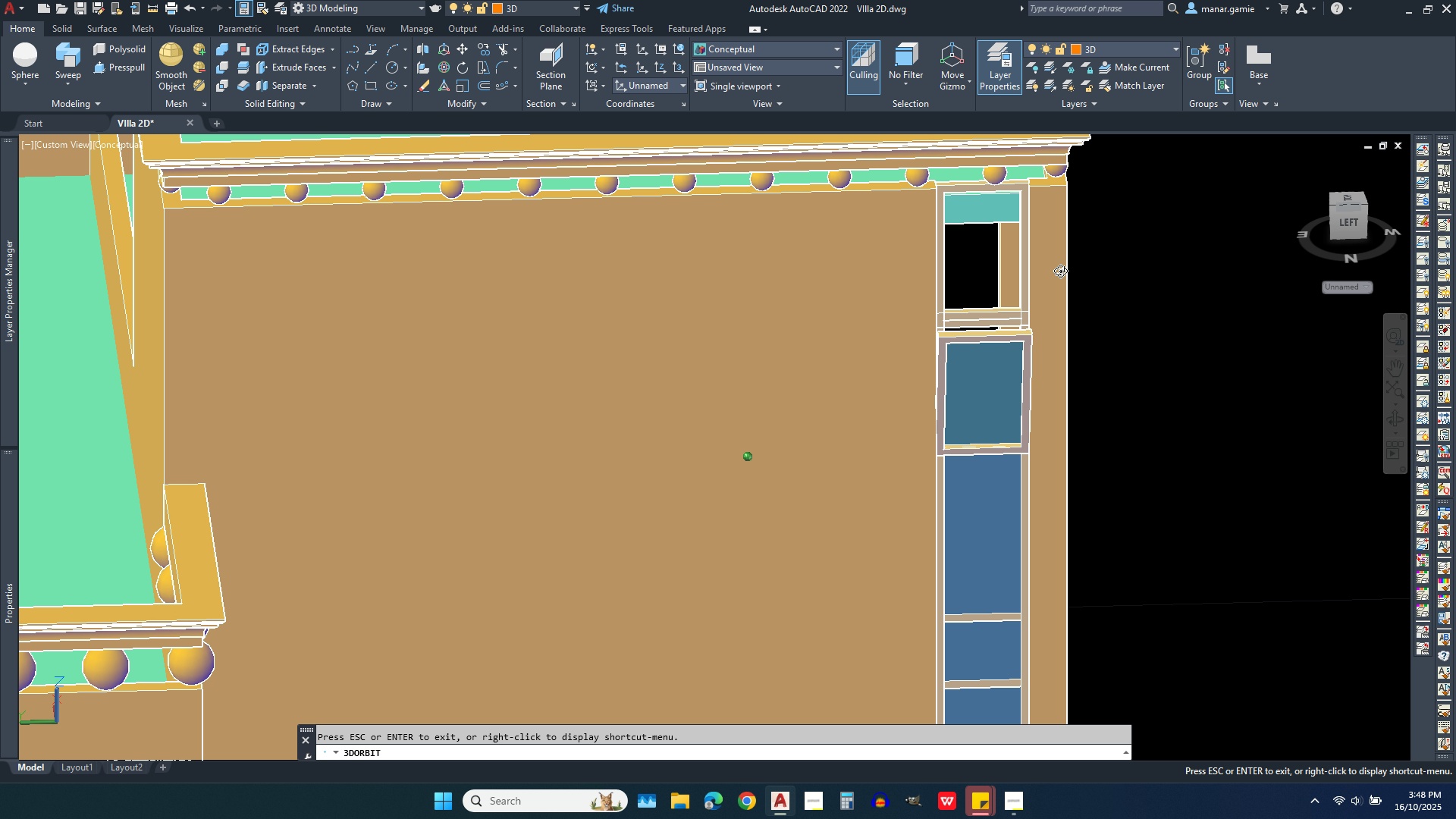 
scroll: coordinate [1105, 223], scroll_direction: up, amount: 2.0
 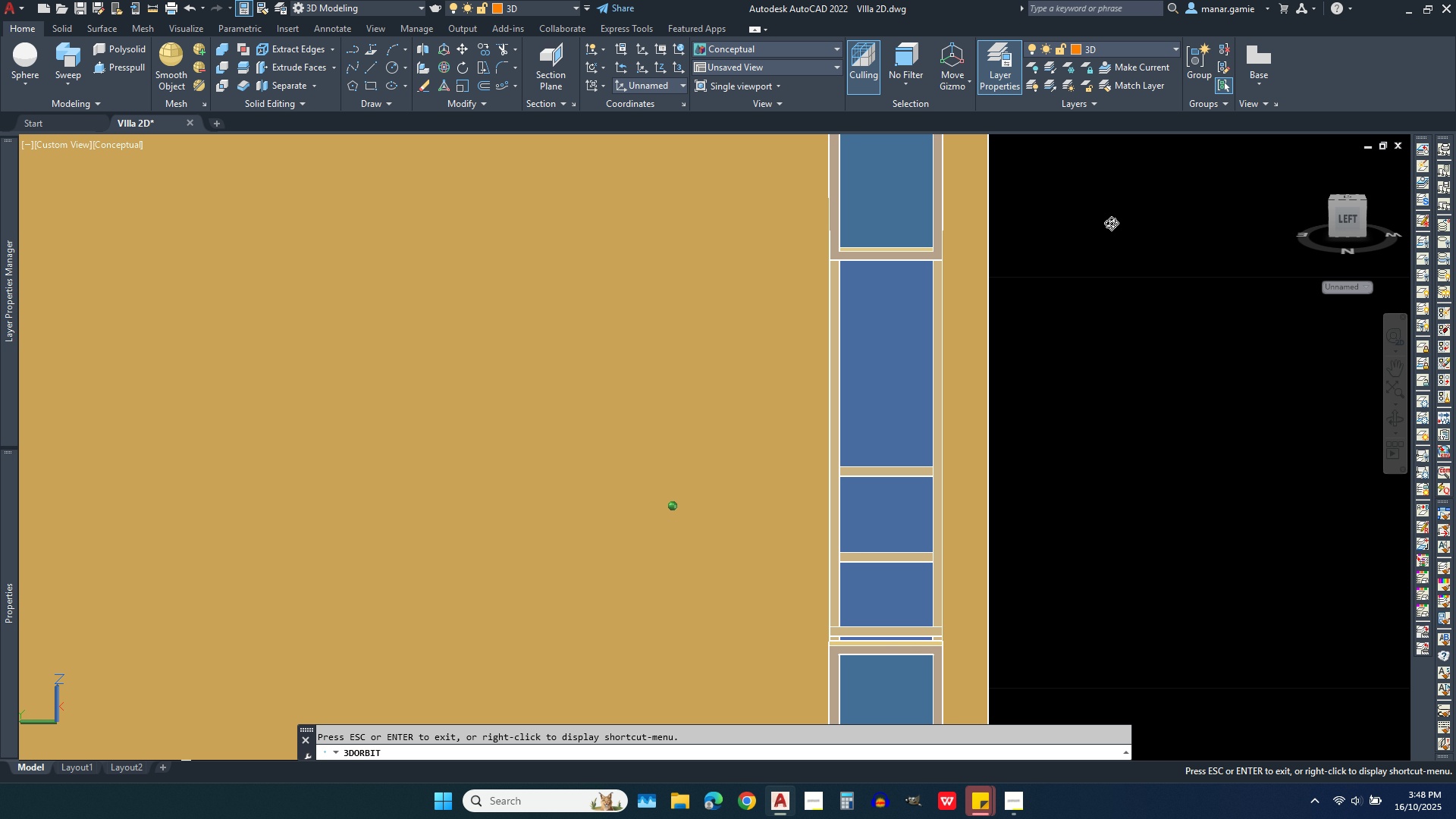 
scroll: coordinate [904, 576], scroll_direction: down, amount: 8.0
 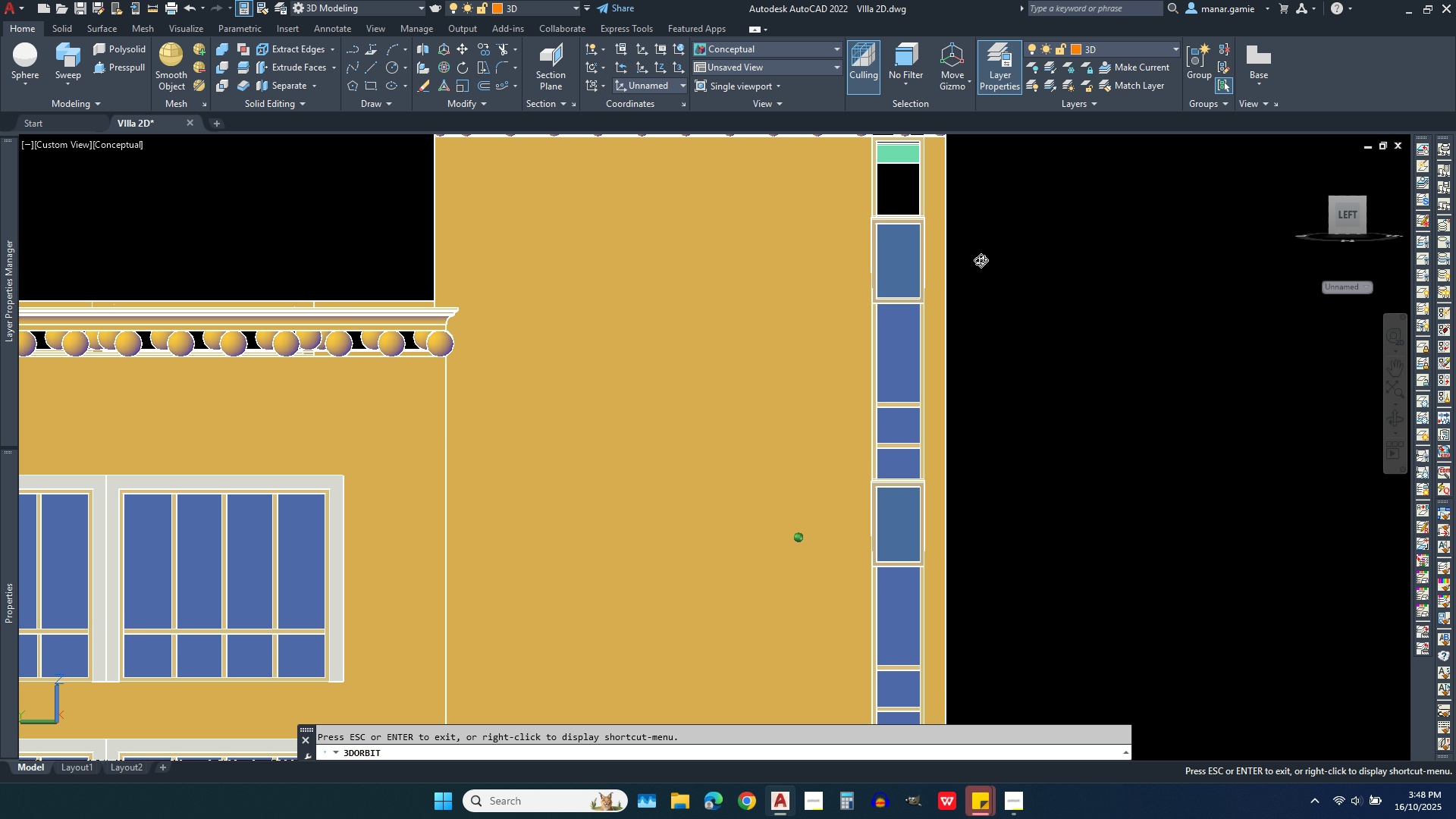 
scroll: coordinate [1137, 324], scroll_direction: up, amount: 18.0
 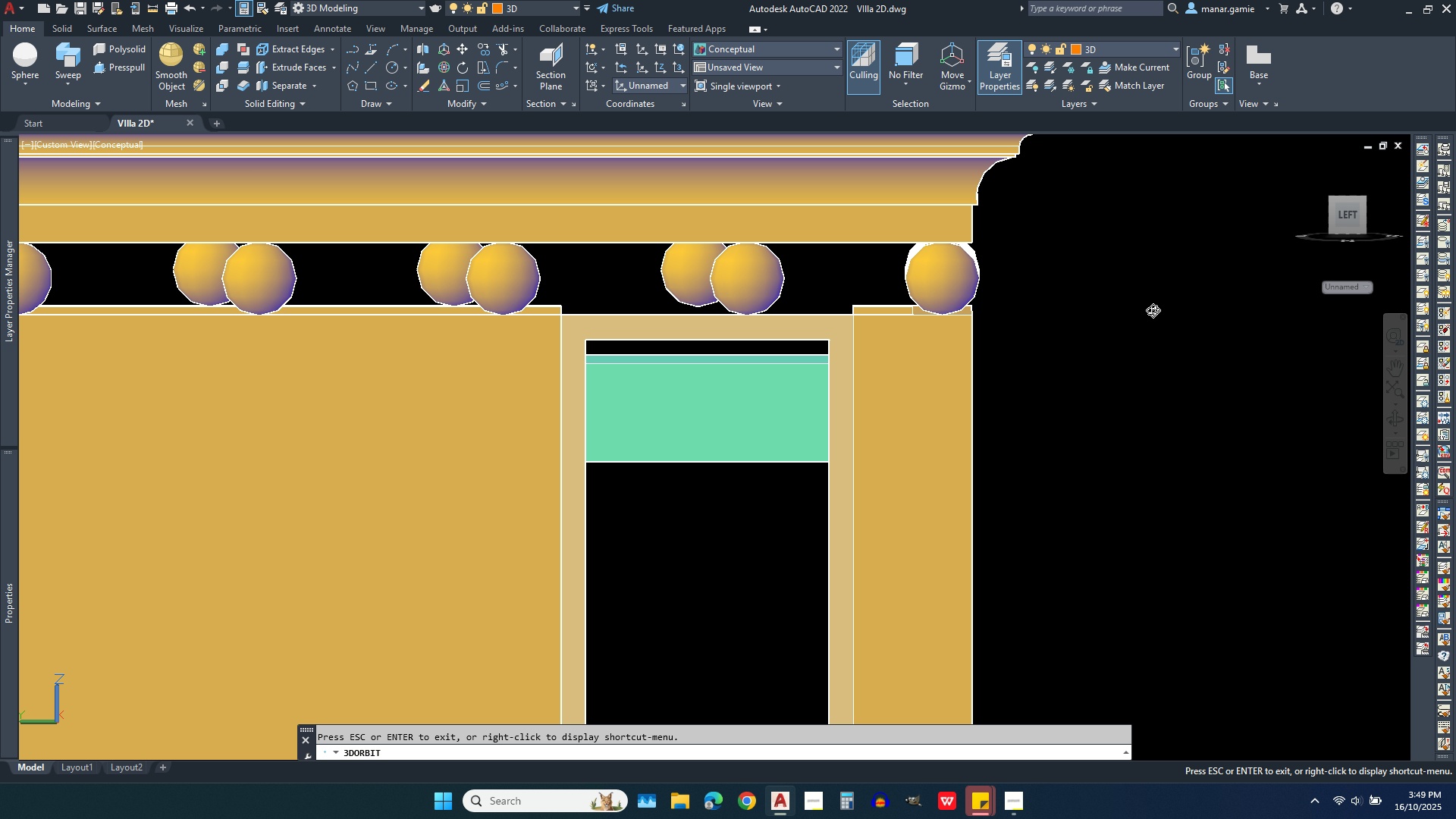 
scroll: coordinate [1138, 339], scroll_direction: down, amount: 17.0
 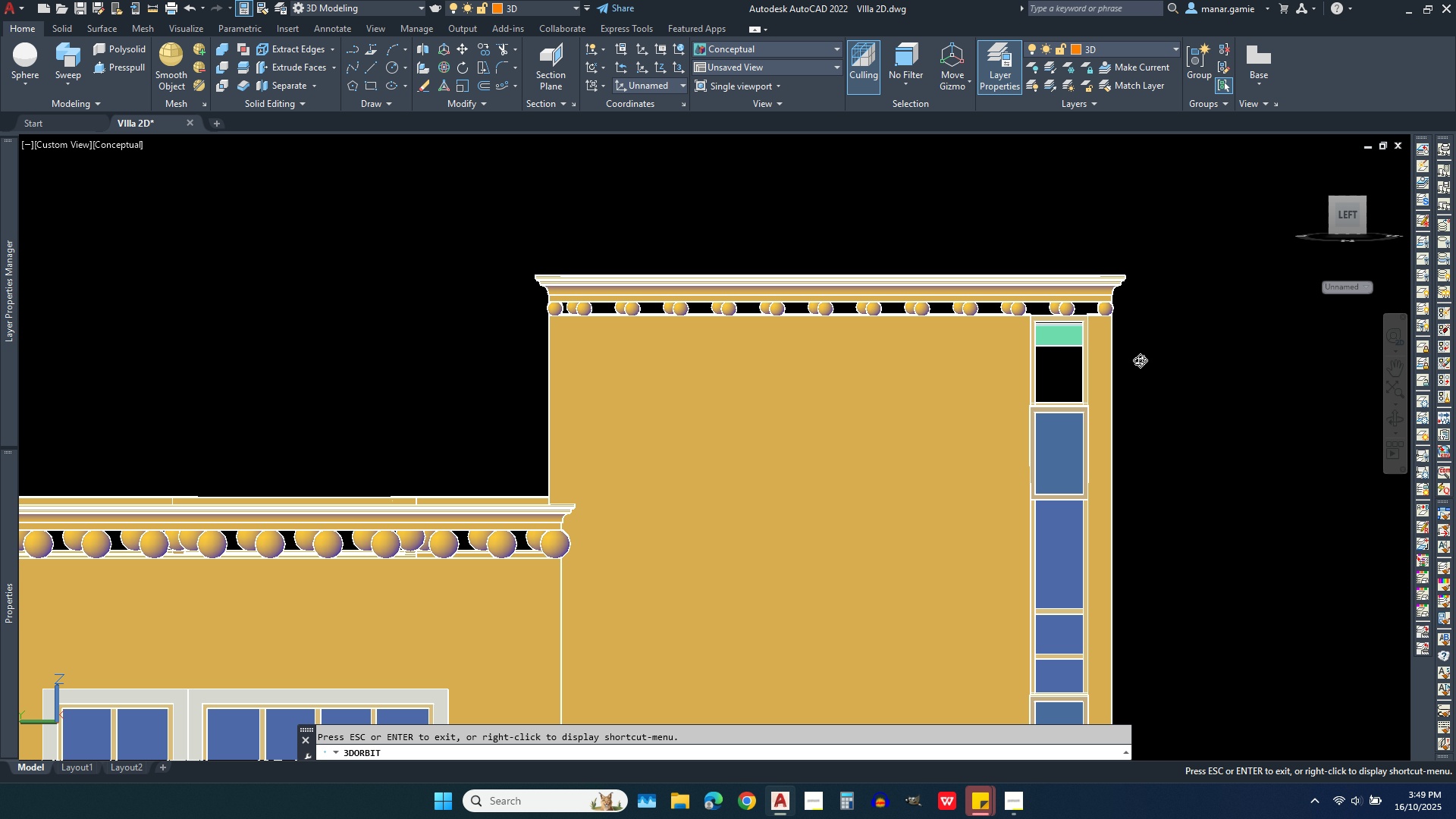 
key(Escape)
 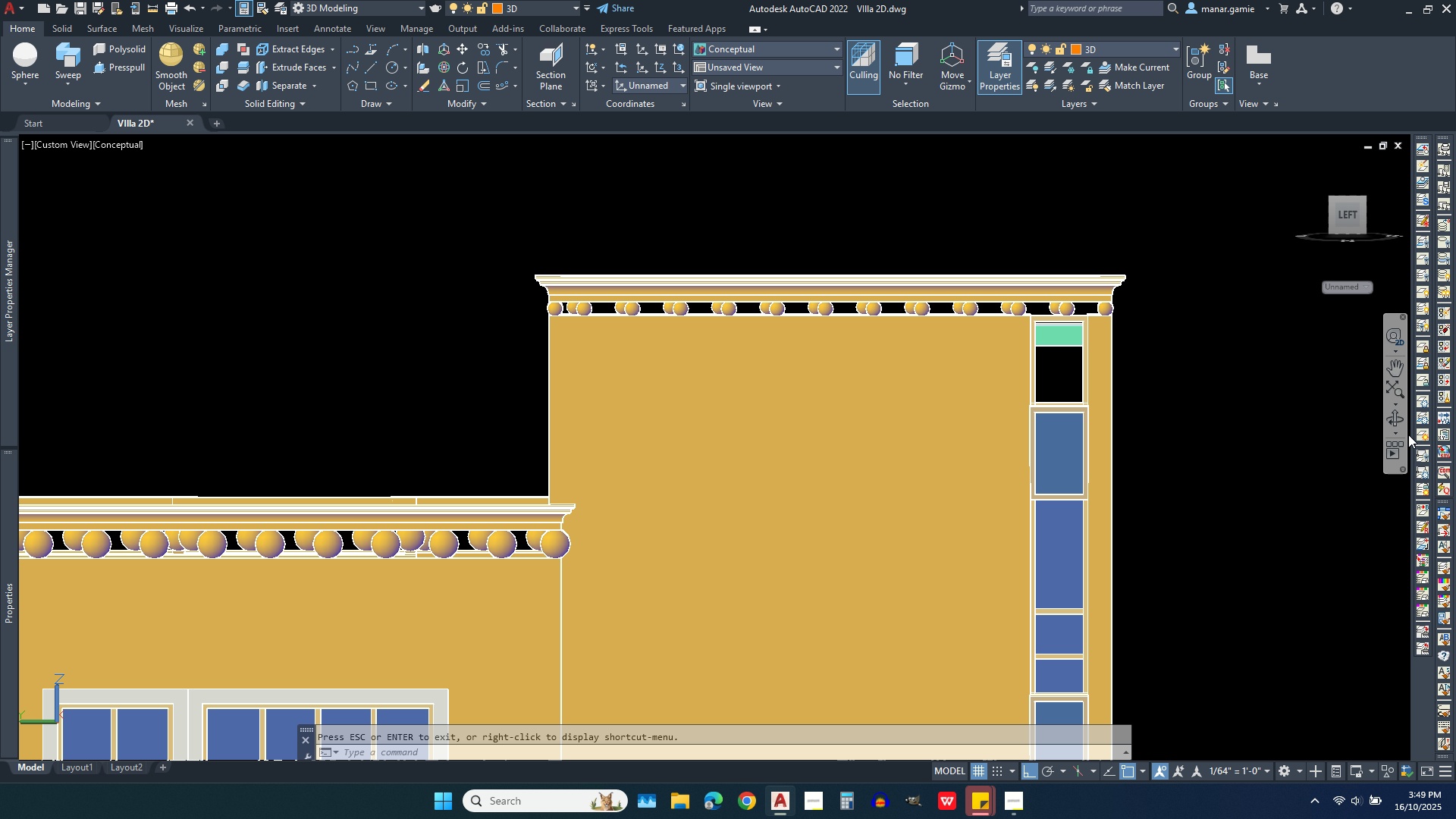 
left_click([1398, 414])
 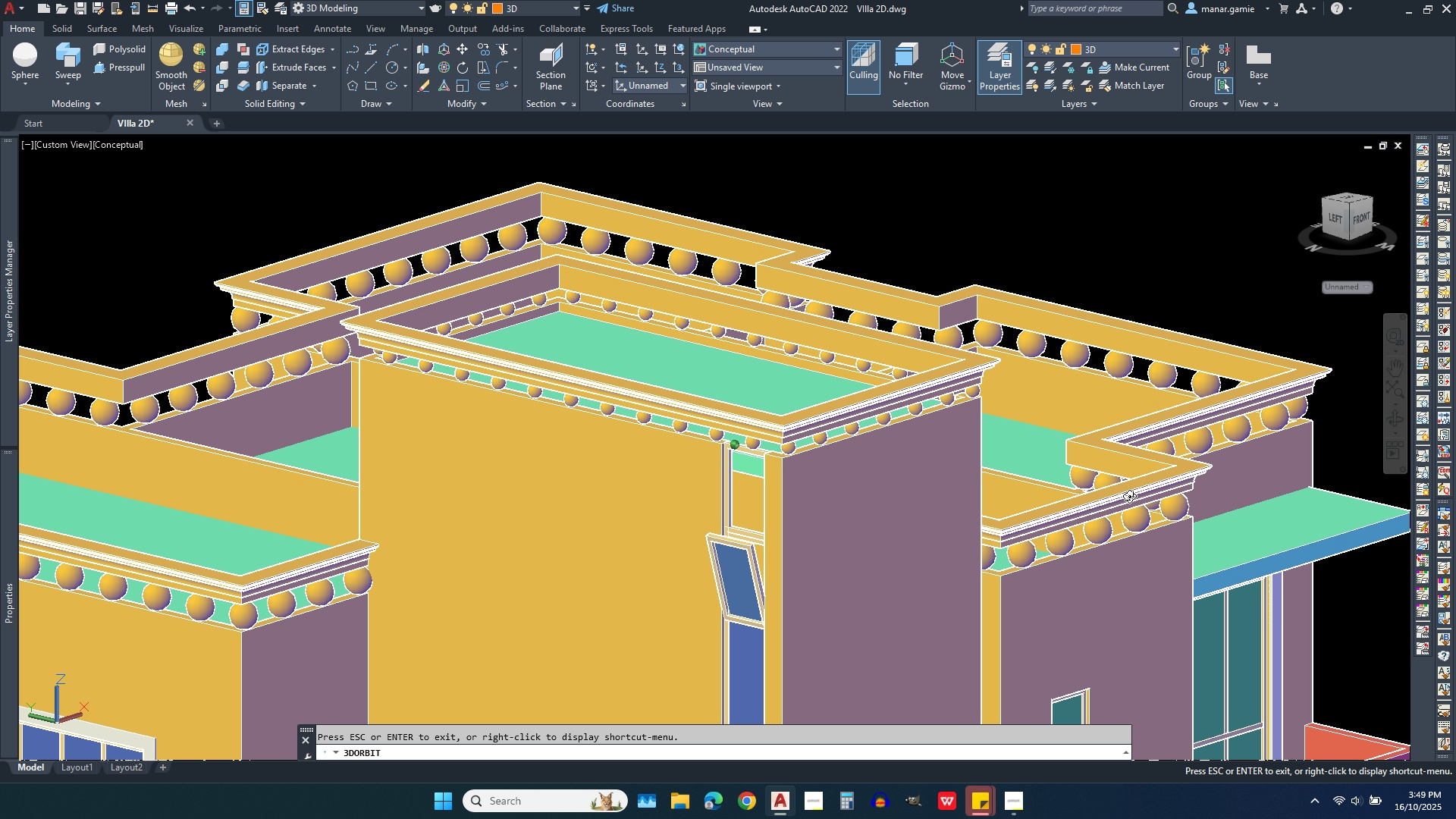 
scroll: coordinate [885, 514], scroll_direction: down, amount: 9.0
 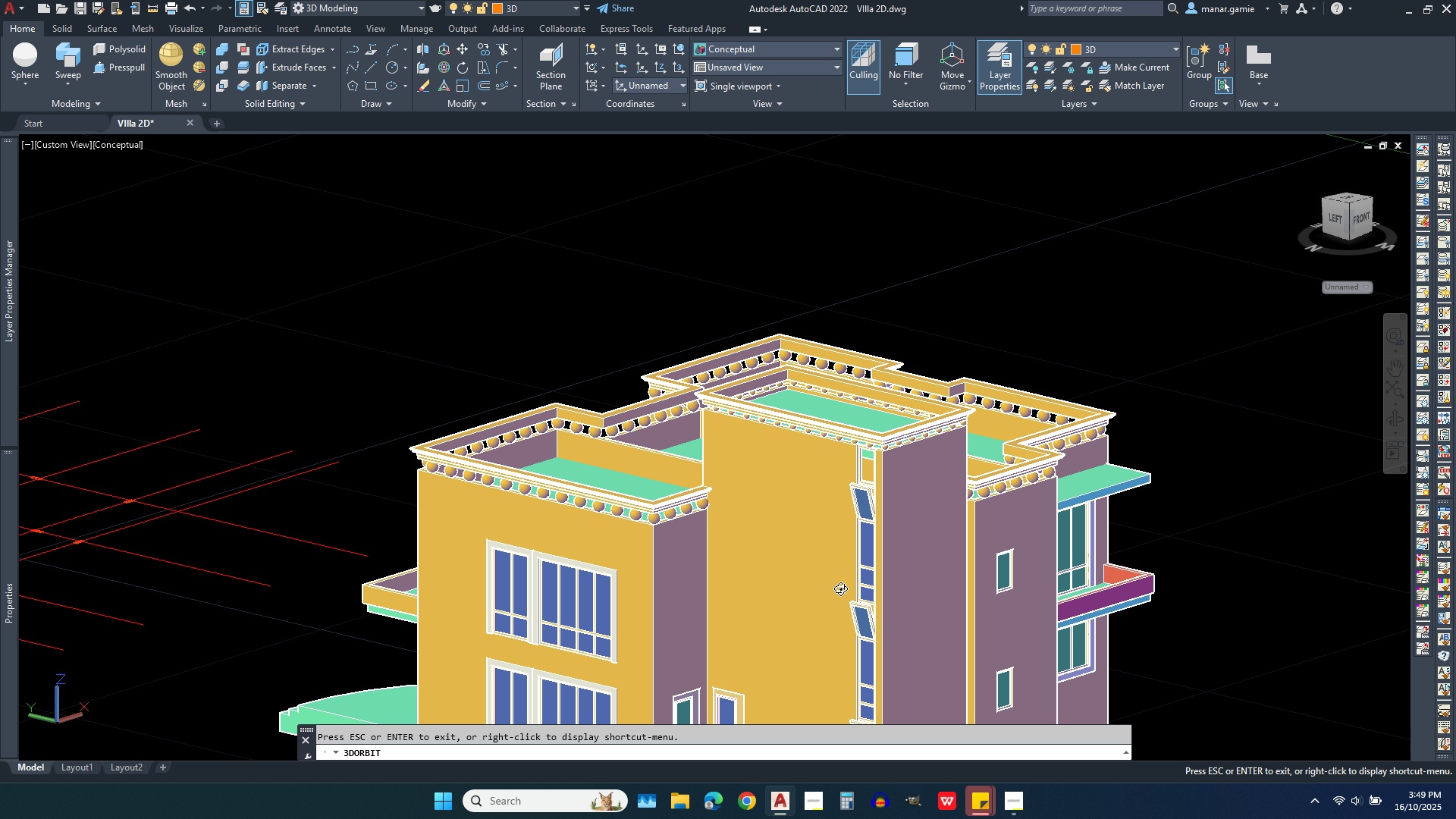 
scroll: coordinate [843, 613], scroll_direction: up, amount: 8.0
 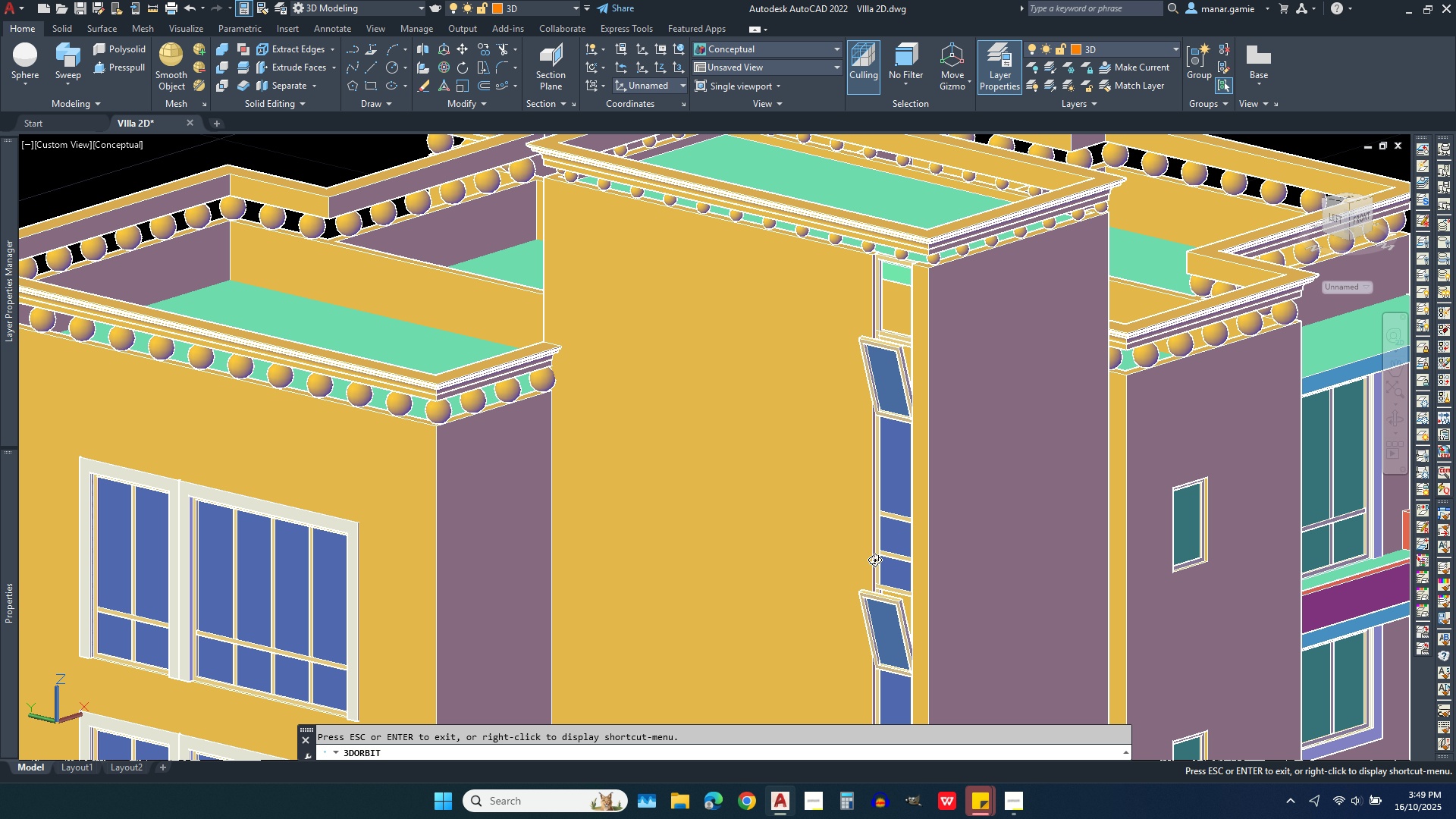 
key(Escape)
 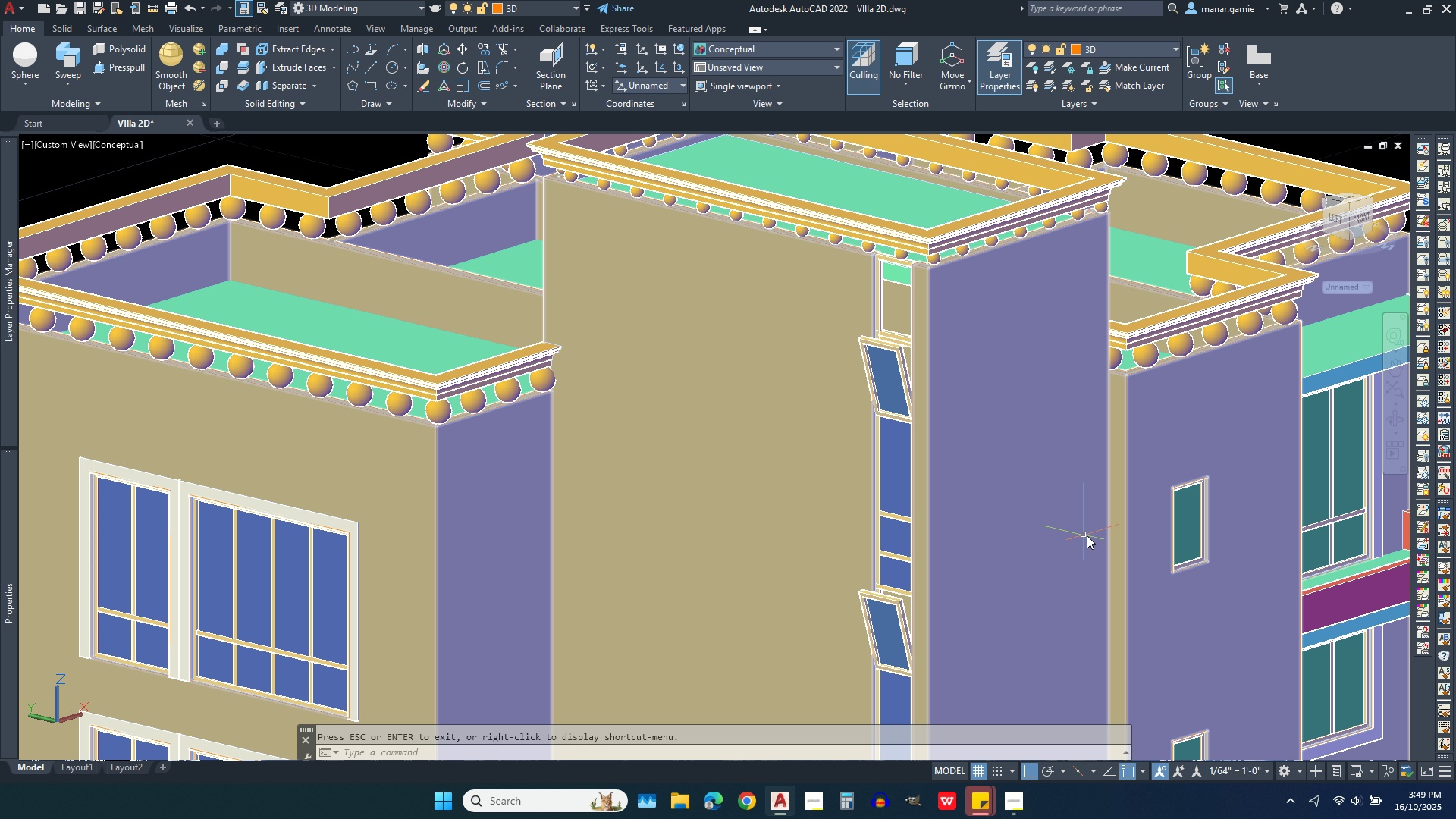 
wait(8.4)
 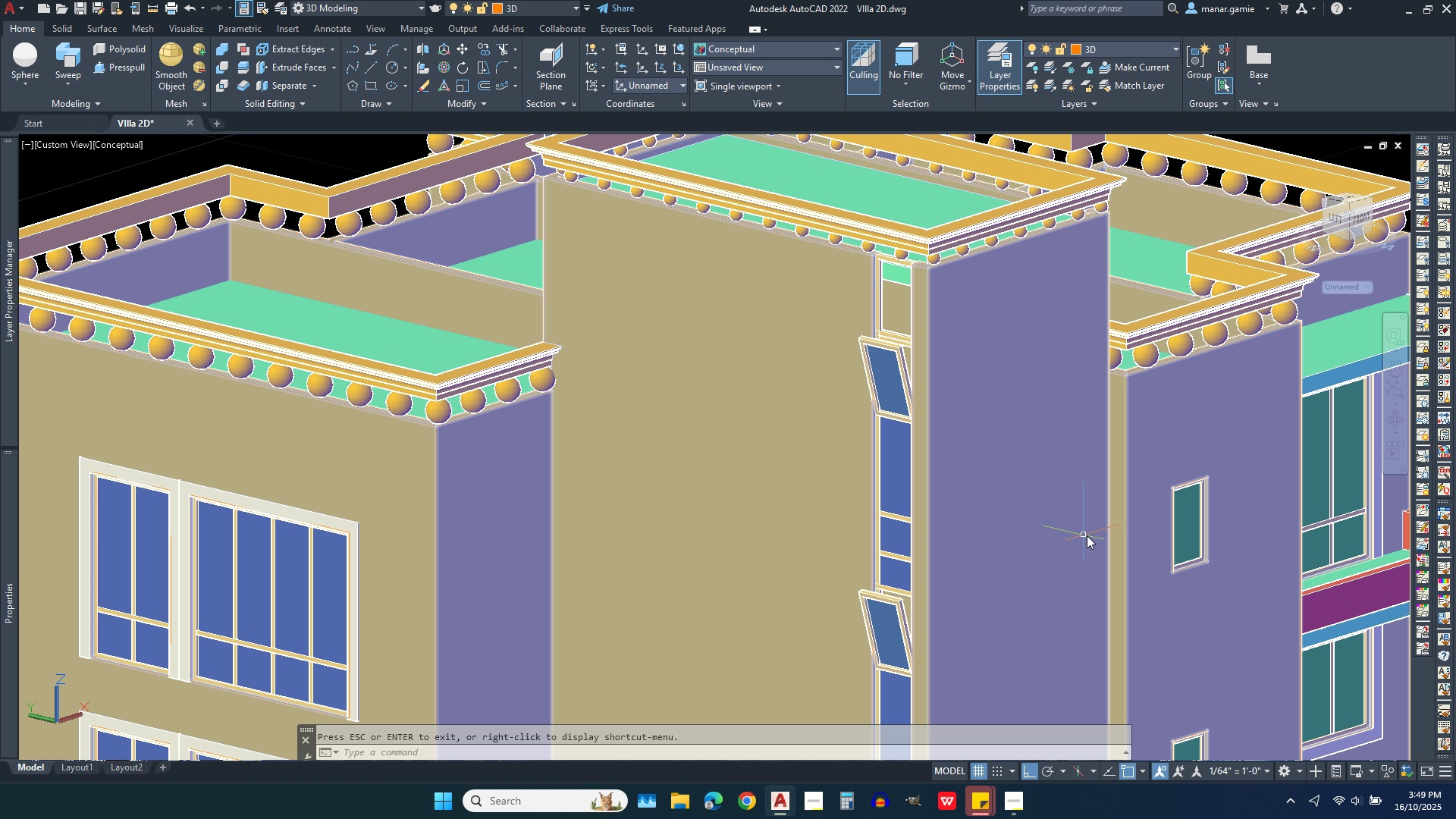 
scroll: coordinate [941, 435], scroll_direction: down, amount: 2.0
 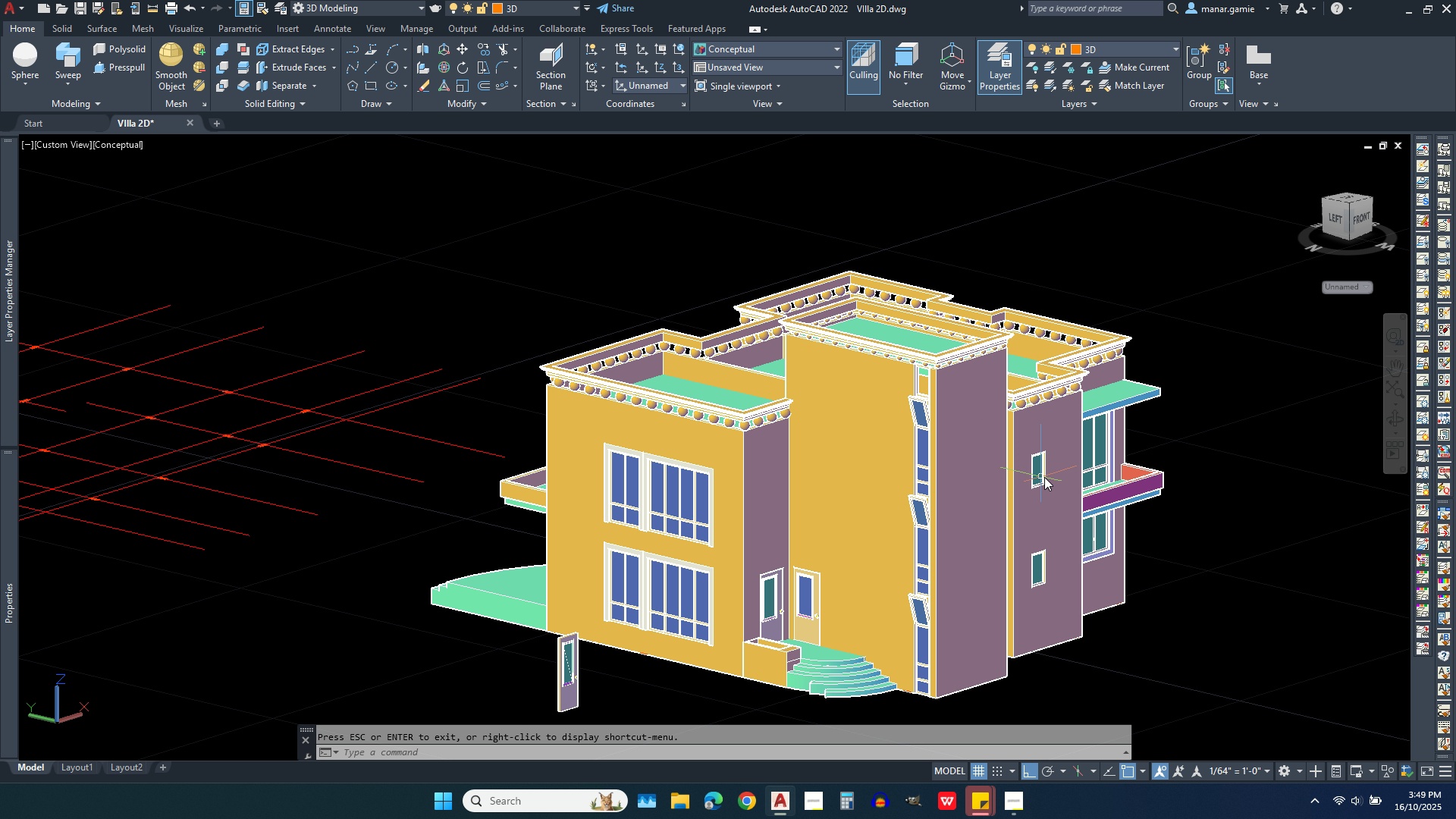 
scroll: coordinate [1044, 477], scroll_direction: up, amount: 1.0
 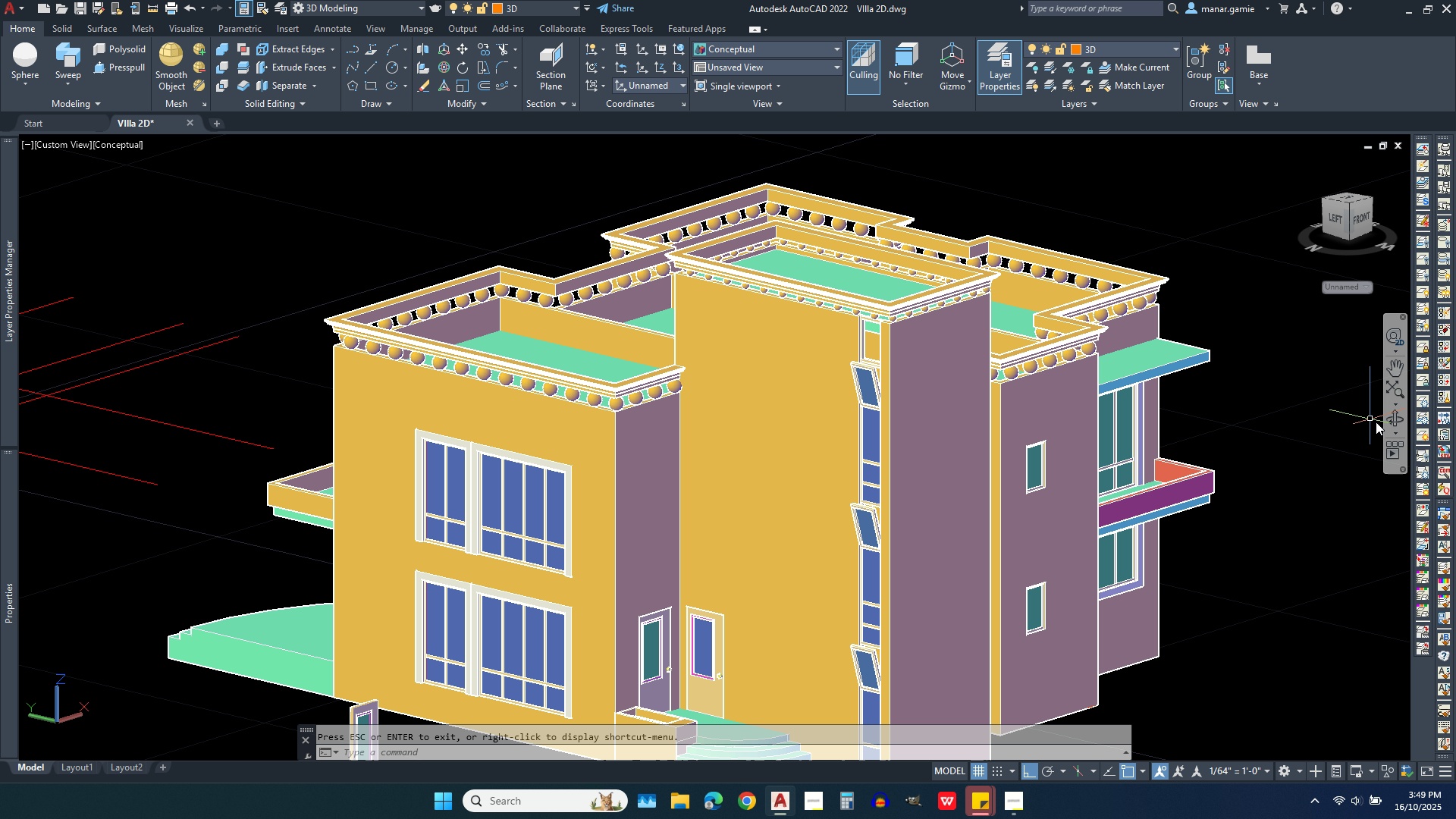 
left_click([1397, 424])
 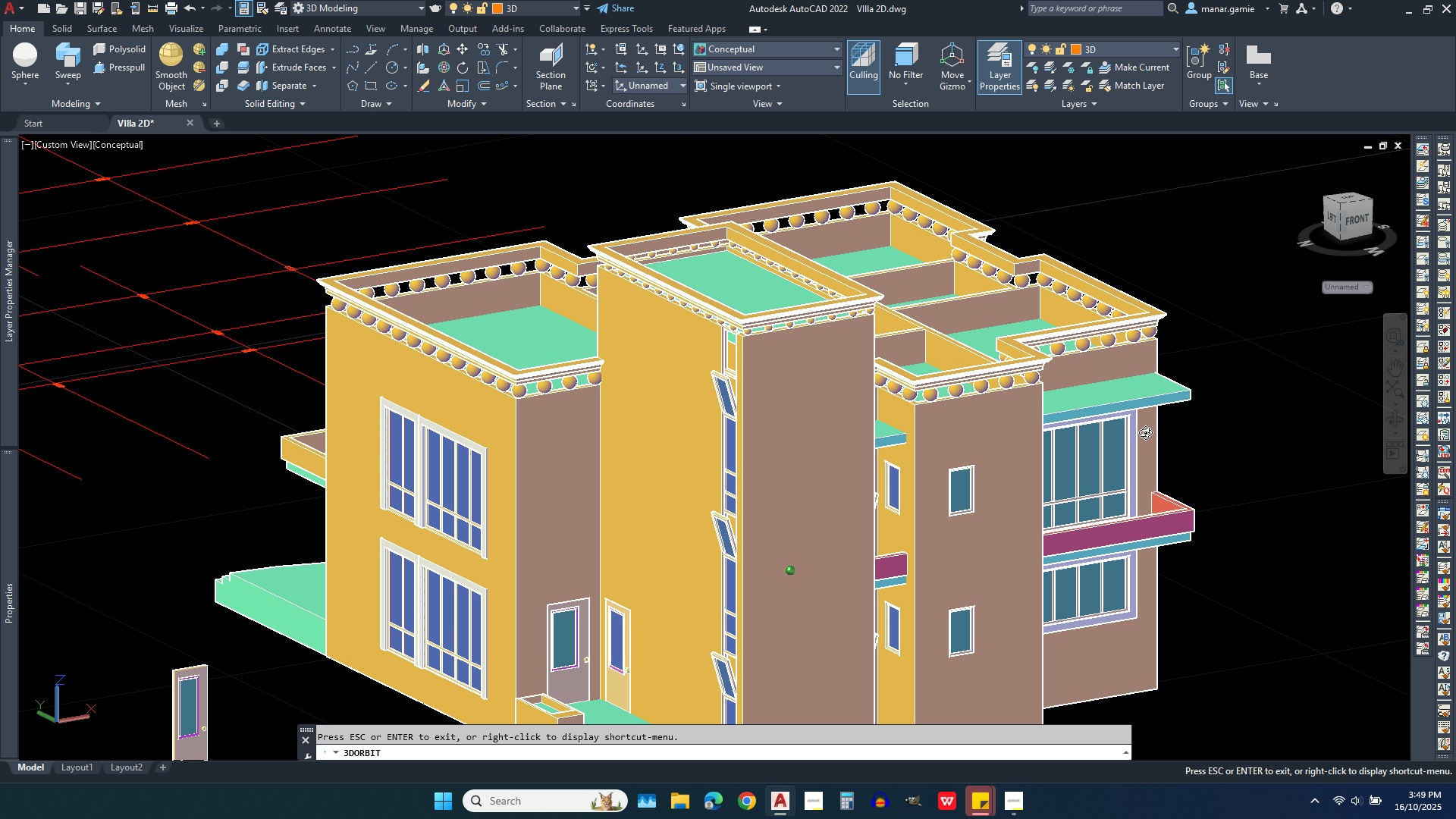 
scroll: coordinate [839, 488], scroll_direction: up, amount: 11.0
 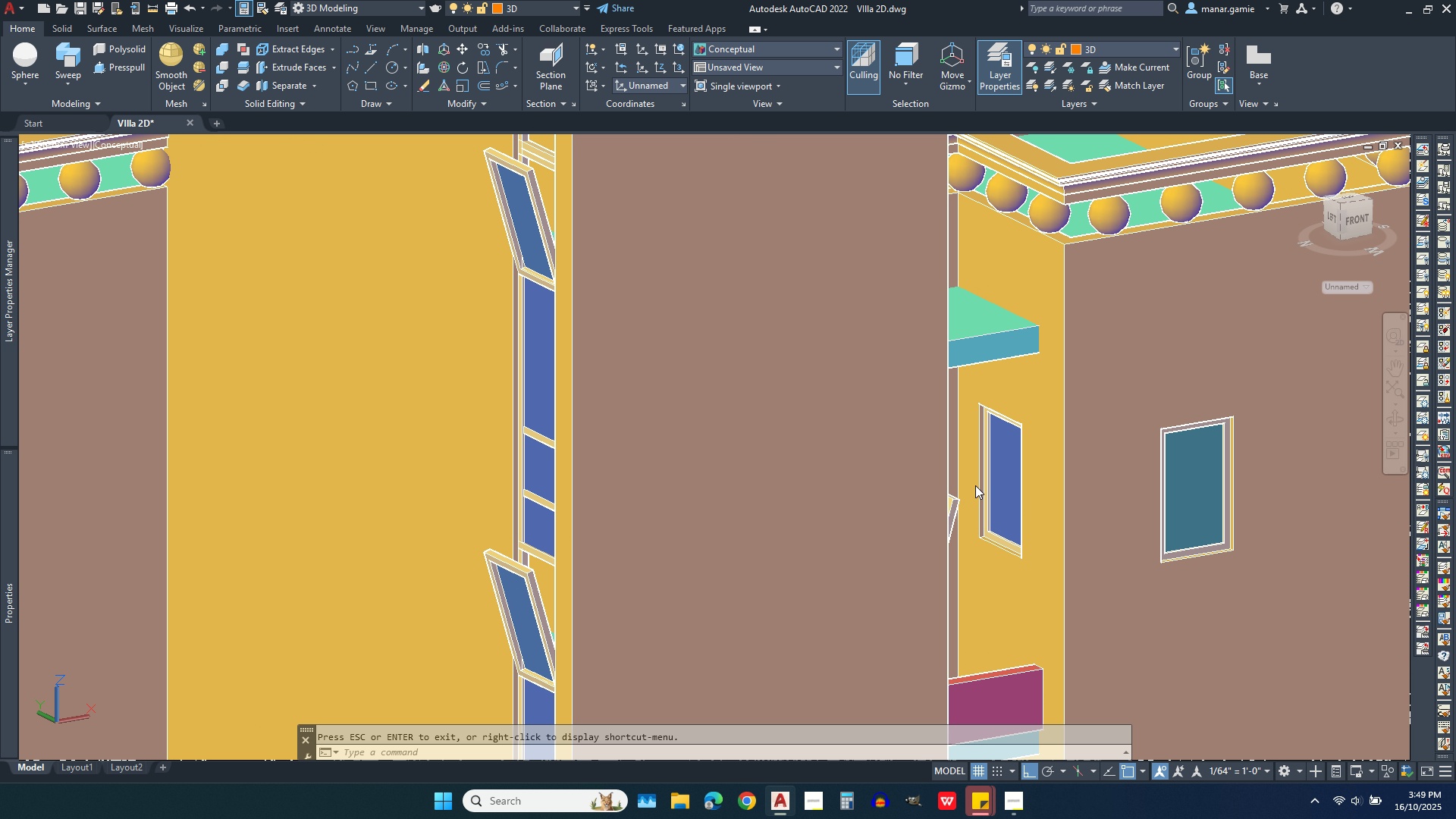 
key(Escape)
 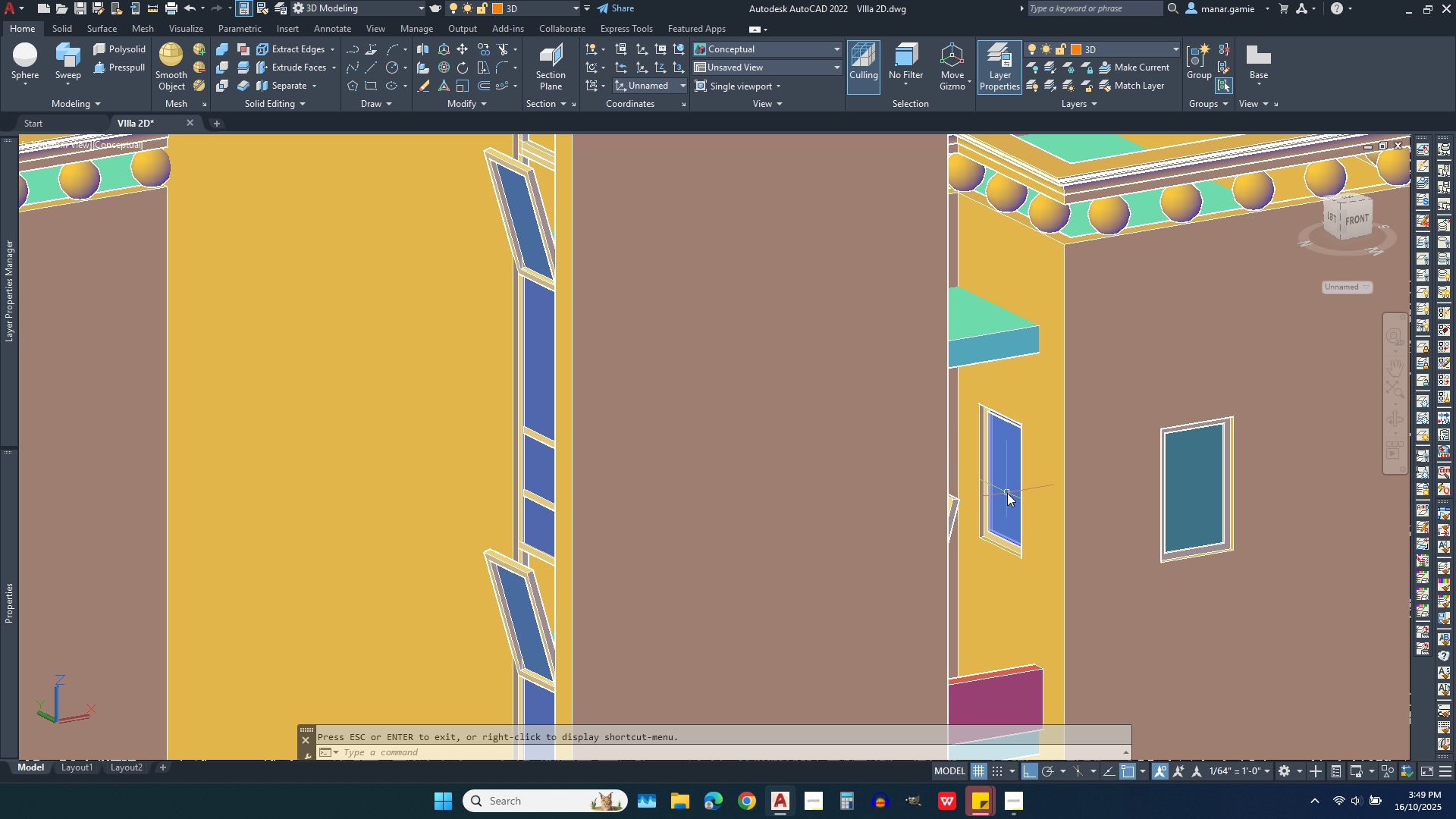 
left_click([1007, 493])
 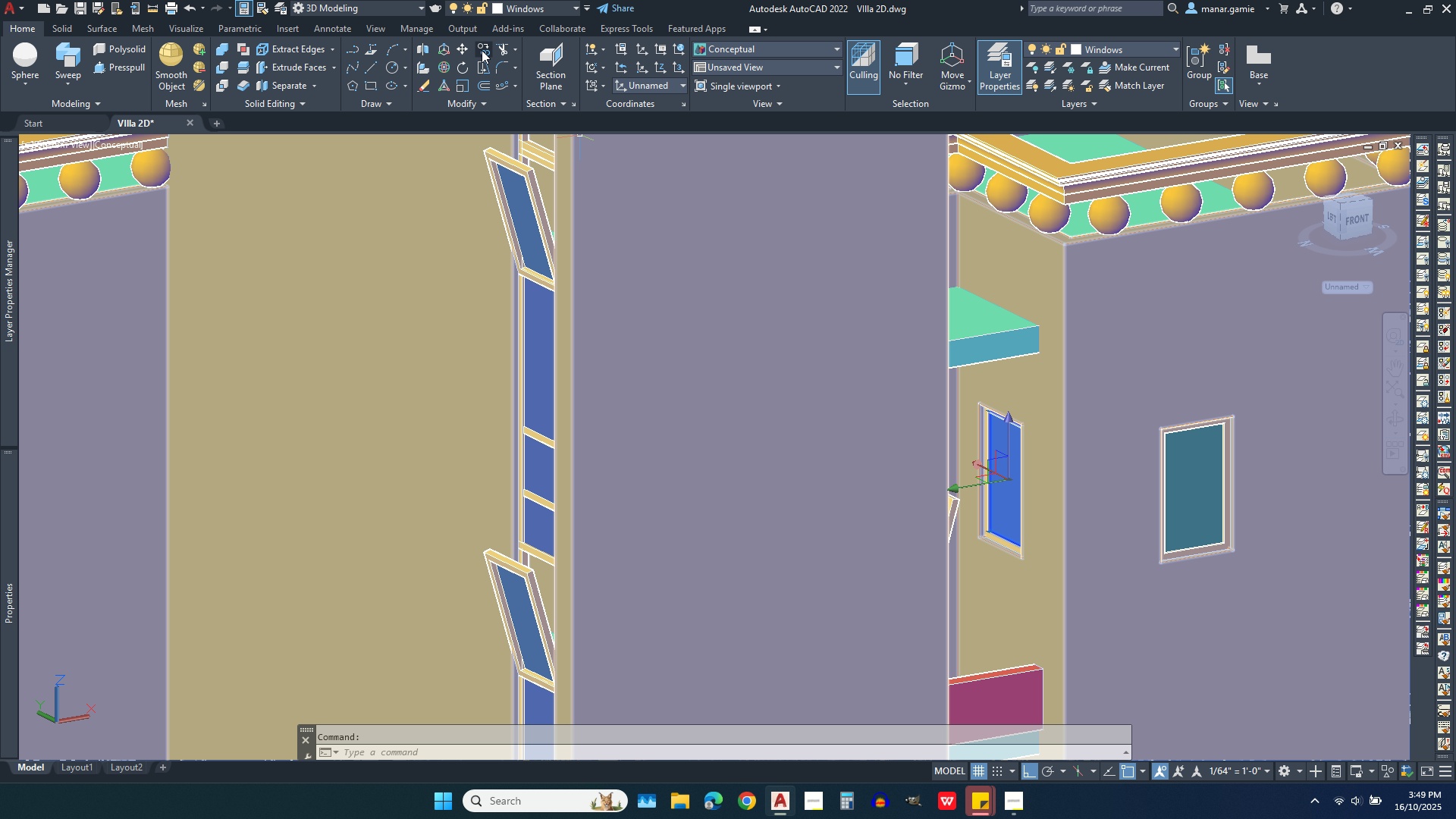 
left_click([485, 45])
 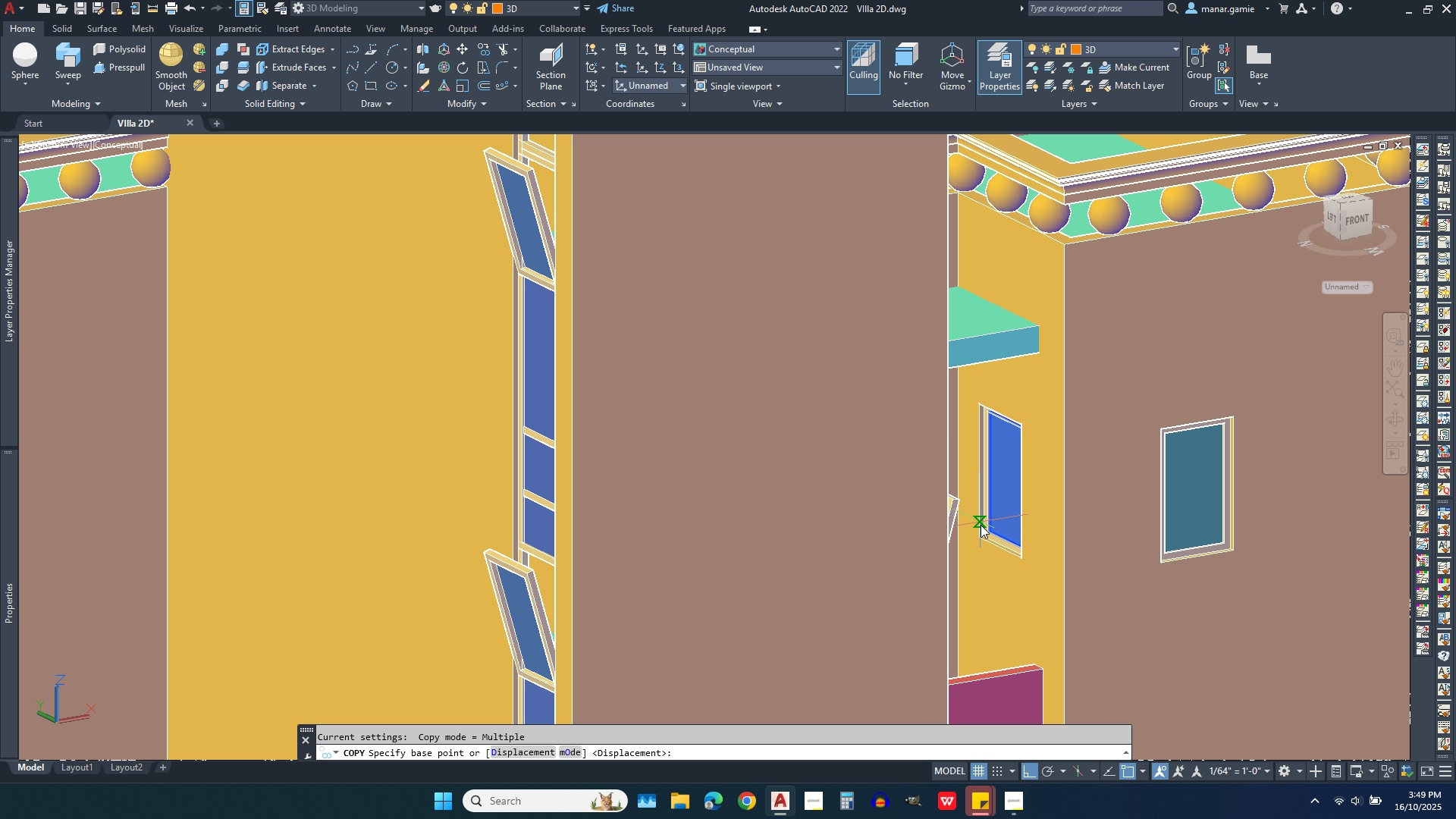 
scroll: coordinate [996, 546], scroll_direction: up, amount: 10.0
 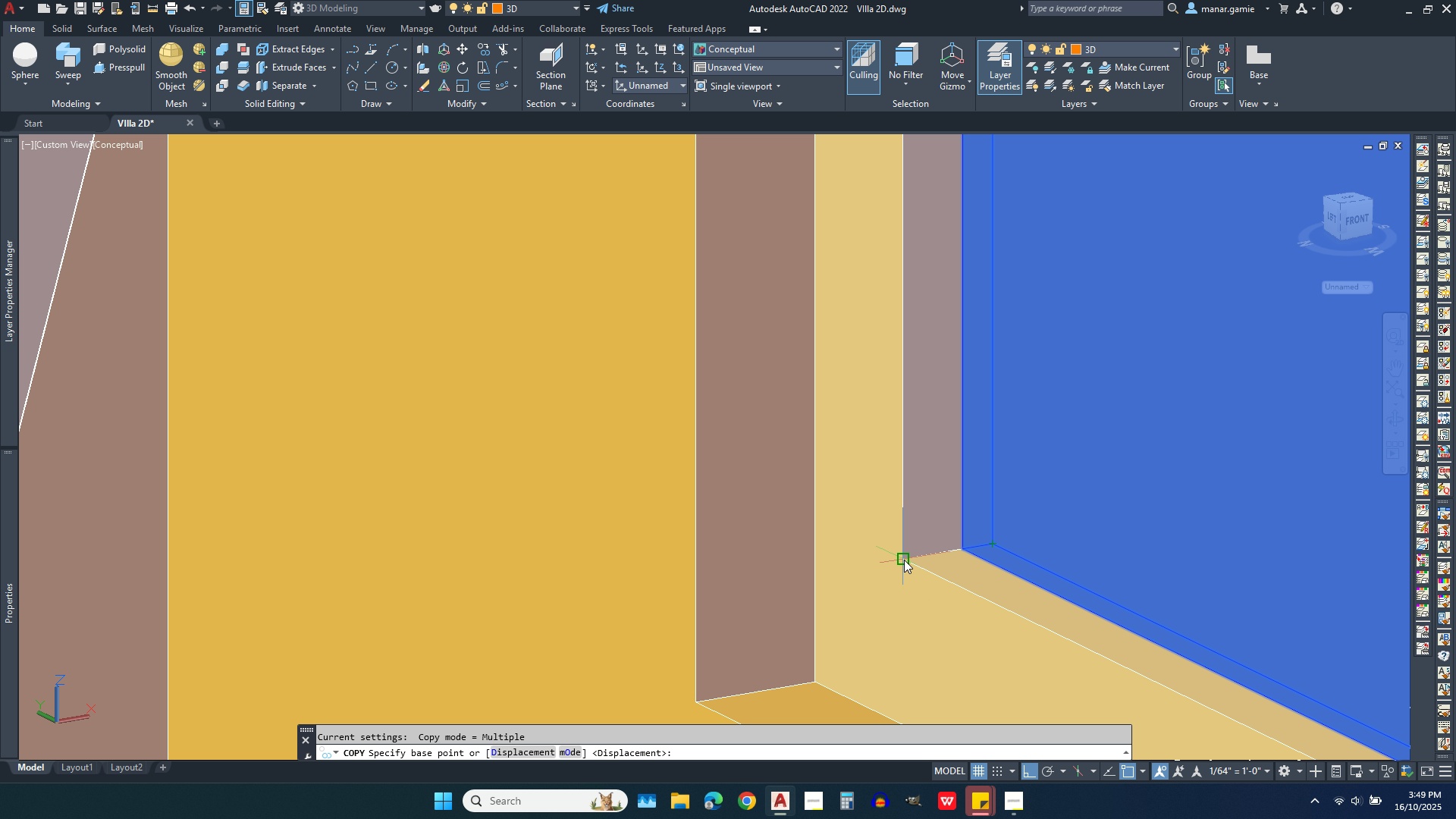 
left_click([904, 560])
 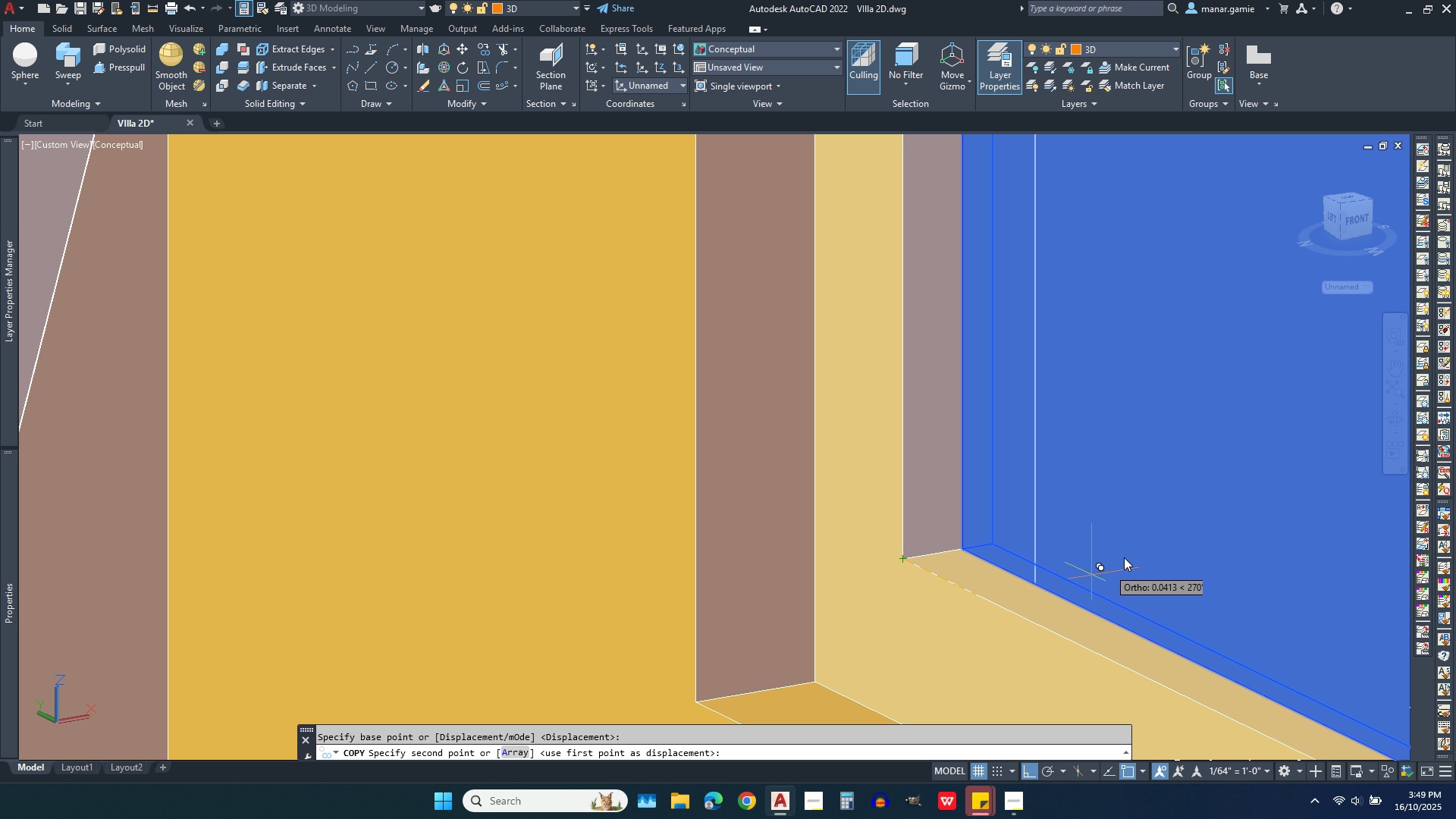 
scroll: coordinate [1103, 567], scroll_direction: down, amount: 9.0
 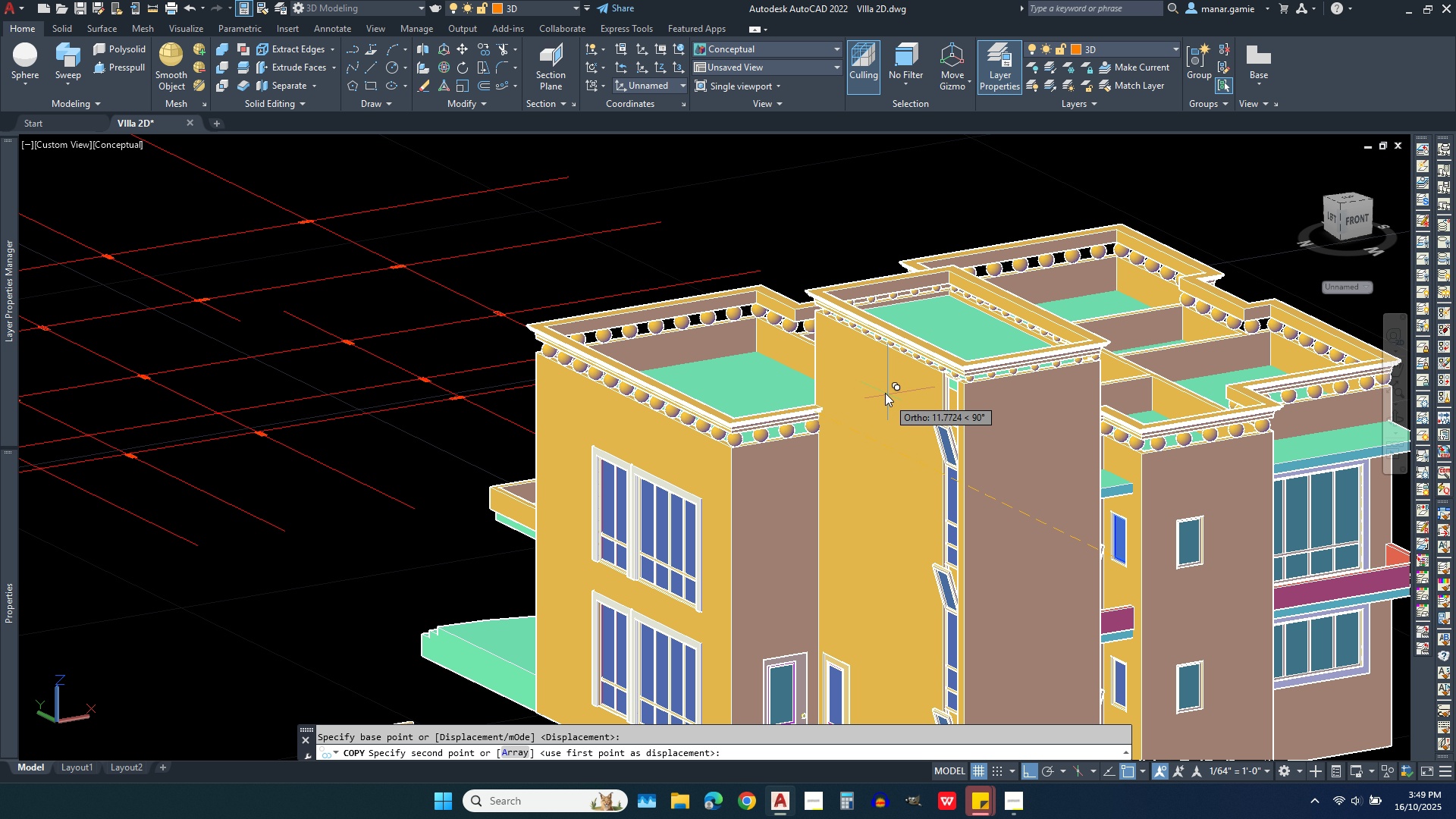 
scroll: coordinate [999, 377], scroll_direction: up, amount: 7.0
 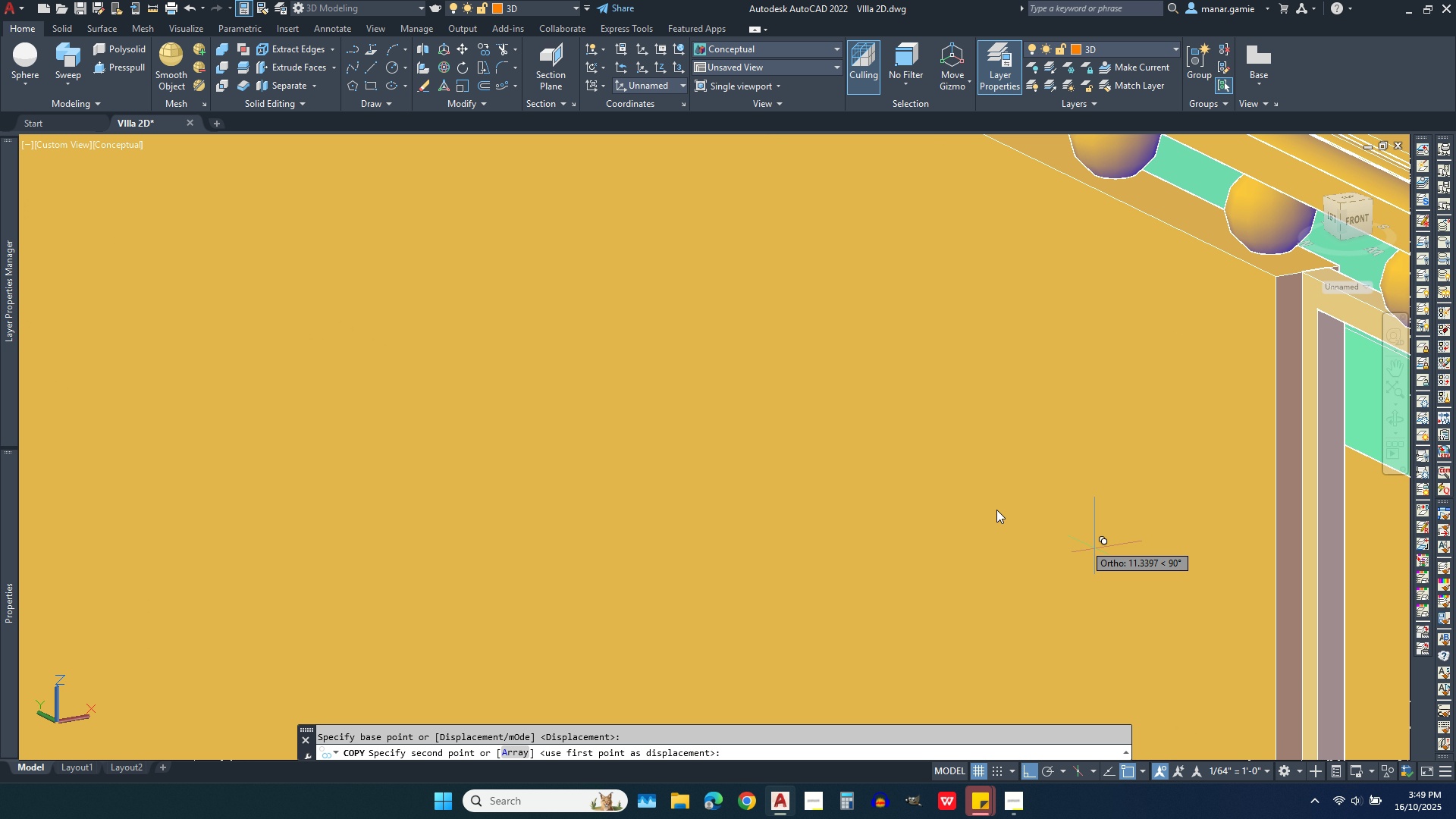 
scroll: coordinate [922, 459], scroll_direction: down, amount: 1.0
 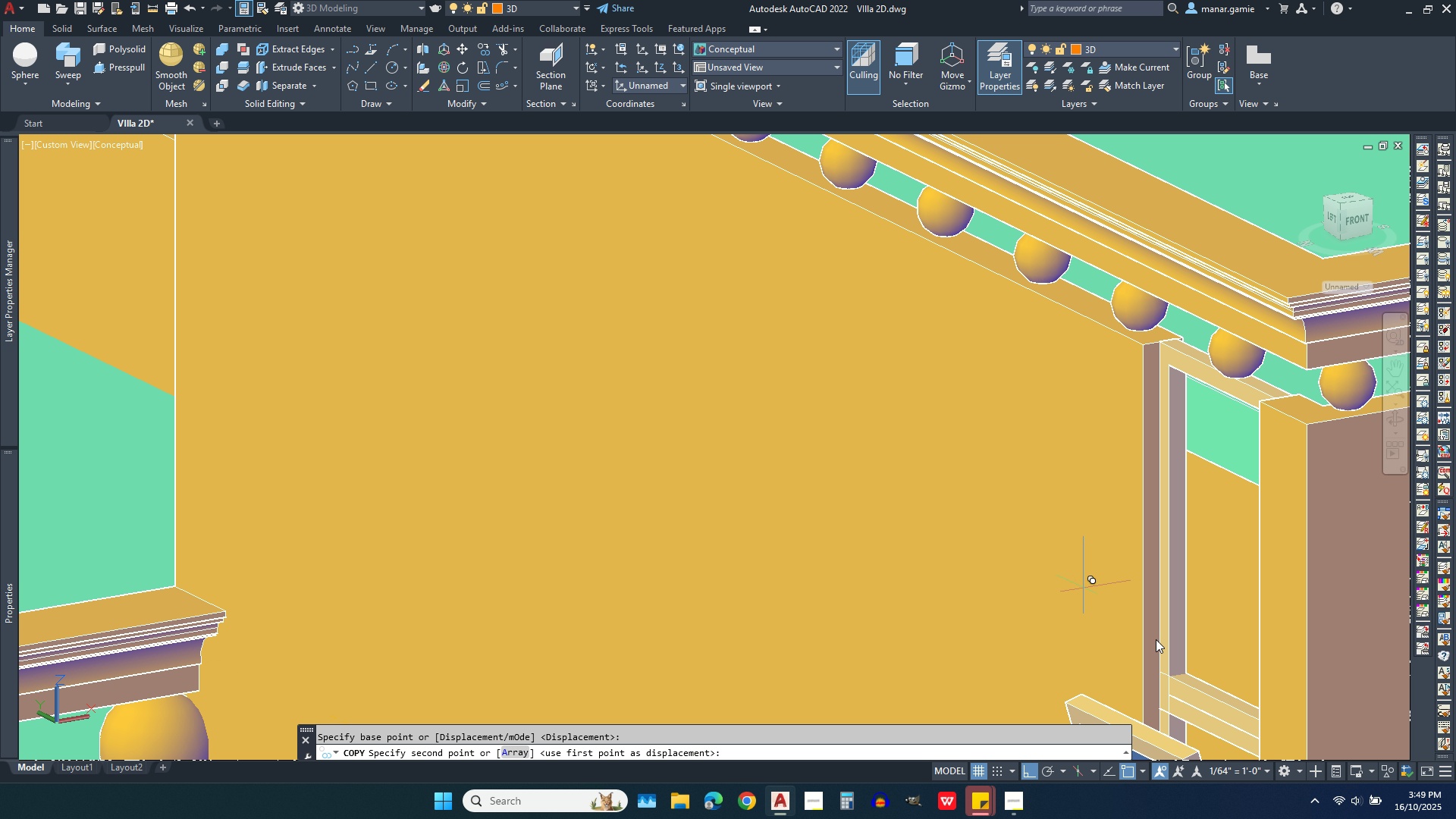 
scroll: coordinate [1219, 714], scroll_direction: up, amount: 2.0
 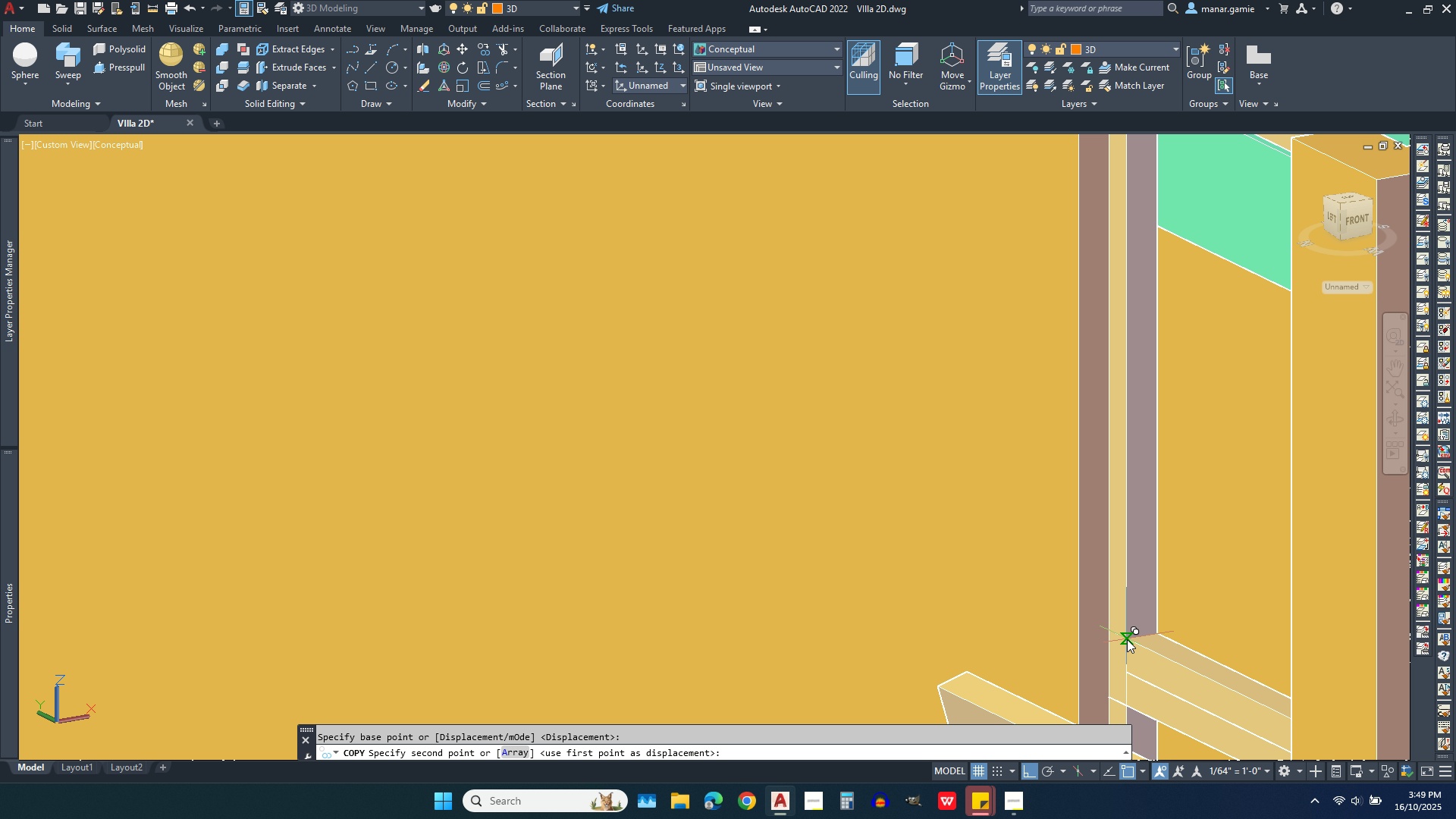 
wait(5.04)
 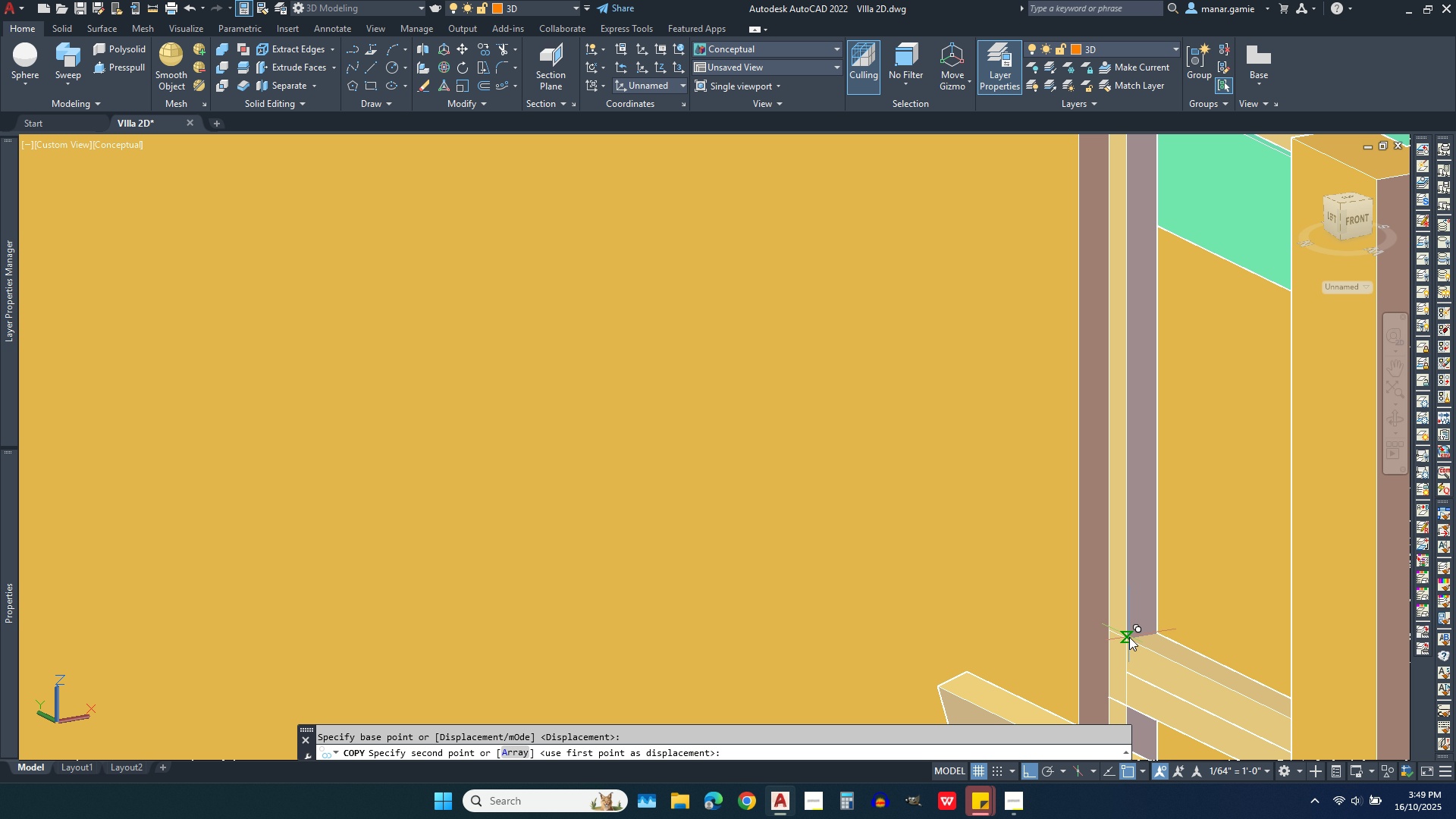 
left_click([1129, 671])
 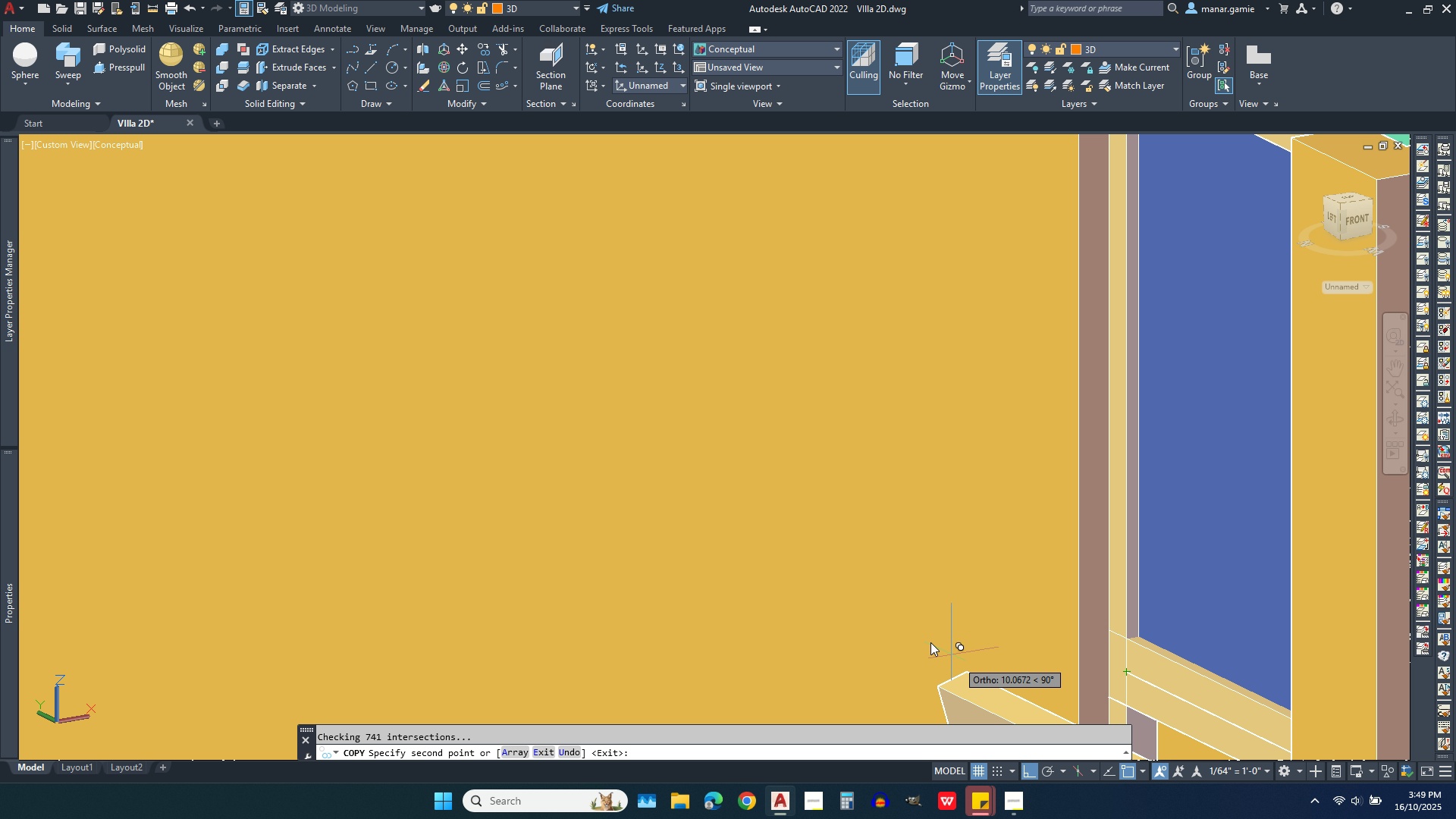 
scroll: coordinate [877, 485], scroll_direction: down, amount: 4.0
 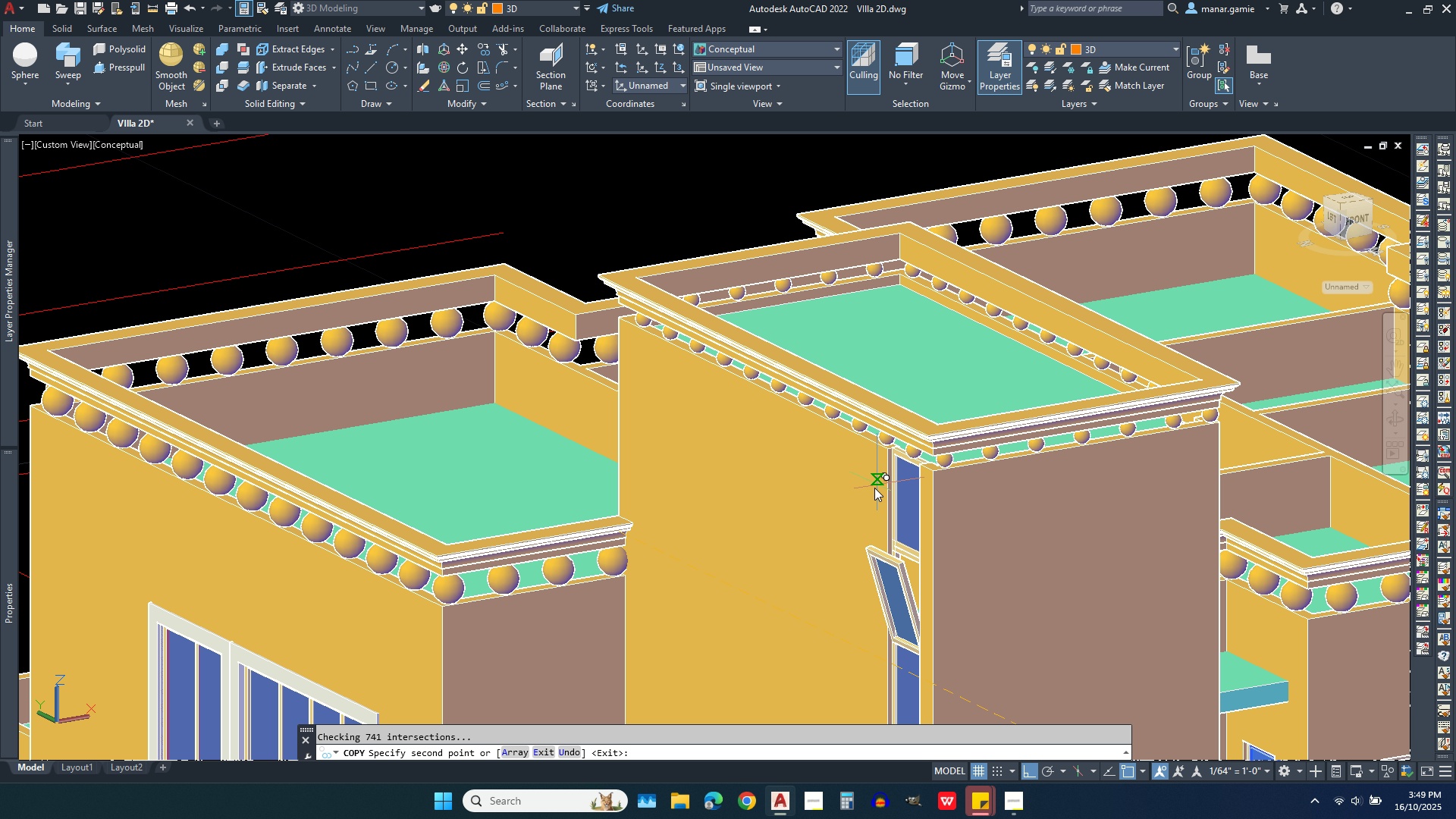 
key(Escape)
 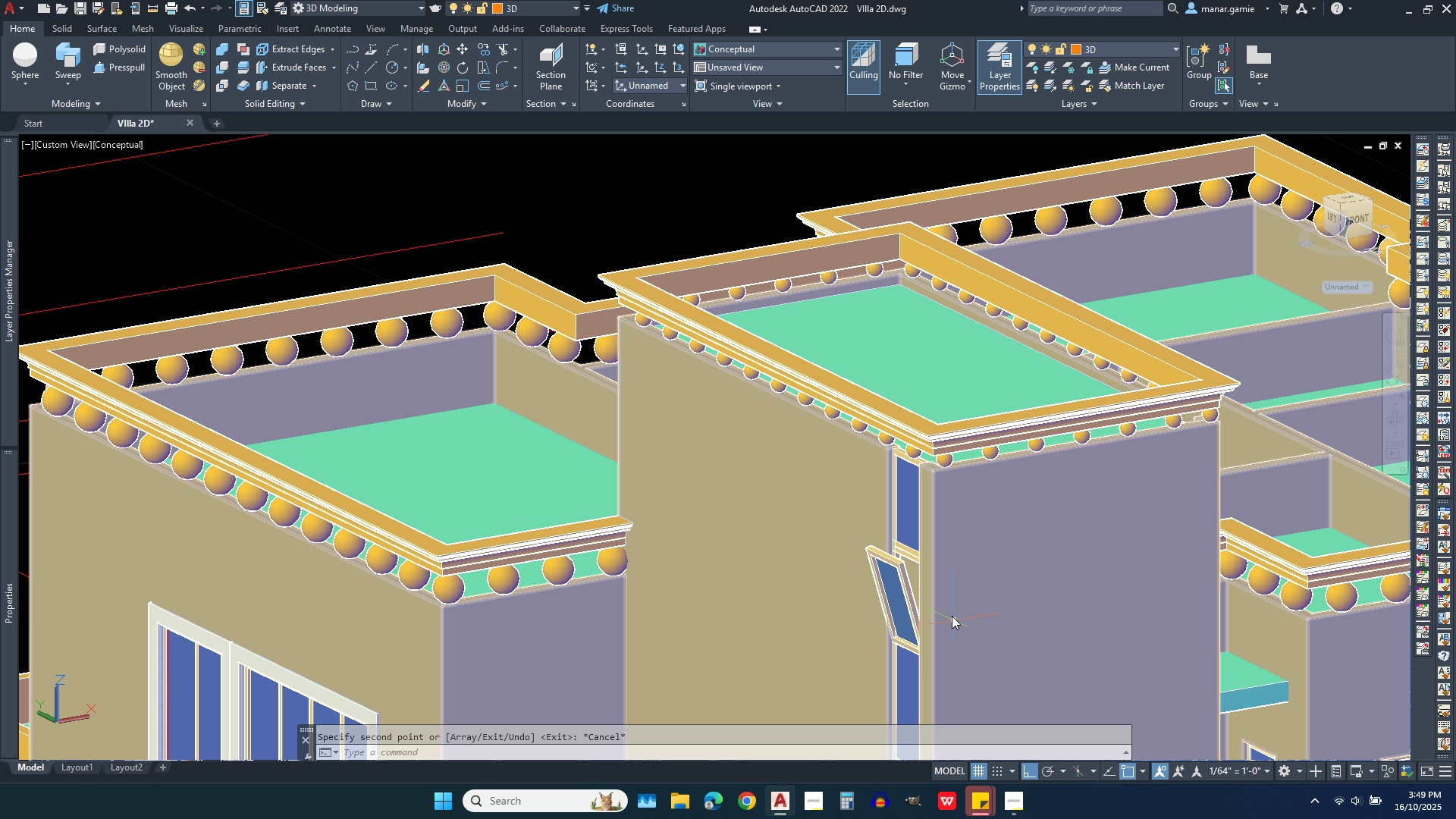 
scroll: coordinate [901, 570], scroll_direction: up, amount: 6.0
 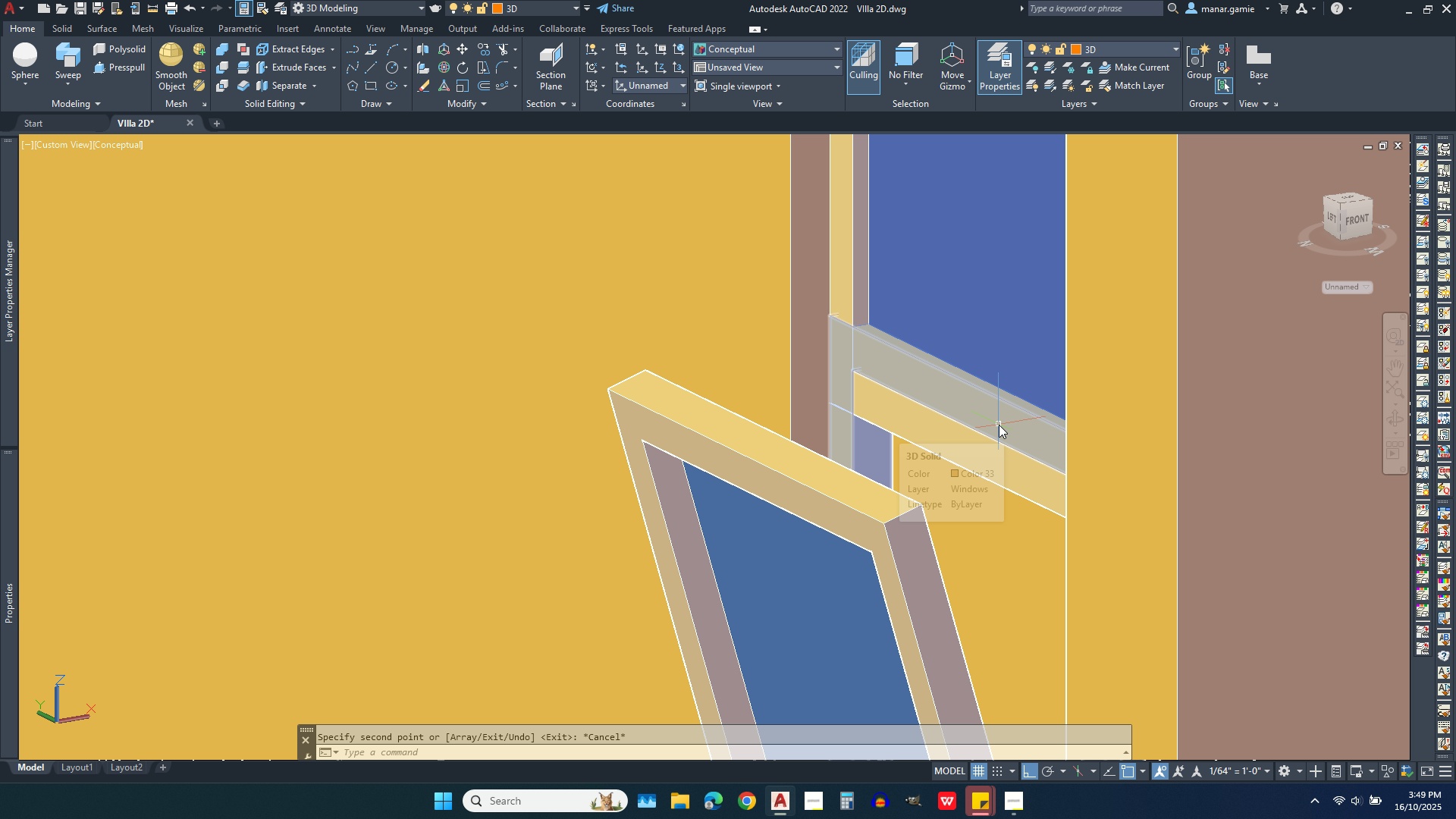 
scroll: coordinate [846, 533], scroll_direction: down, amount: 4.0
 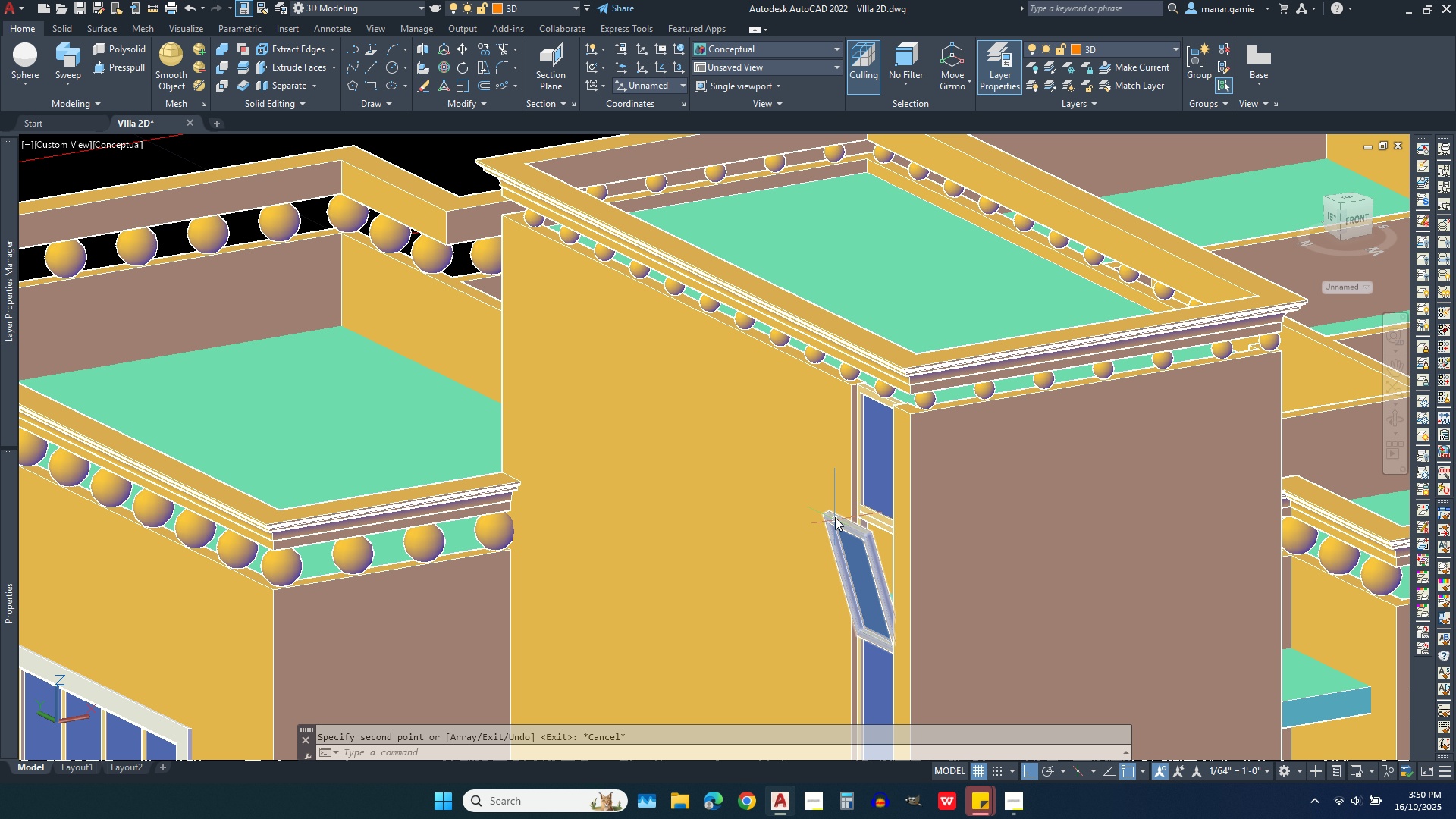 
scroll: coordinate [962, 629], scroll_direction: up, amount: 8.0
 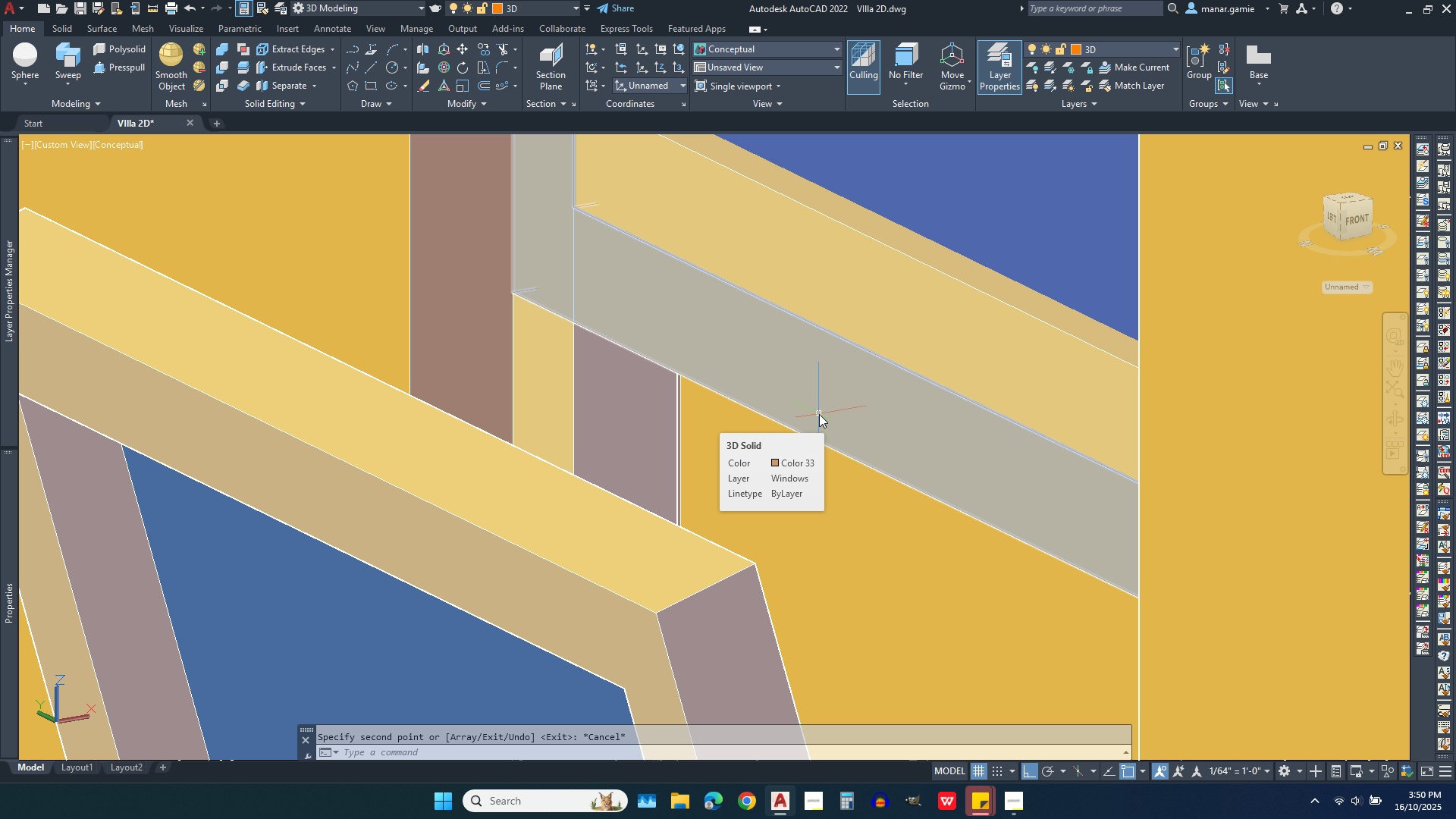 
wait(10.32)
 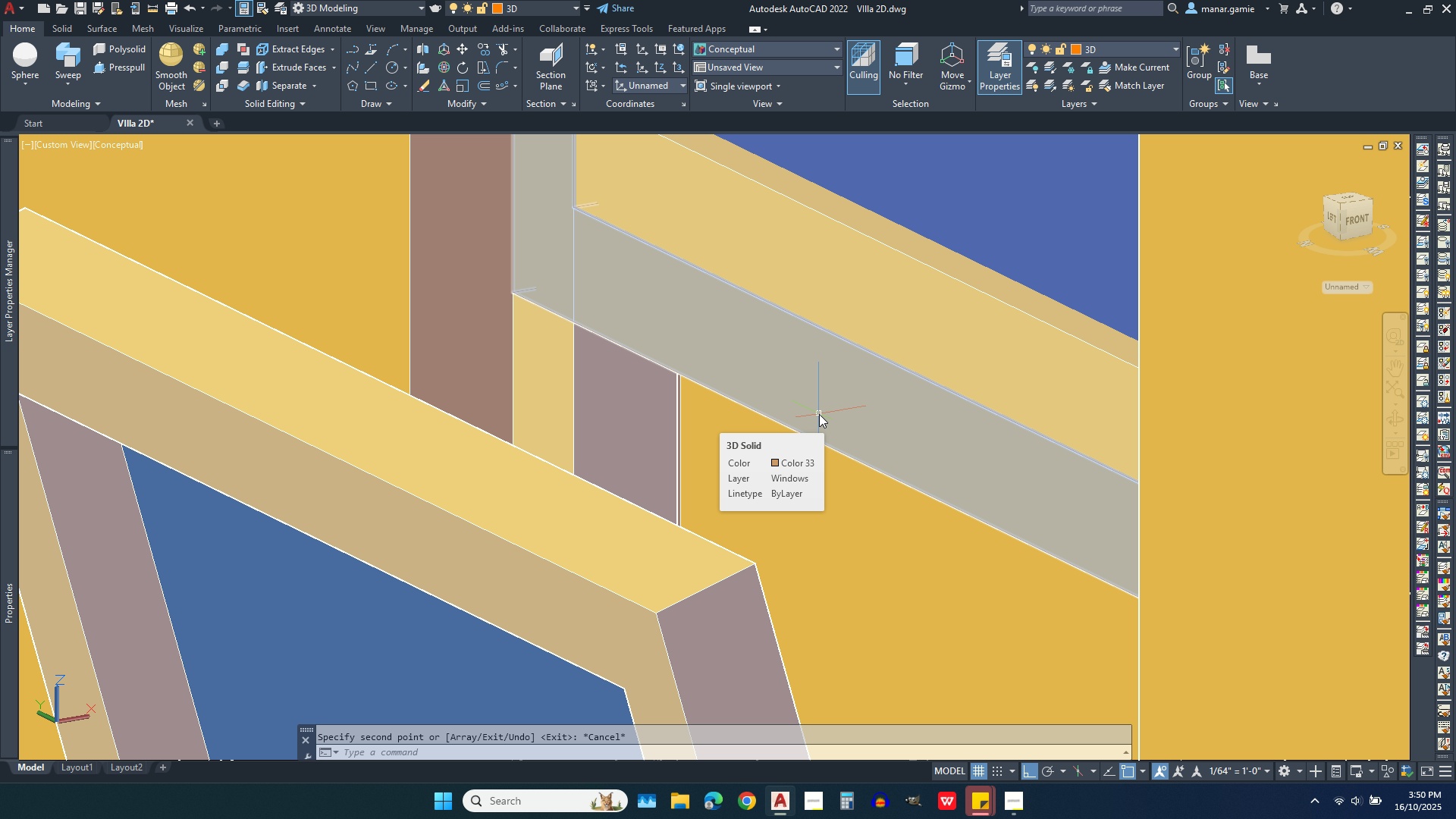 
left_click([150, 10])
 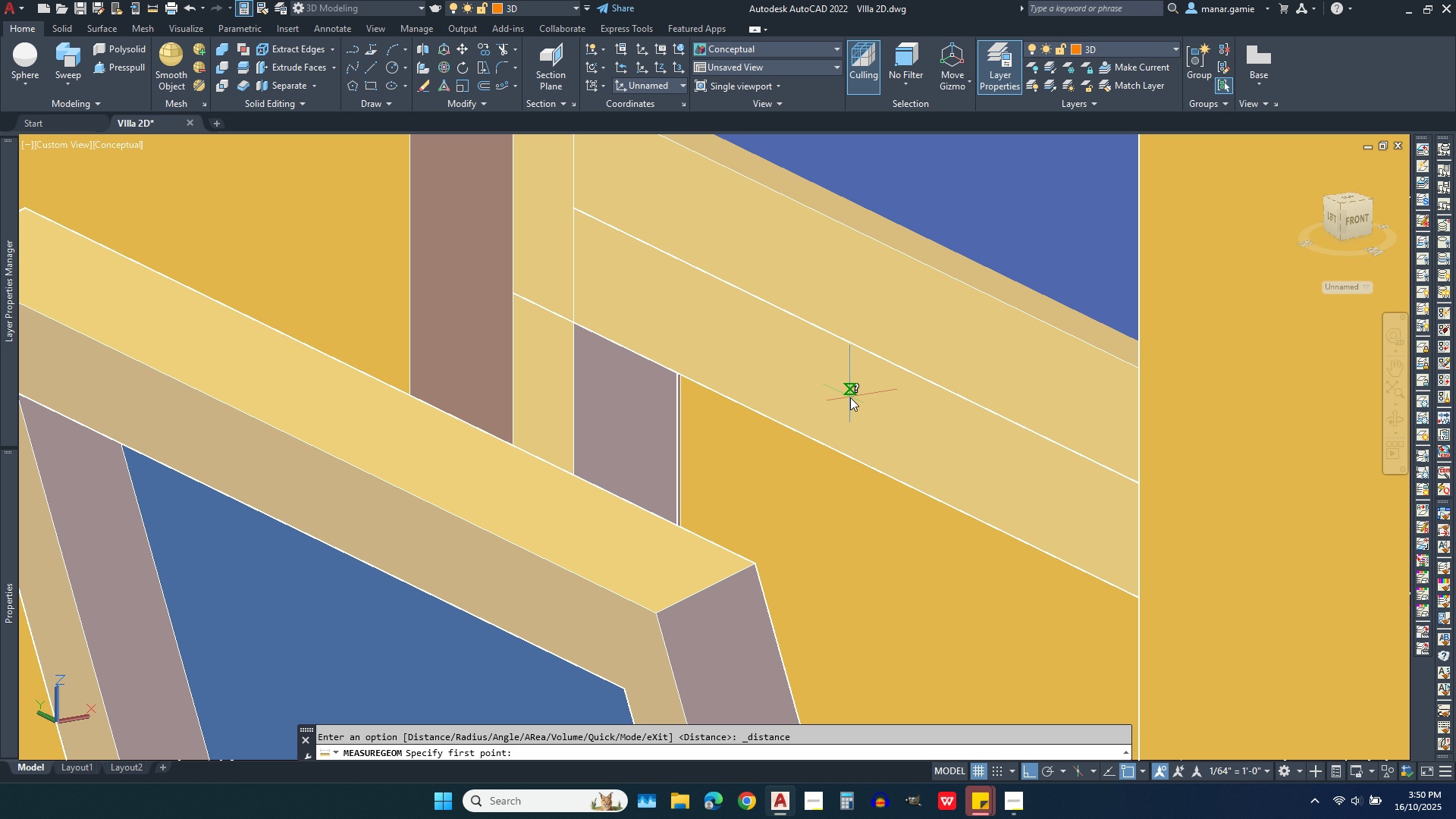 
wait(5.09)
 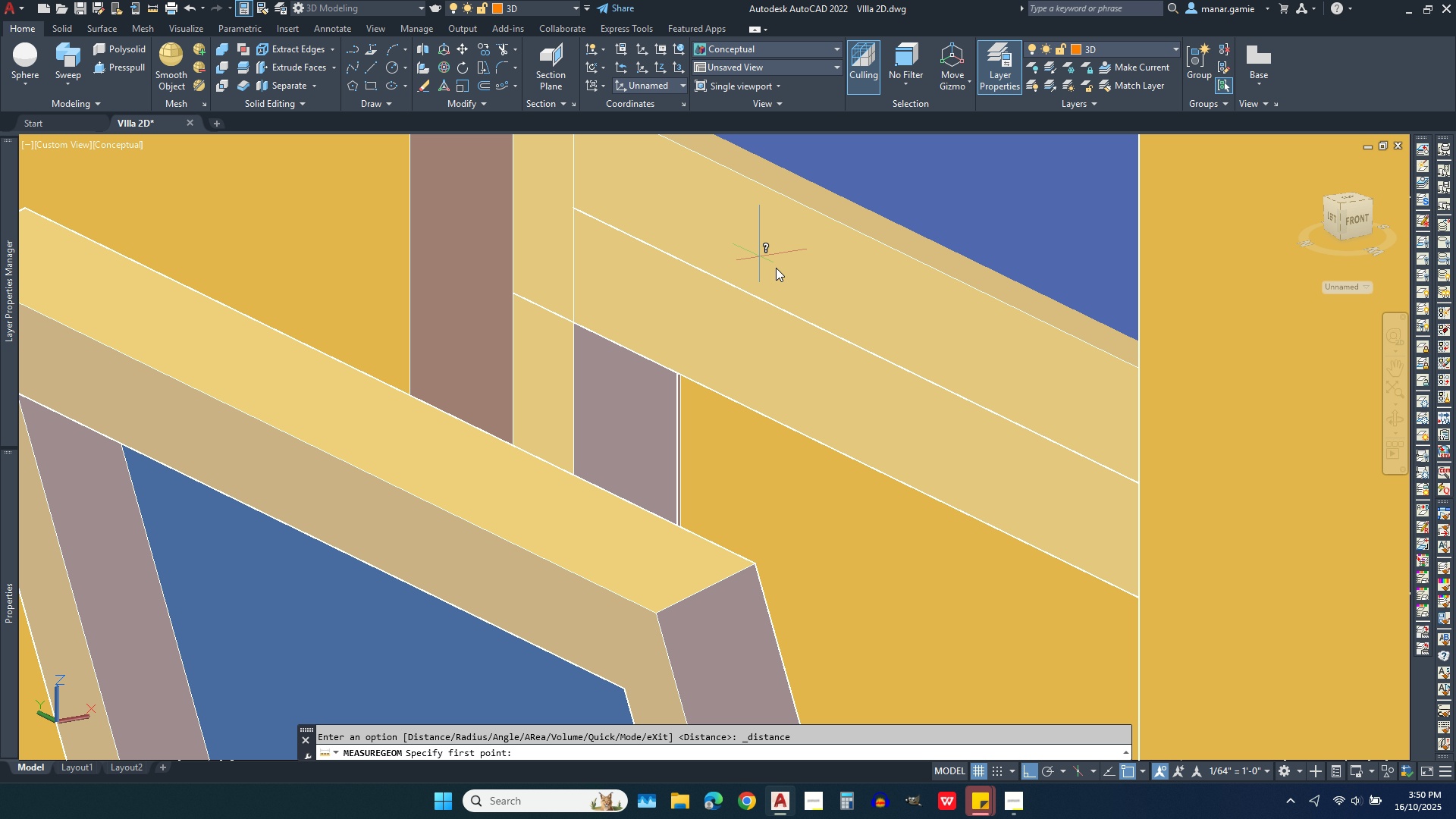 
left_click([837, 340])
 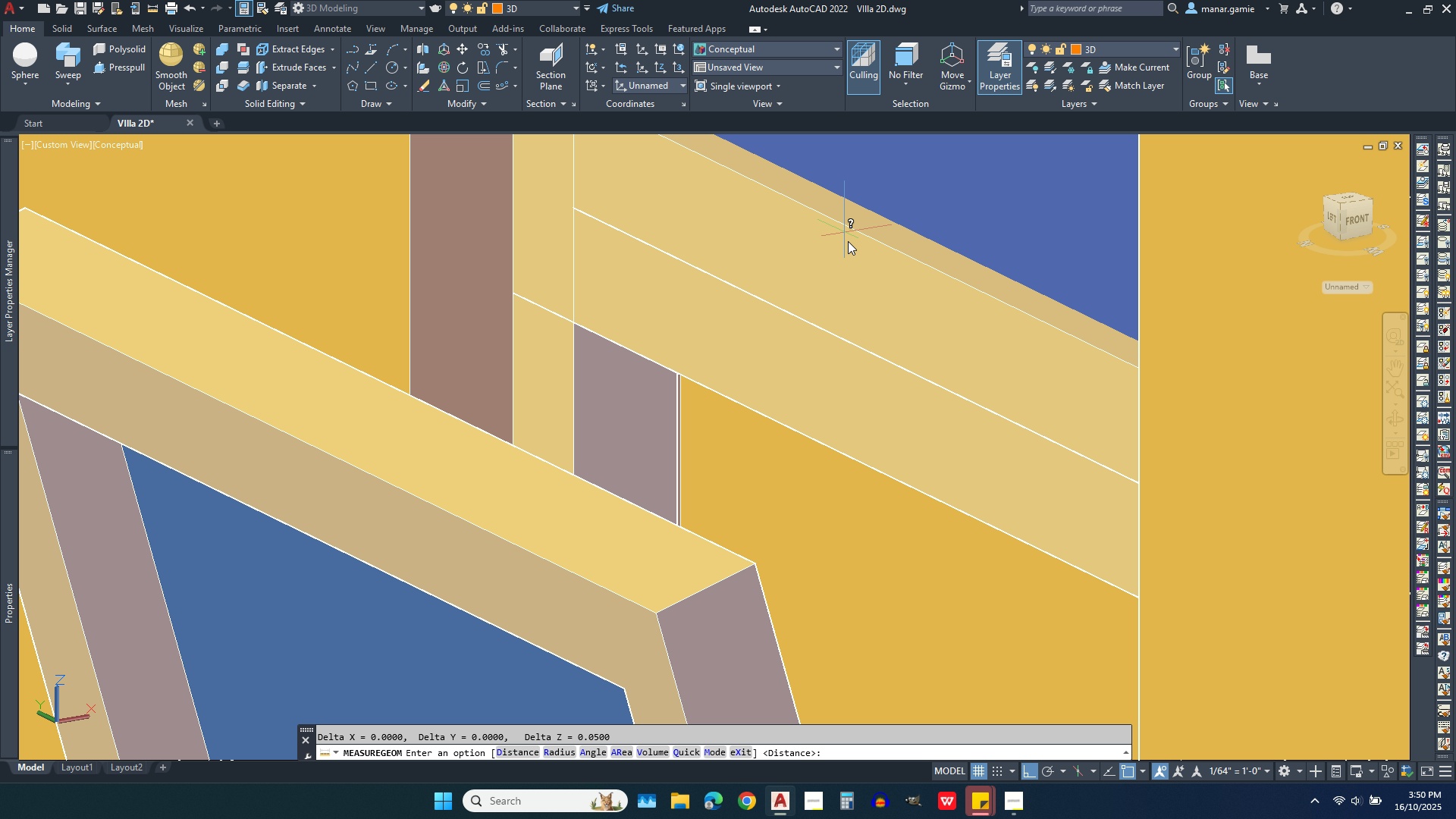 
scroll: coordinate [858, 302], scroll_direction: down, amount: 1.0
 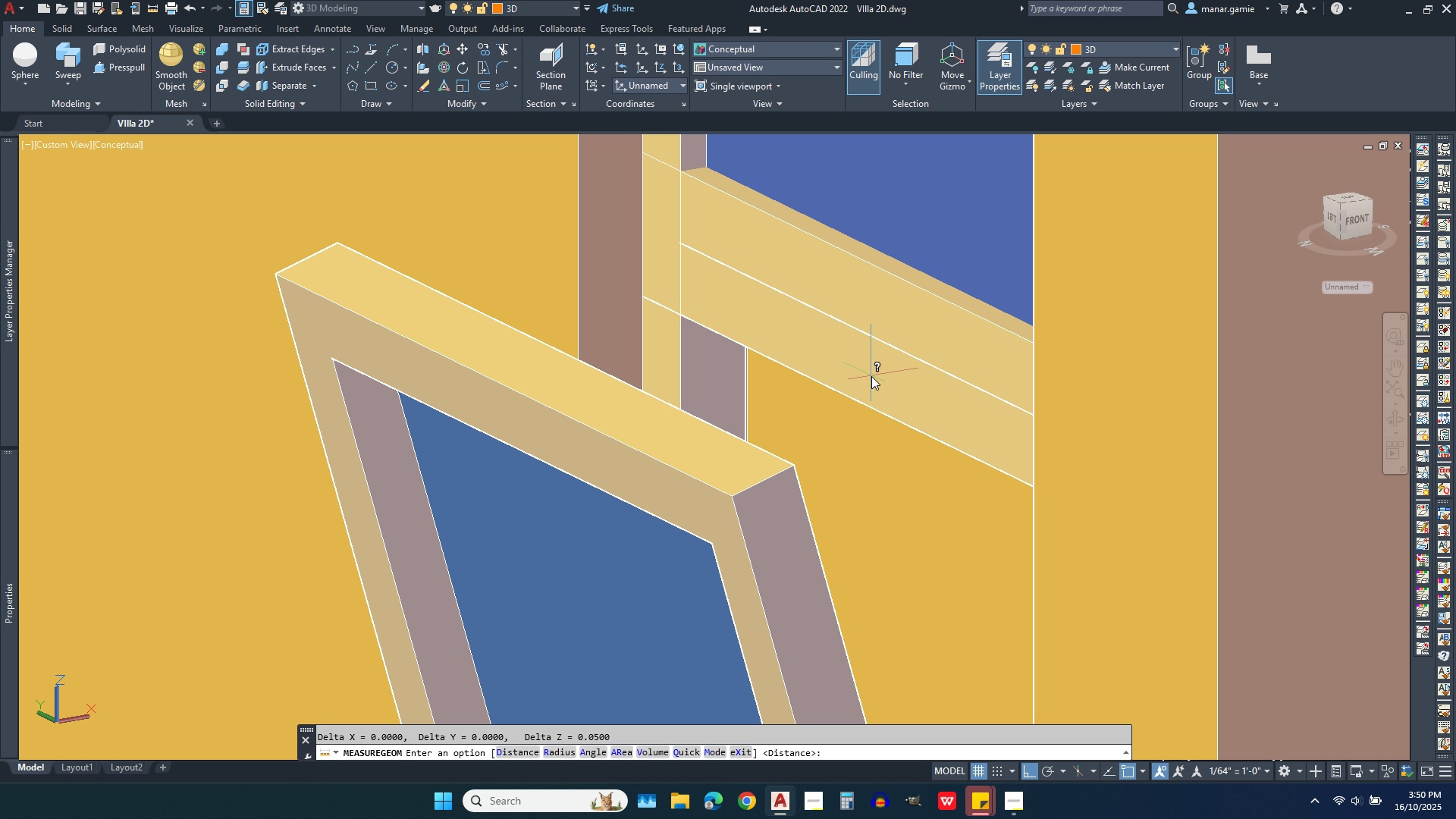 
key(Escape)
 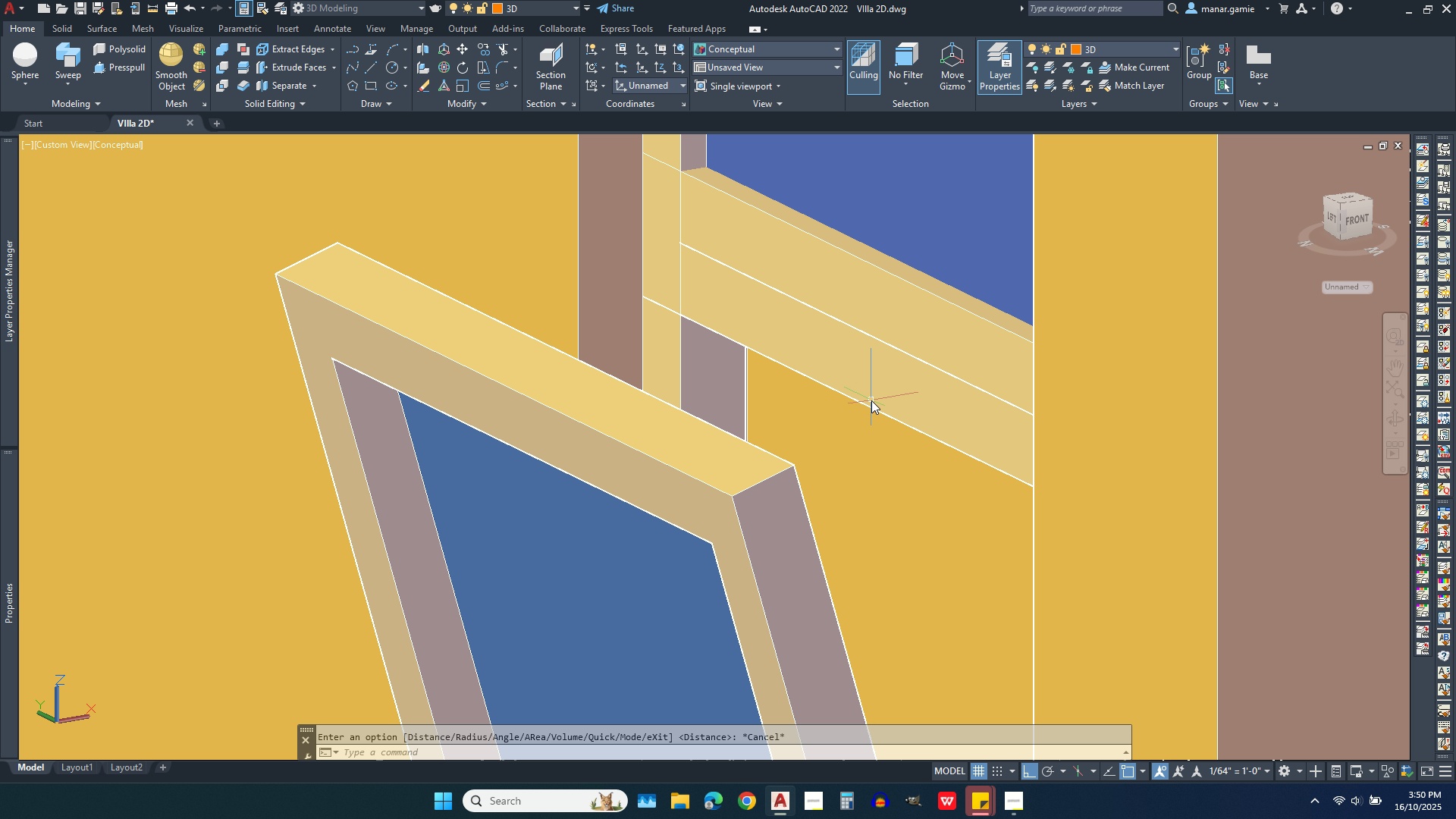 
left_click([871, 400])
 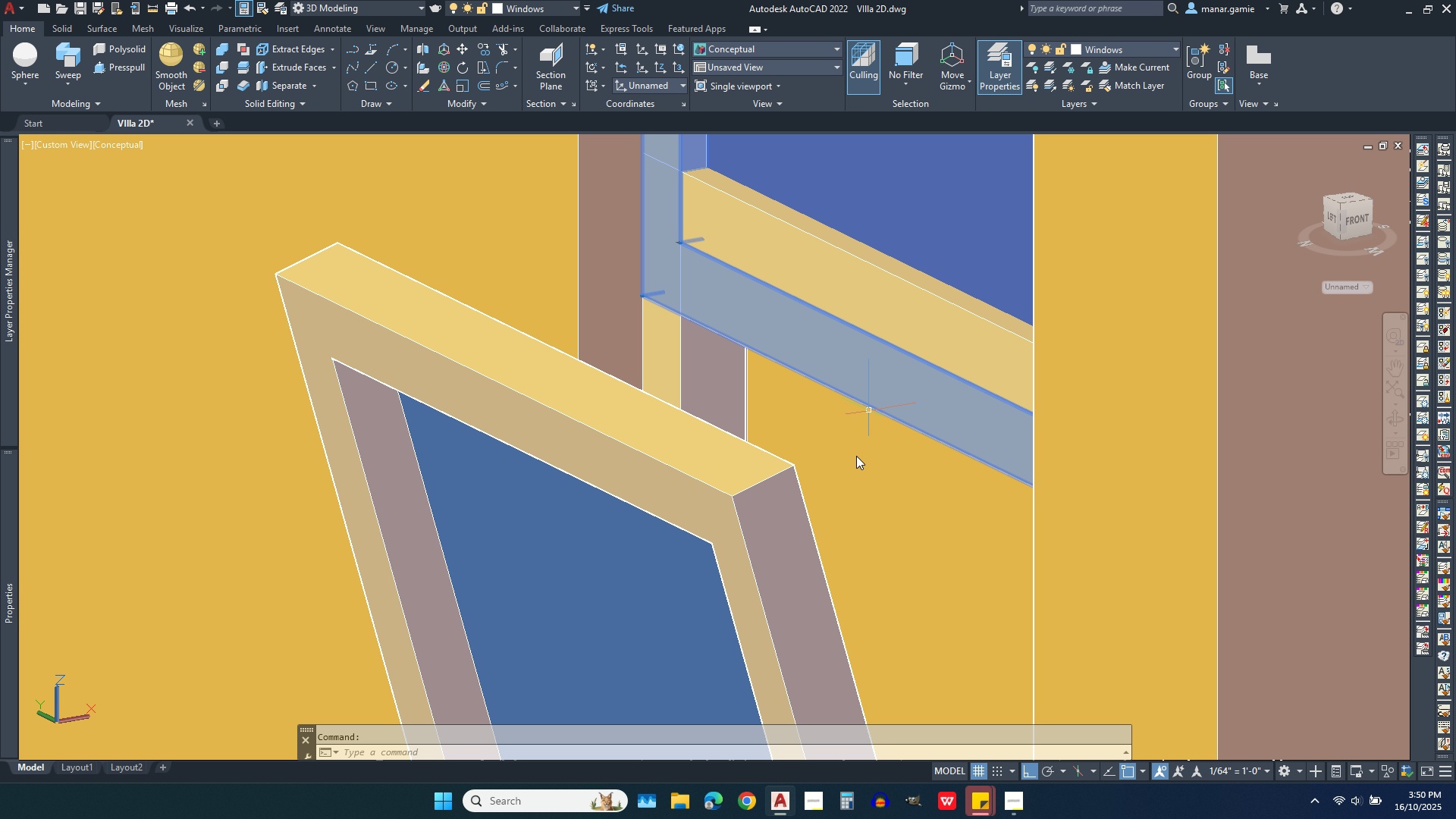 
scroll: coordinate [851, 480], scroll_direction: down, amount: 2.0
 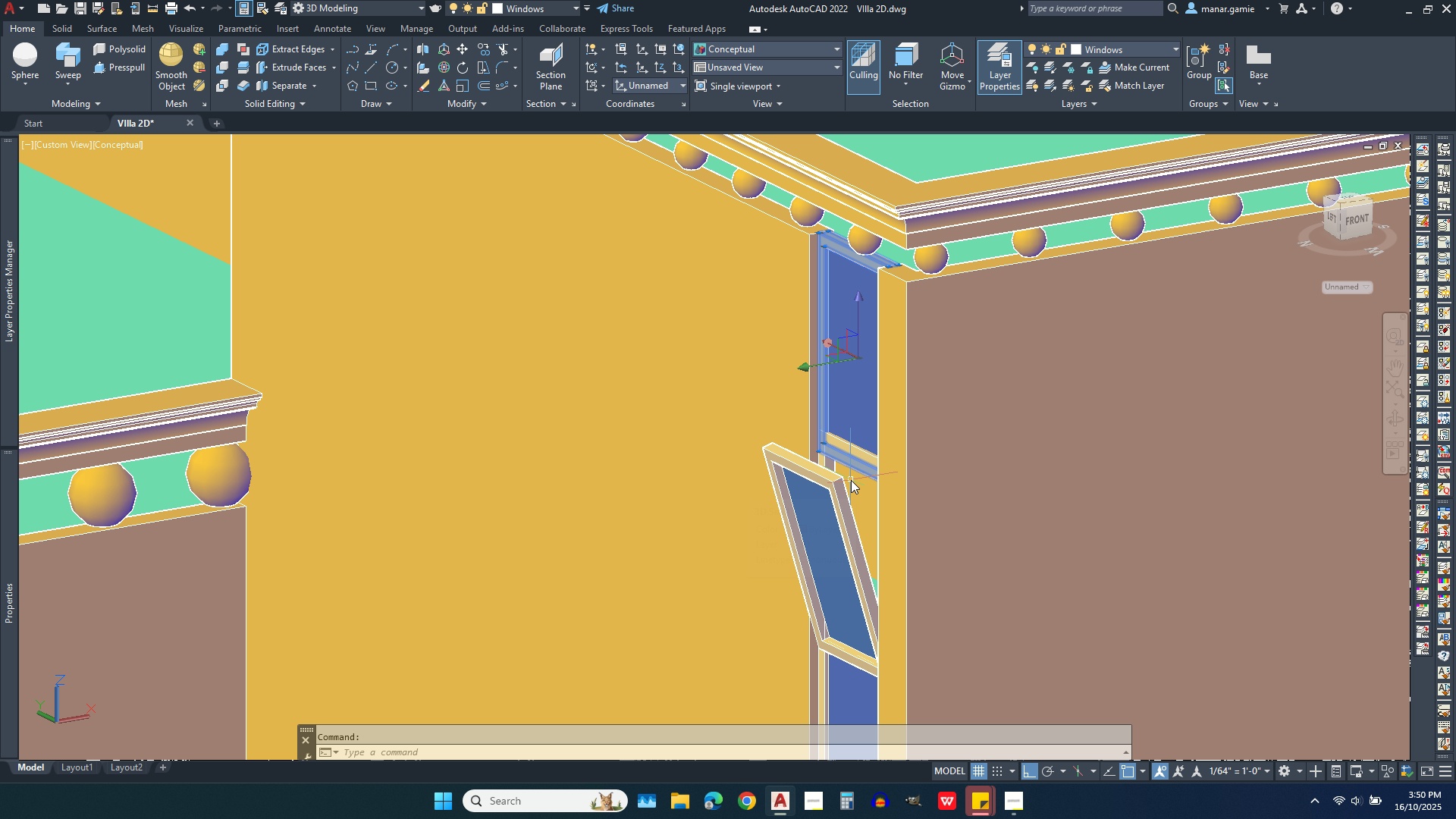 
scroll: coordinate [851, 480], scroll_direction: up, amount: 3.0
 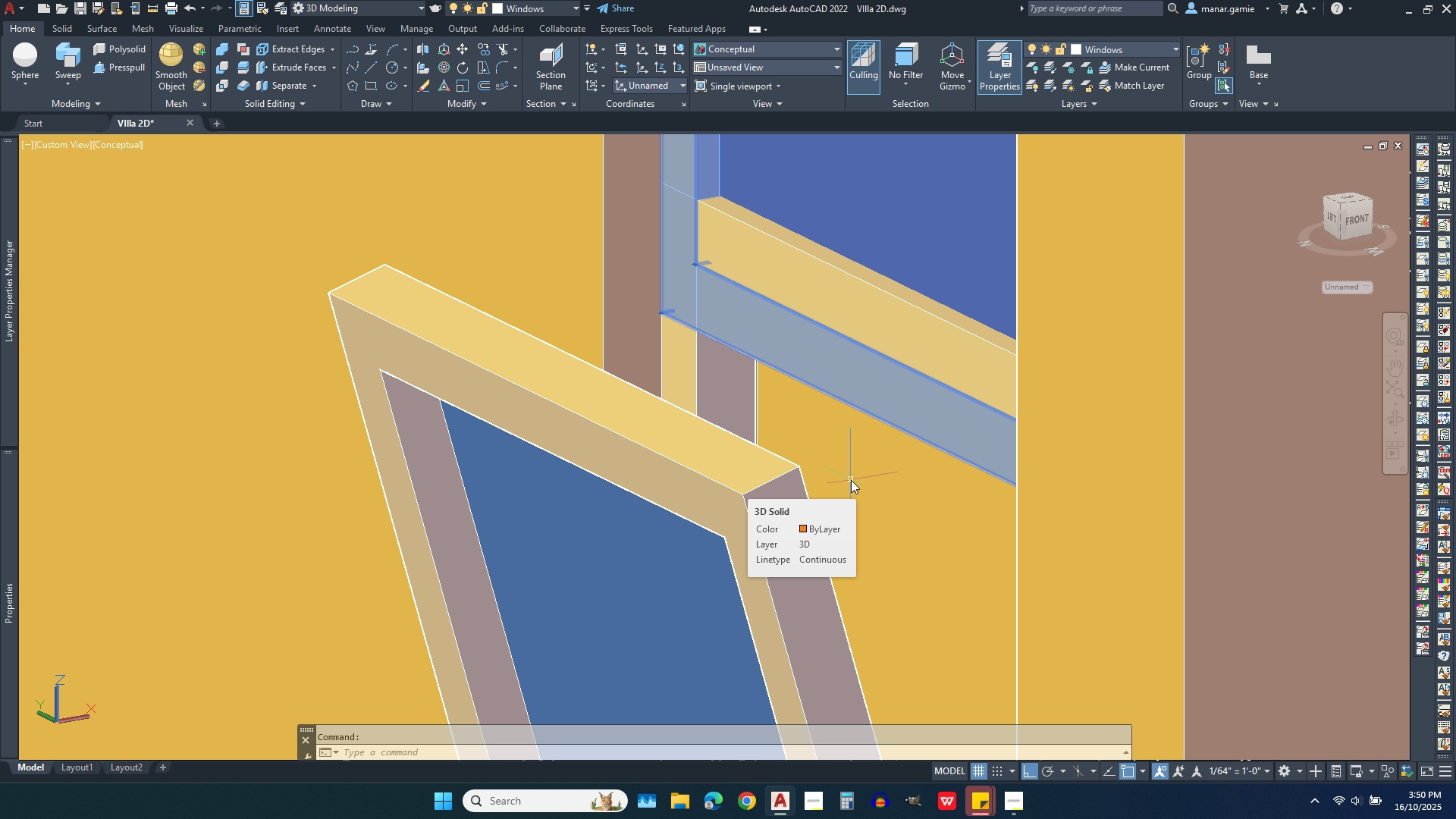 
key(Escape)
 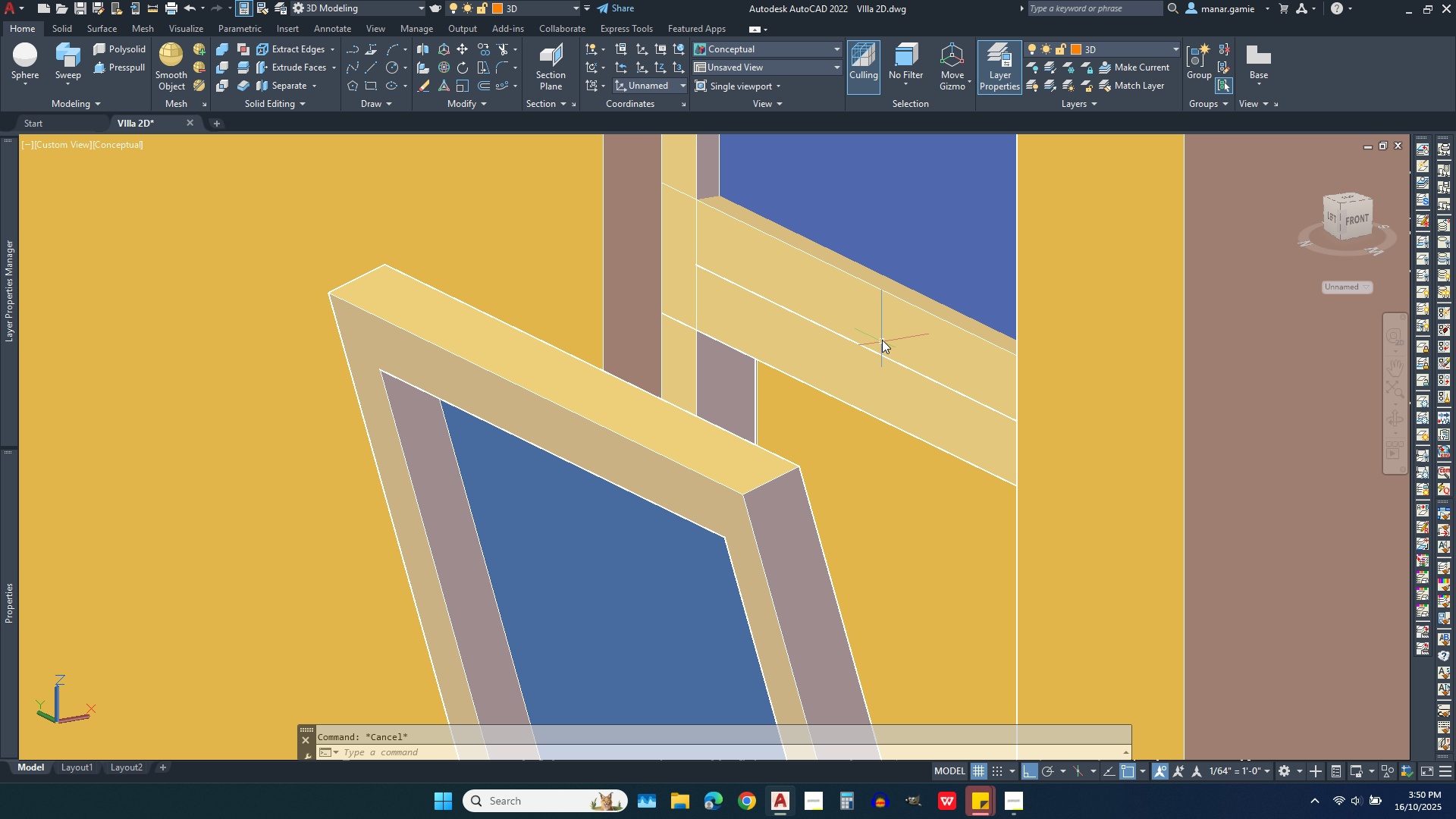 
left_click([882, 326])
 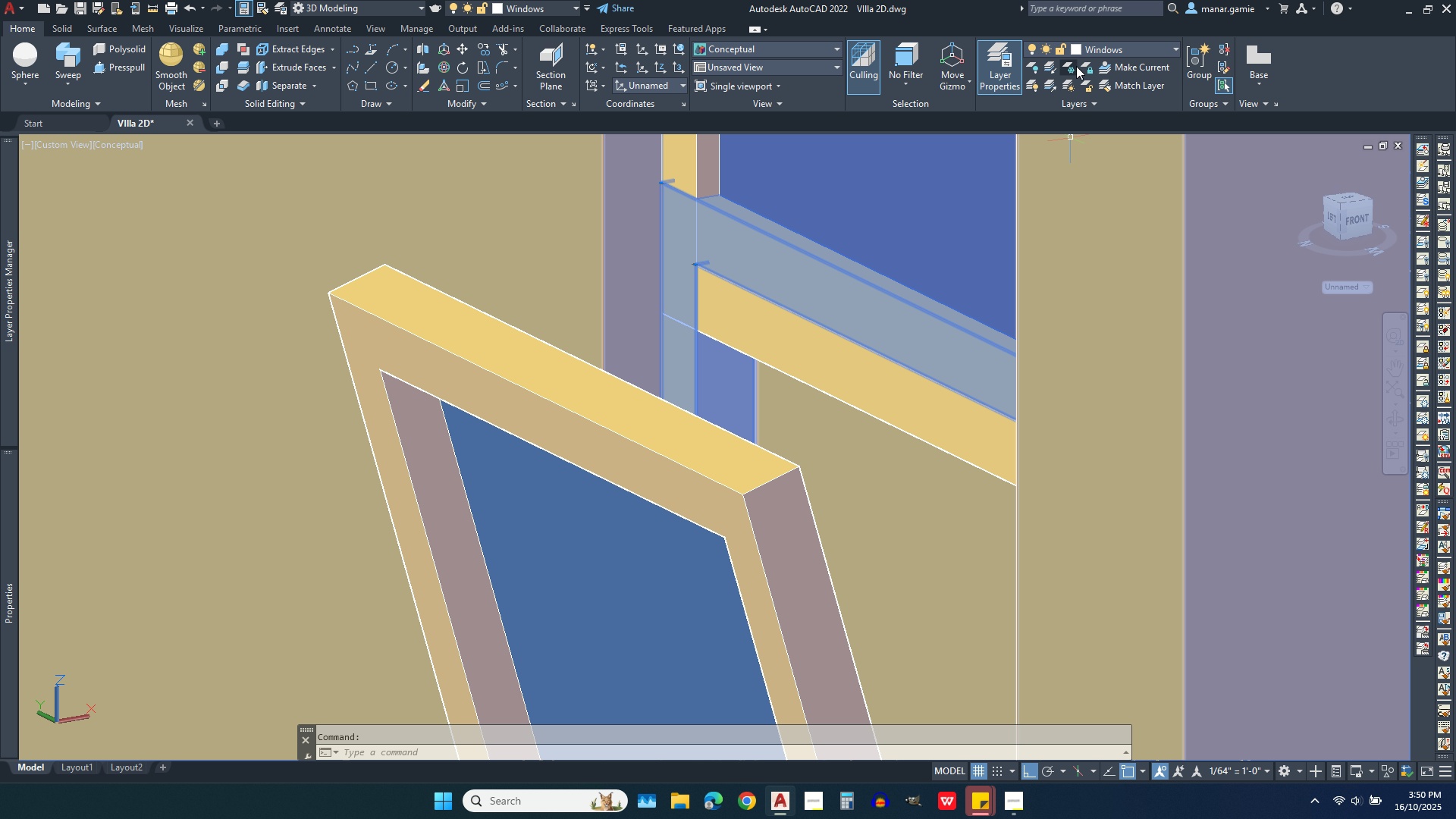 
left_click([1108, 50])
 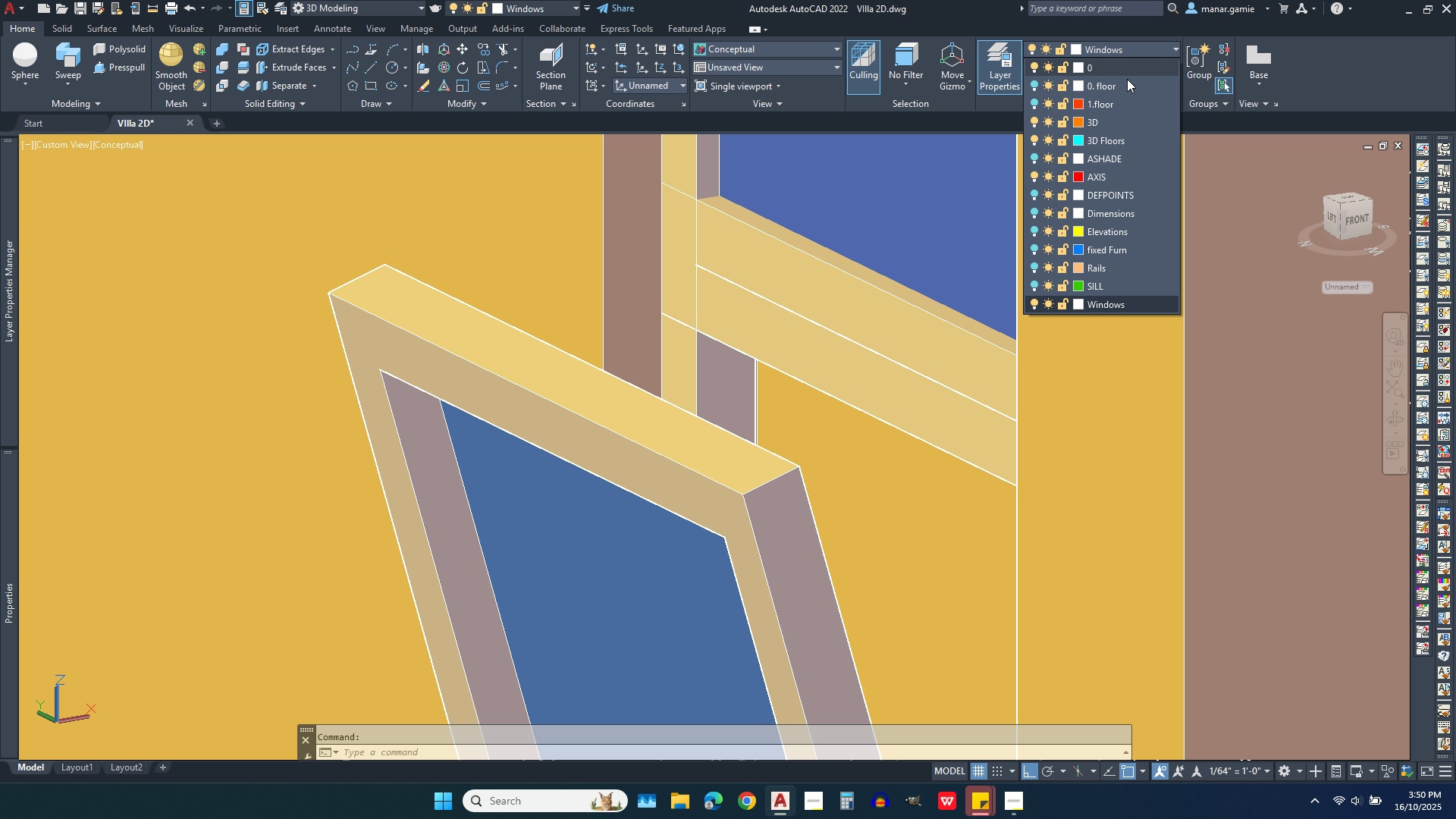 
left_click([1127, 84])
 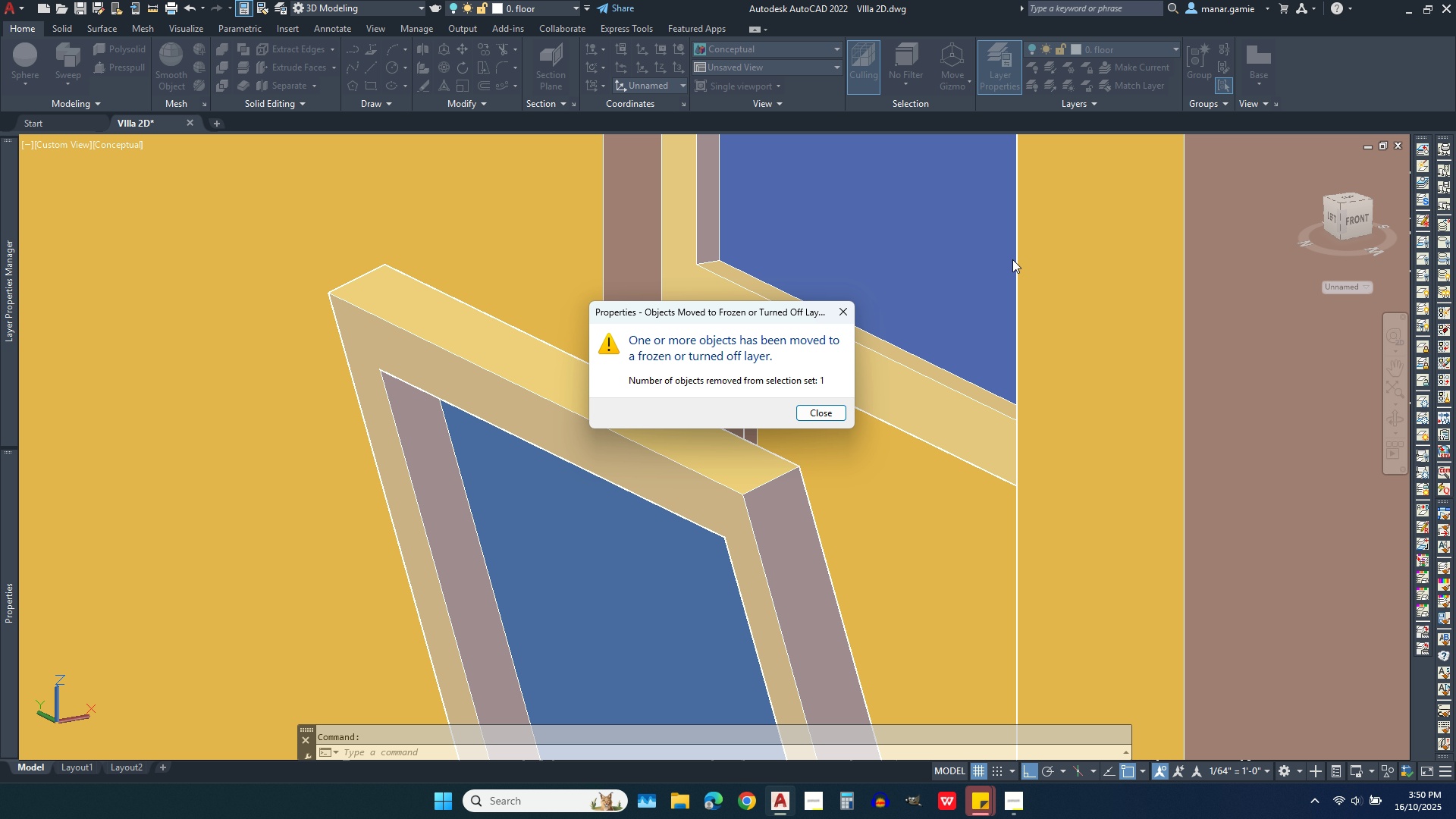 
key(Escape)
 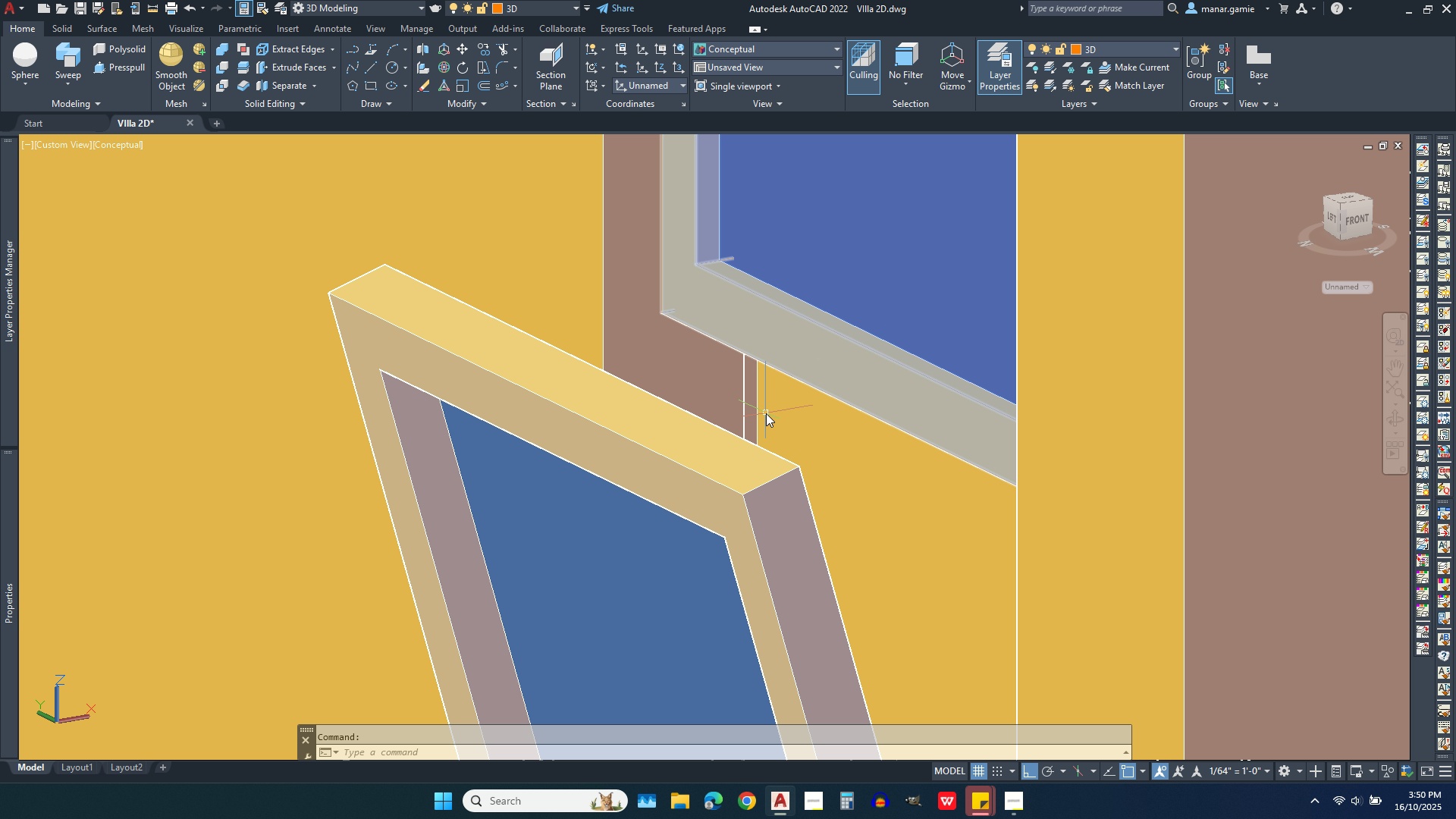 
scroll: coordinate [877, 337], scroll_direction: up, amount: 3.0
 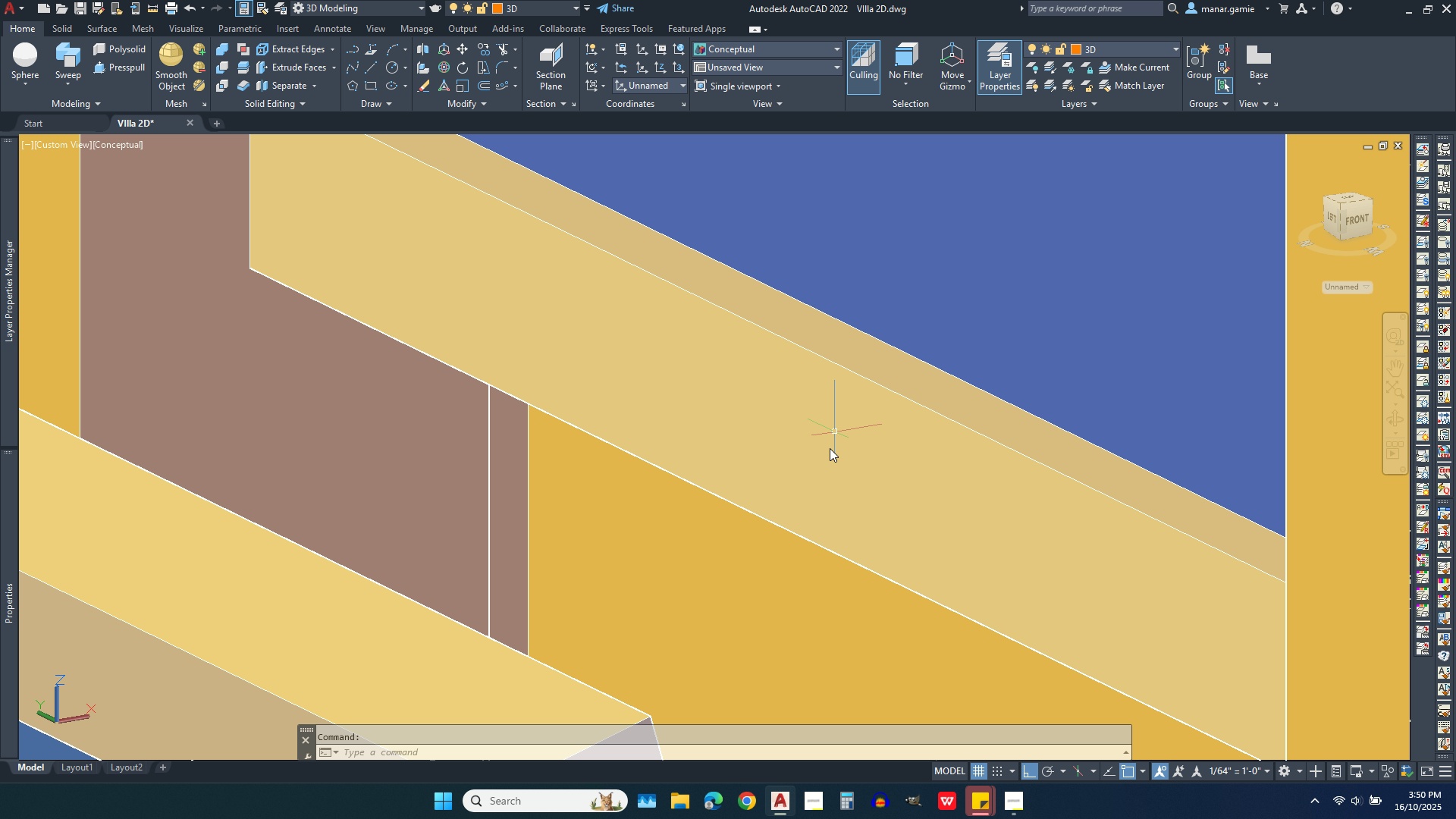 
scroll: coordinate [800, 514], scroll_direction: down, amount: 2.0
 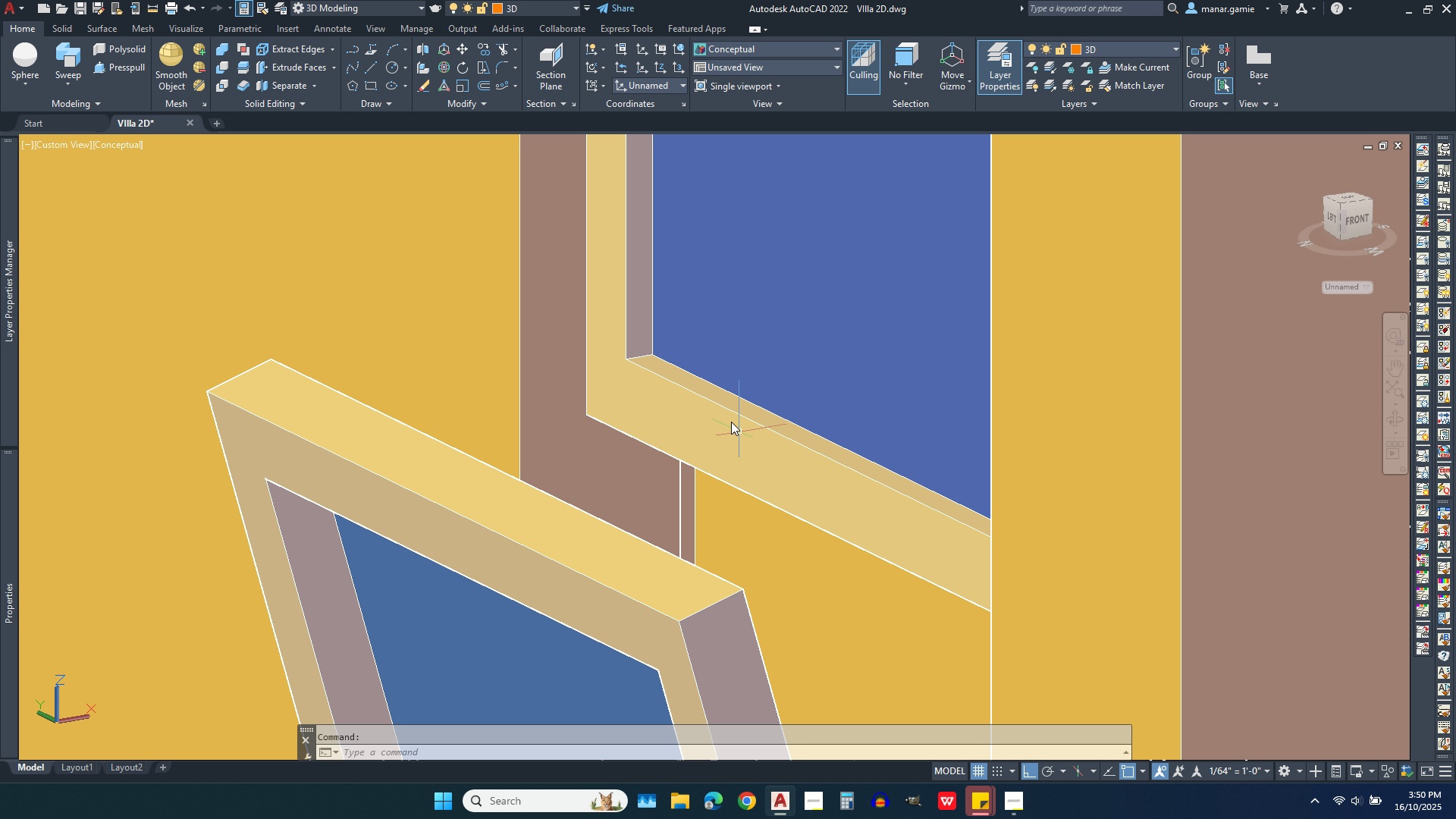 
scroll: coordinate [726, 409], scroll_direction: up, amount: 1.0
 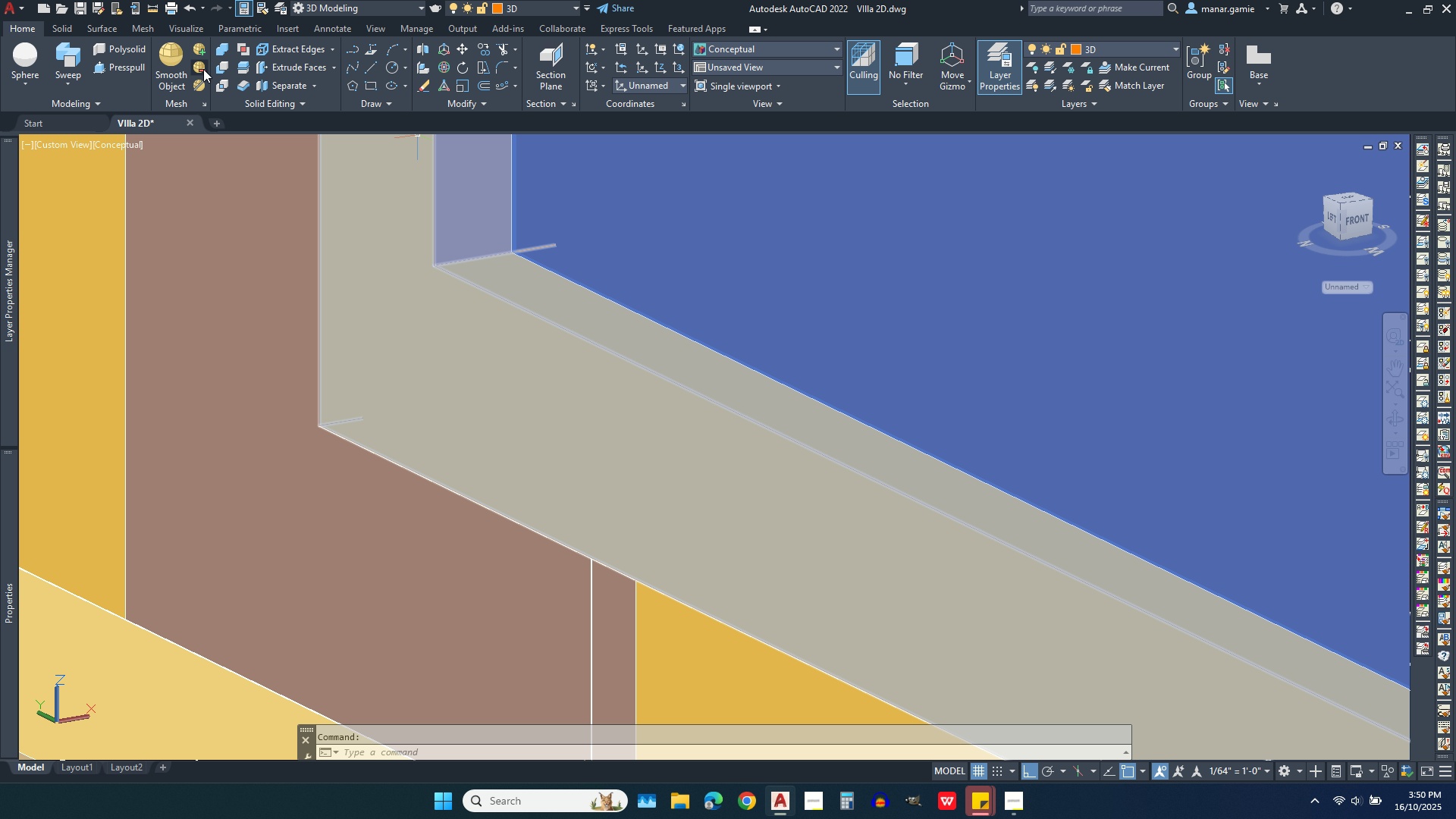 
left_click([126, 66])
 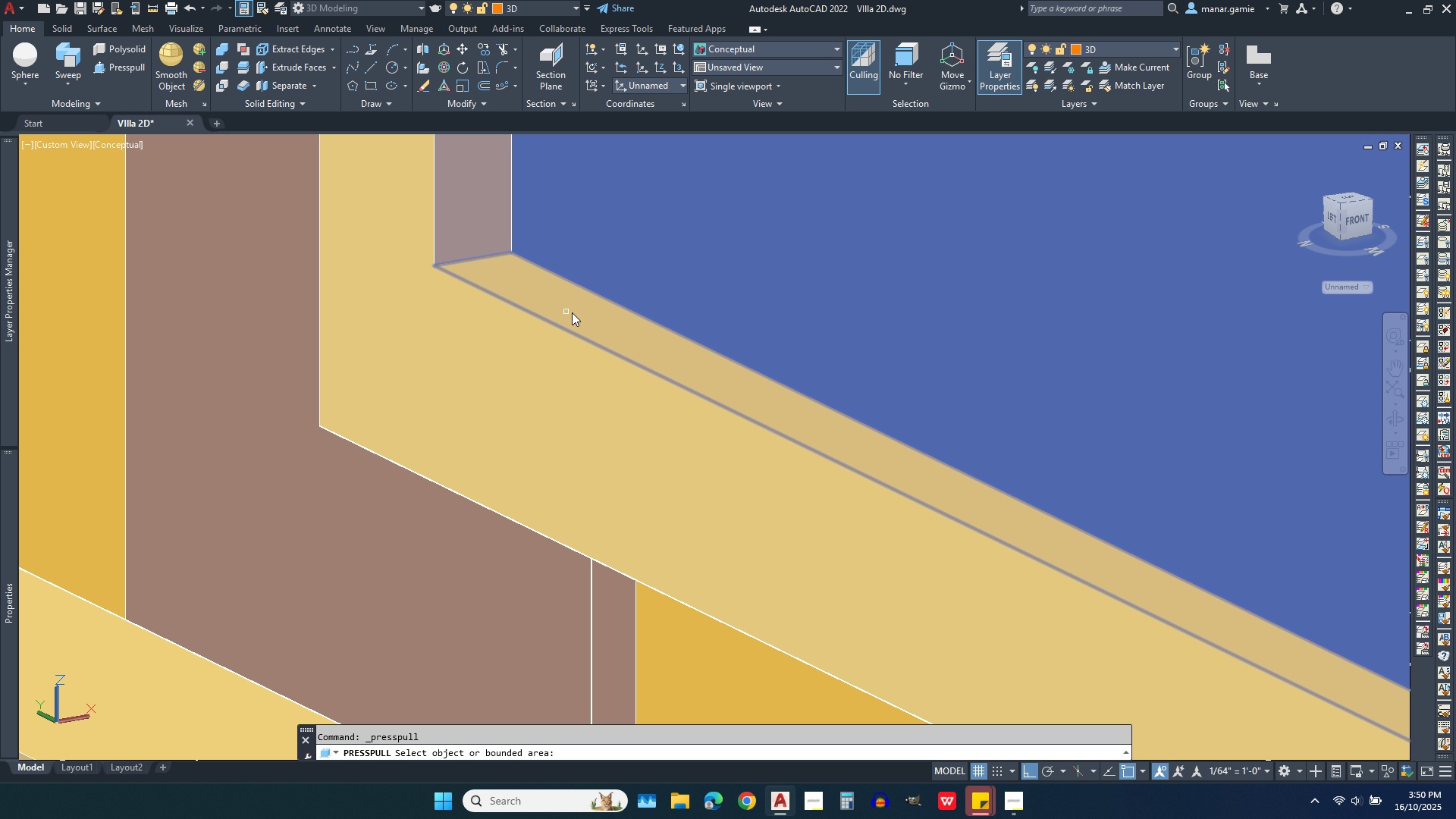 
left_click([588, 315])
 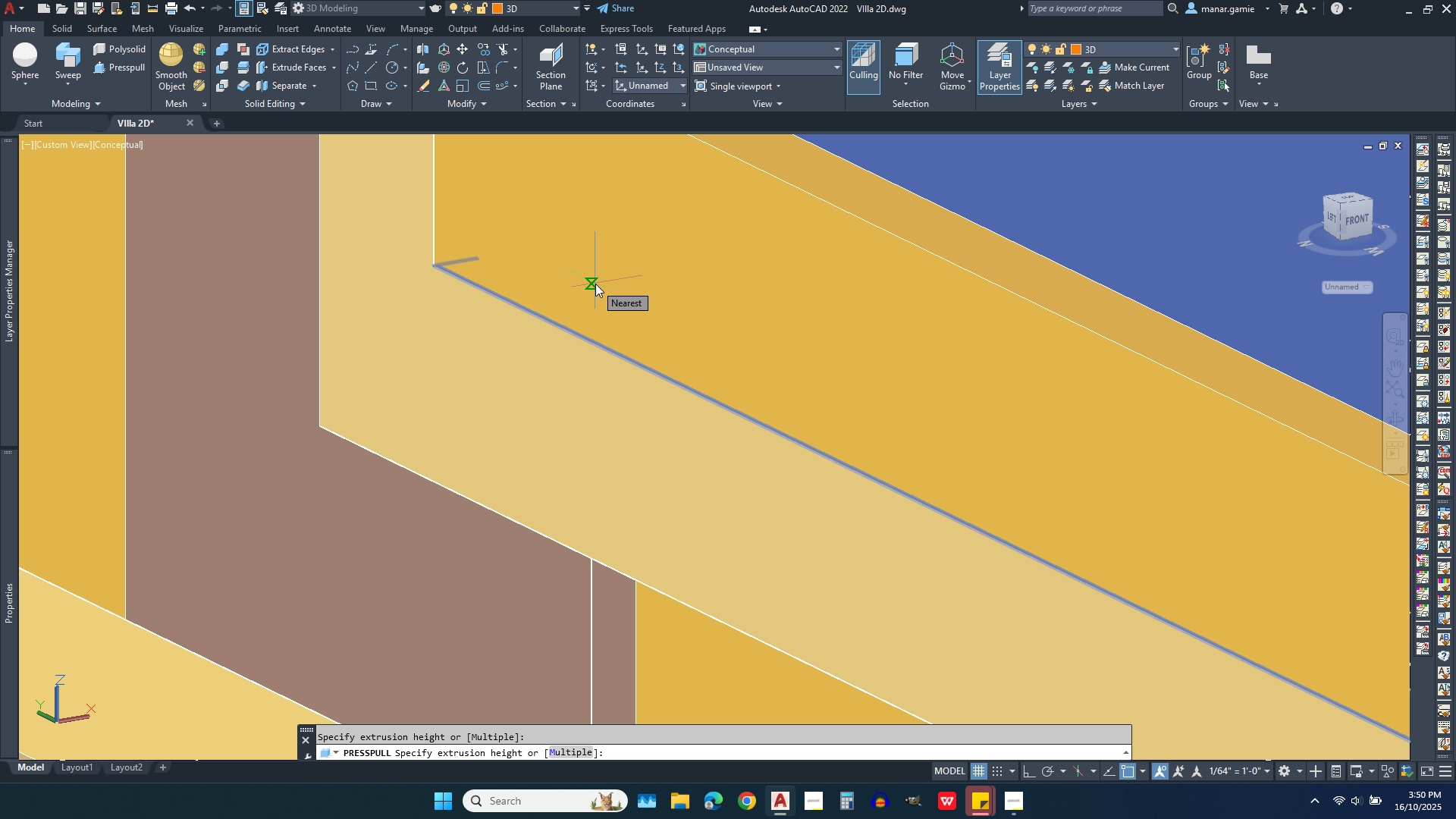 
type(.05)
 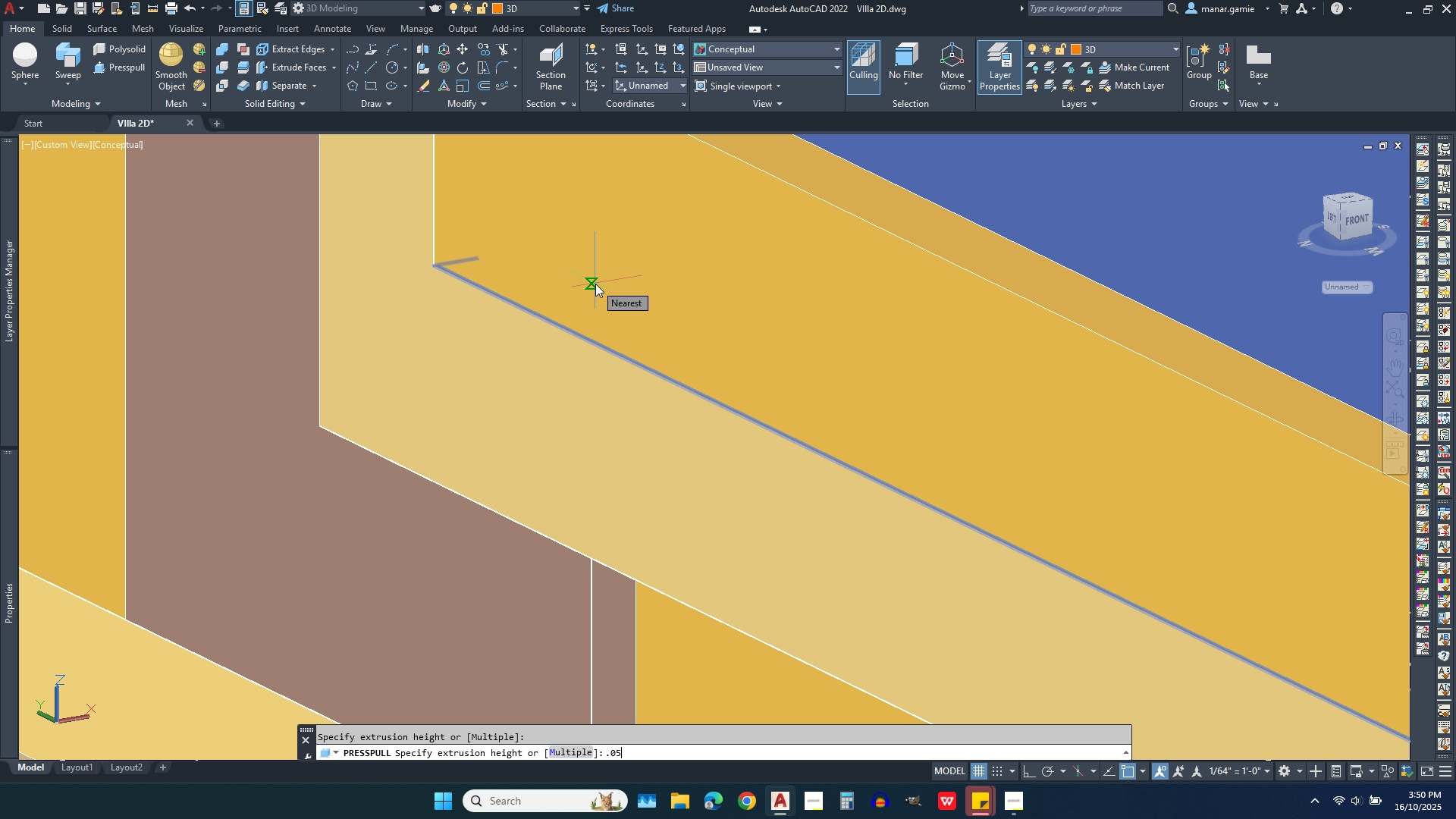 
key(Enter)
 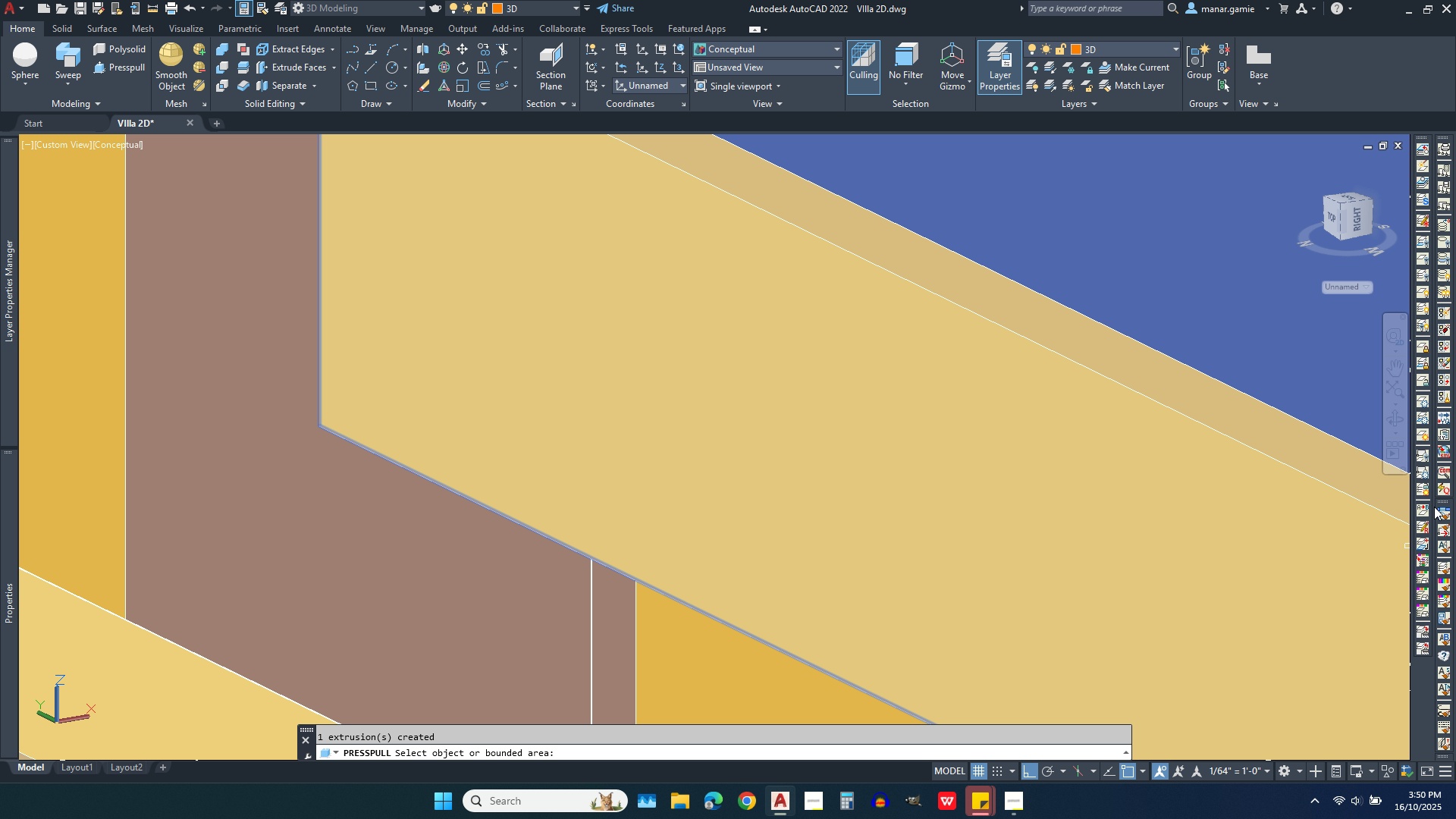 
left_click([1397, 419])
 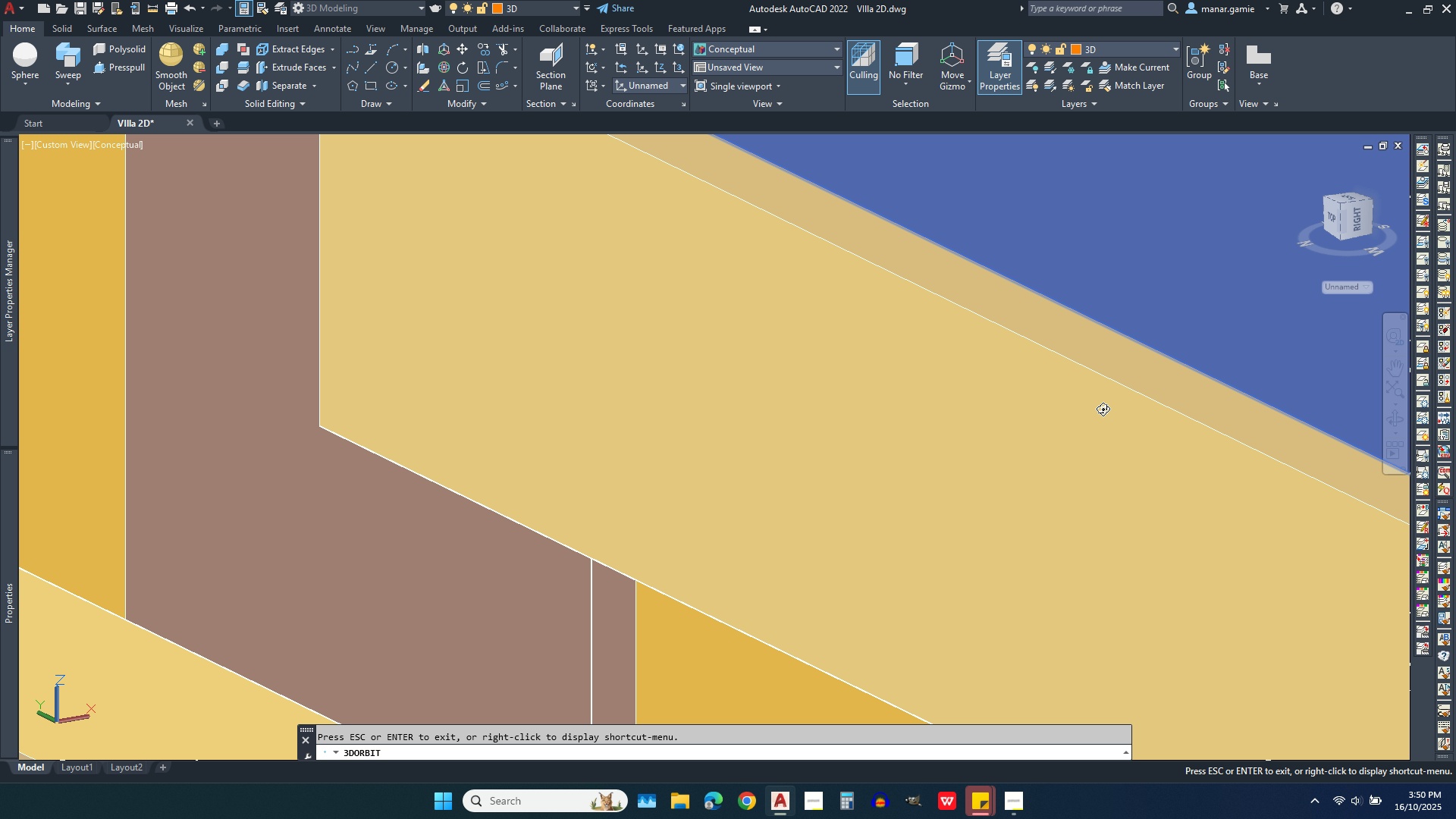 
left_click_drag(start_coordinate=[1103, 409], to_coordinate=[1097, 363])
 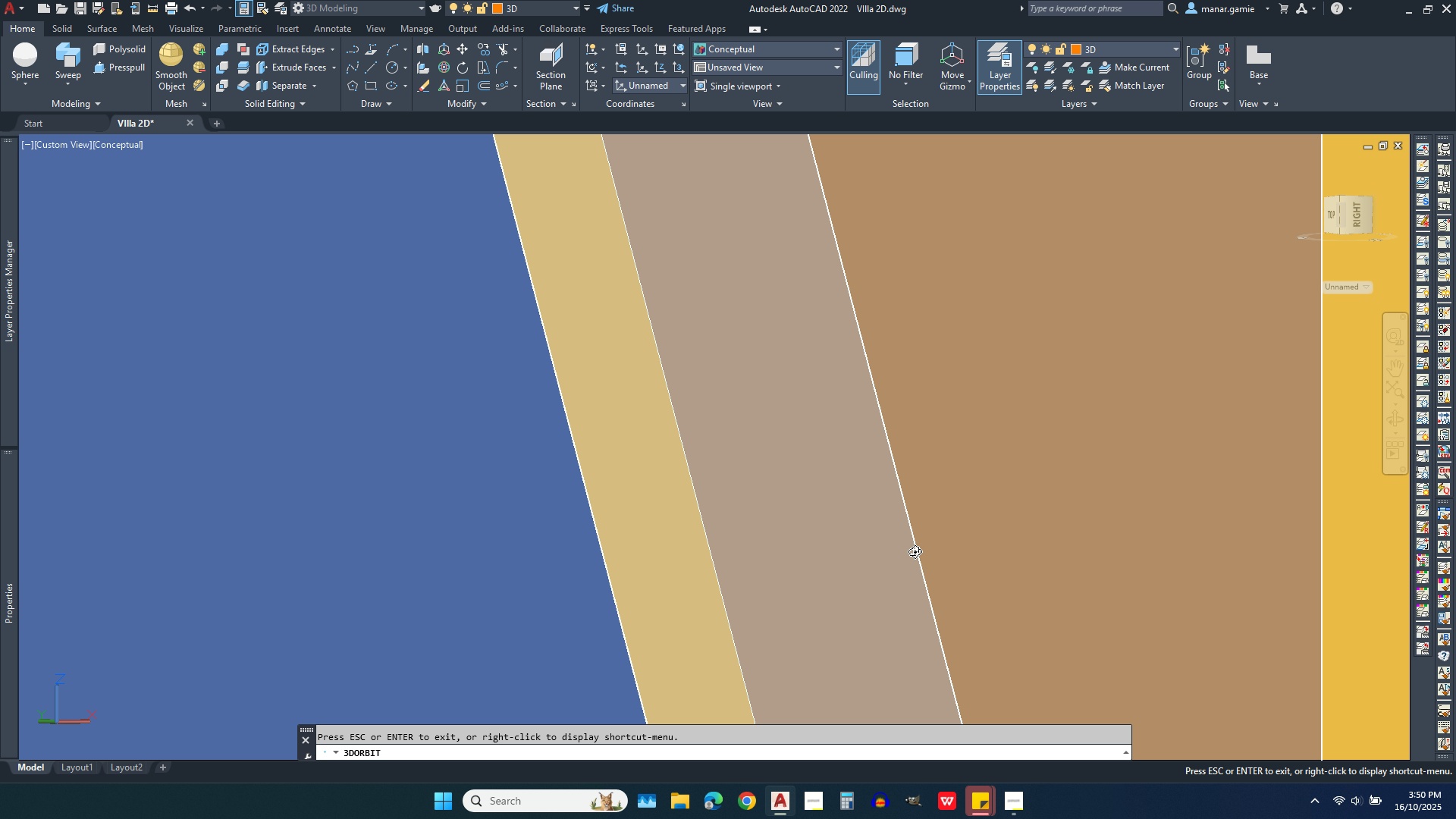 
scroll: coordinate [901, 620], scroll_direction: down, amount: 18.0
 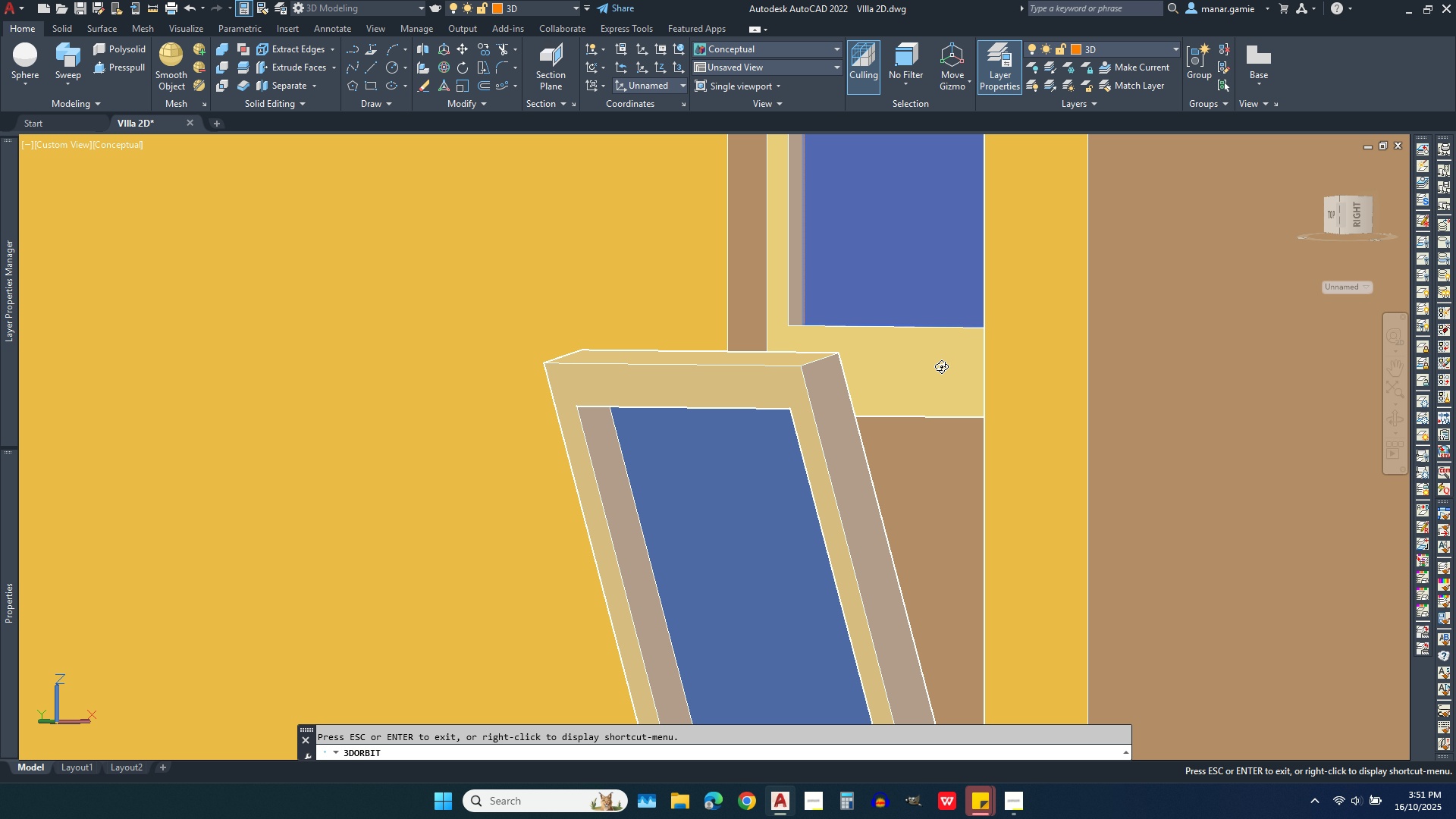 
left_click_drag(start_coordinate=[936, 347], to_coordinate=[940, 308])
 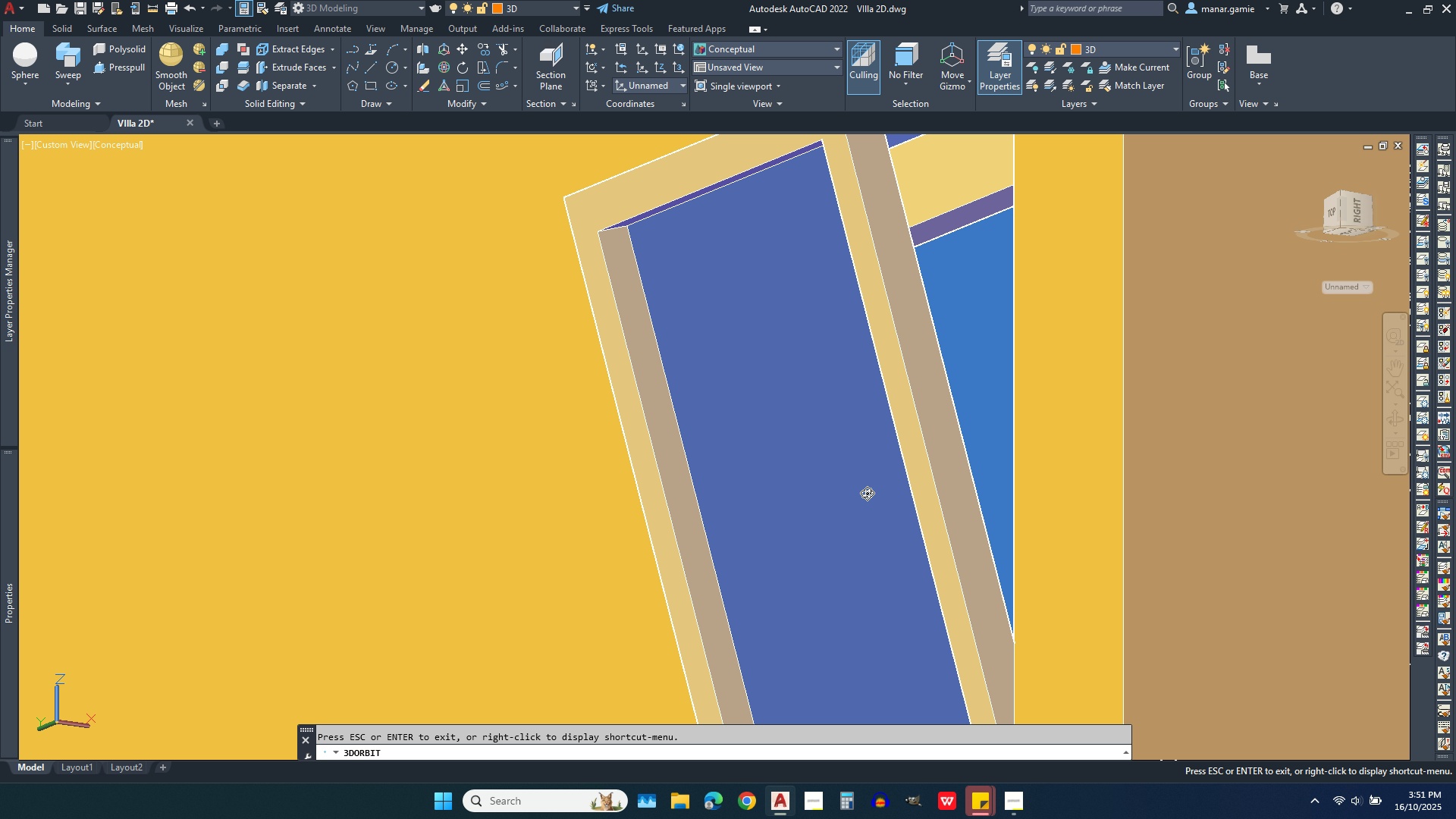 
scroll: coordinate [835, 636], scroll_direction: down, amount: 5.0
 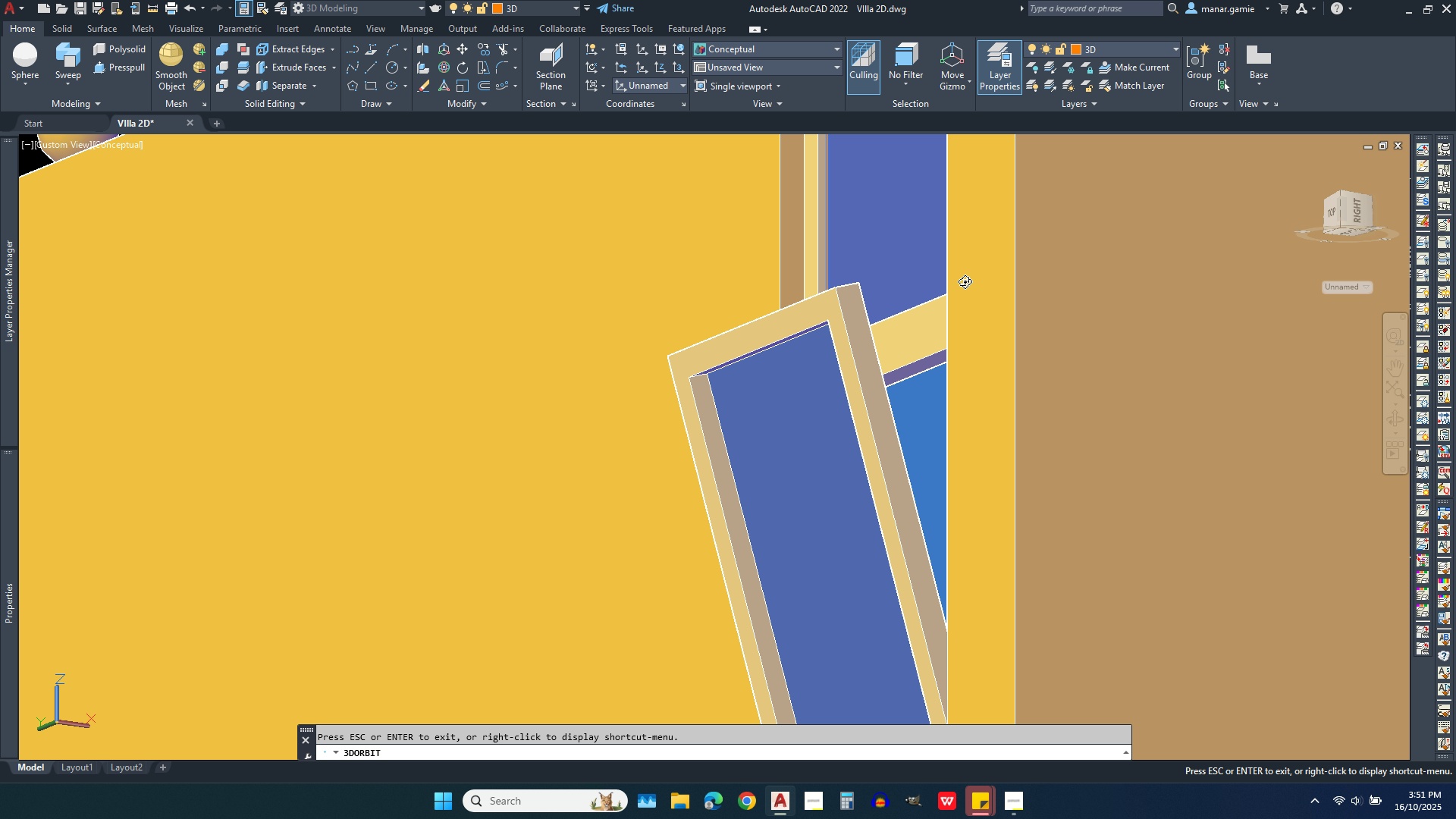 
scroll: coordinate [917, 305], scroll_direction: up, amount: 14.0
 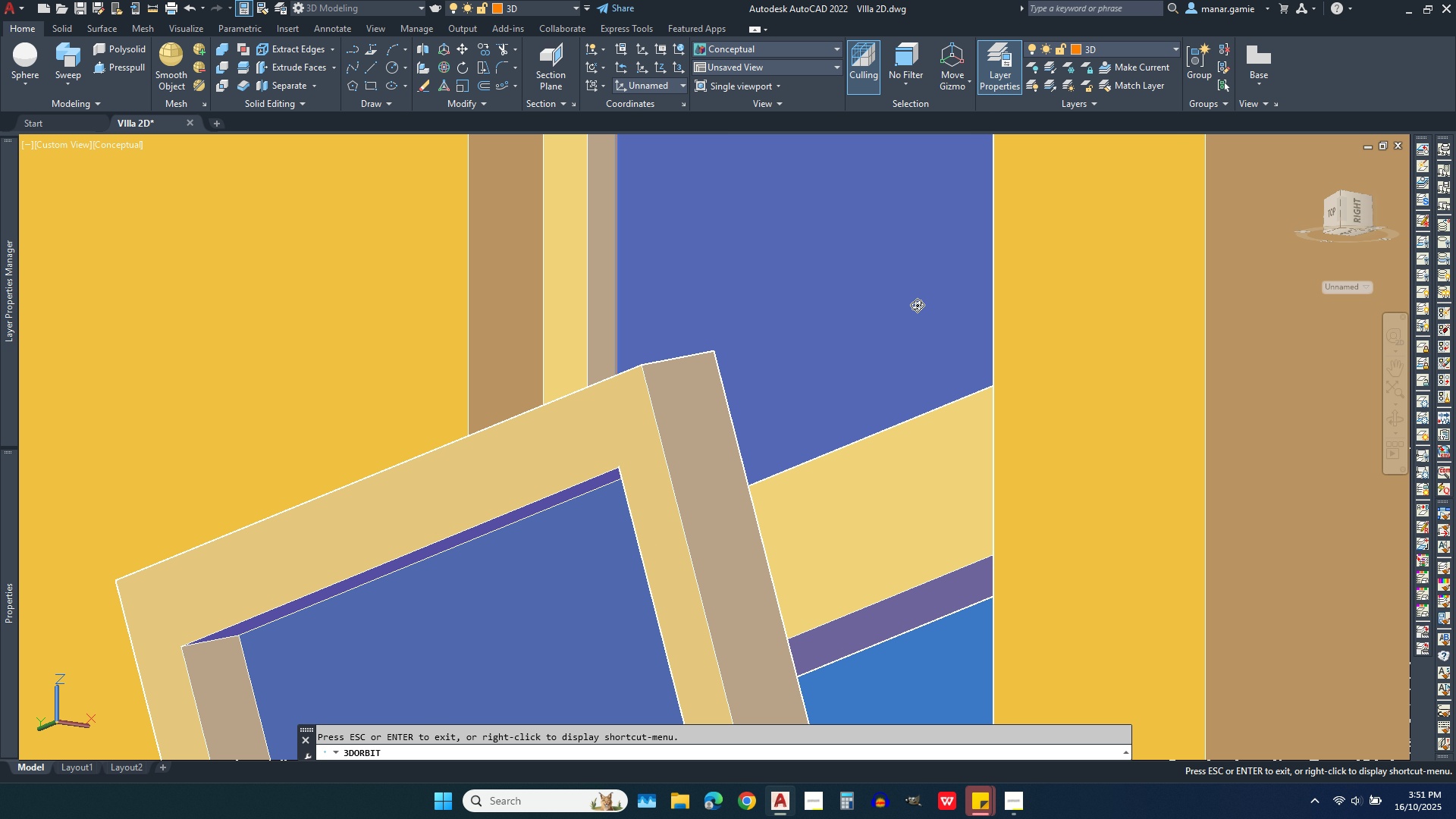 
right_click([915, 318])
 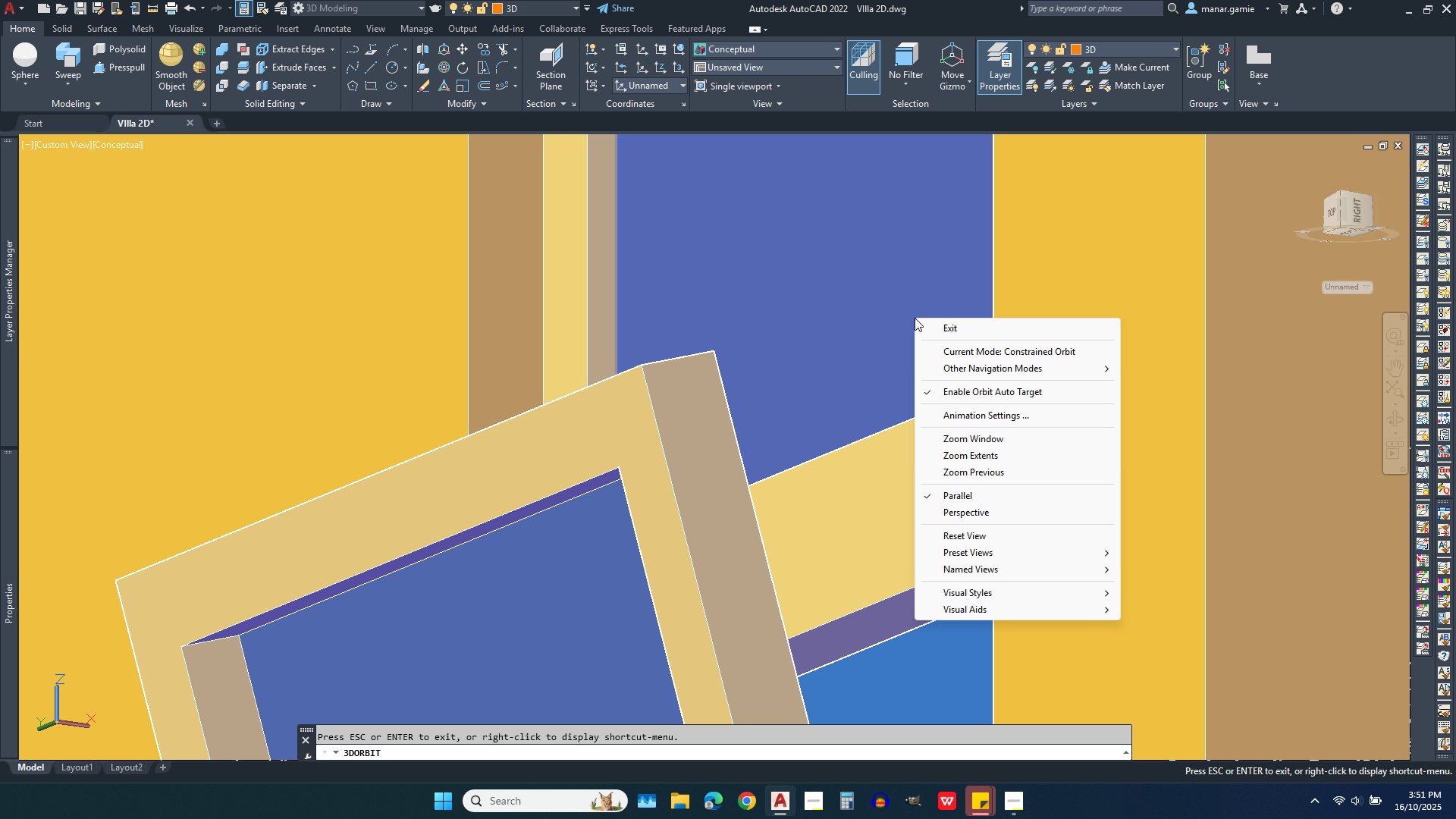 
left_click([930, 326])
 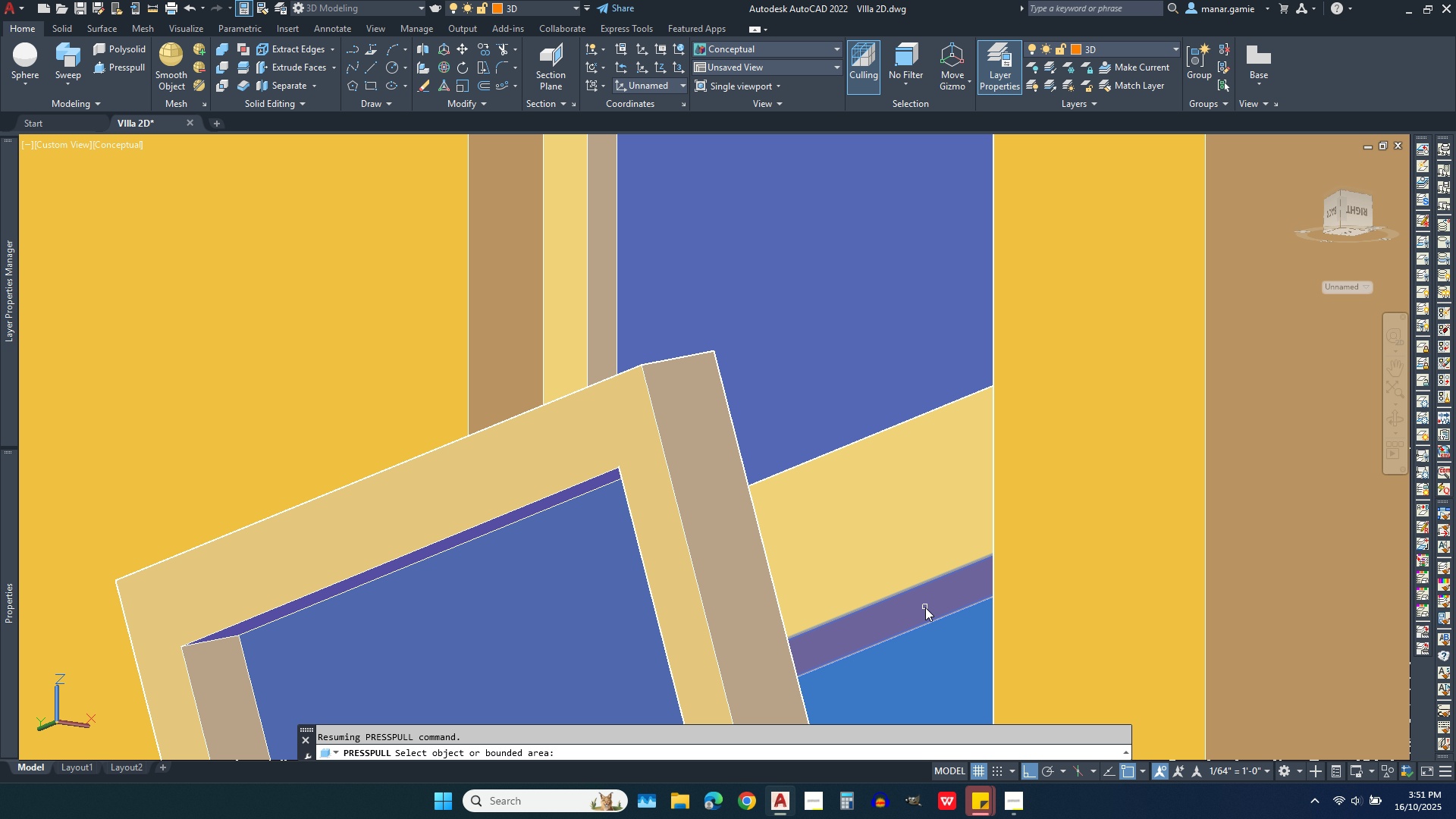 
left_click([925, 607])
 